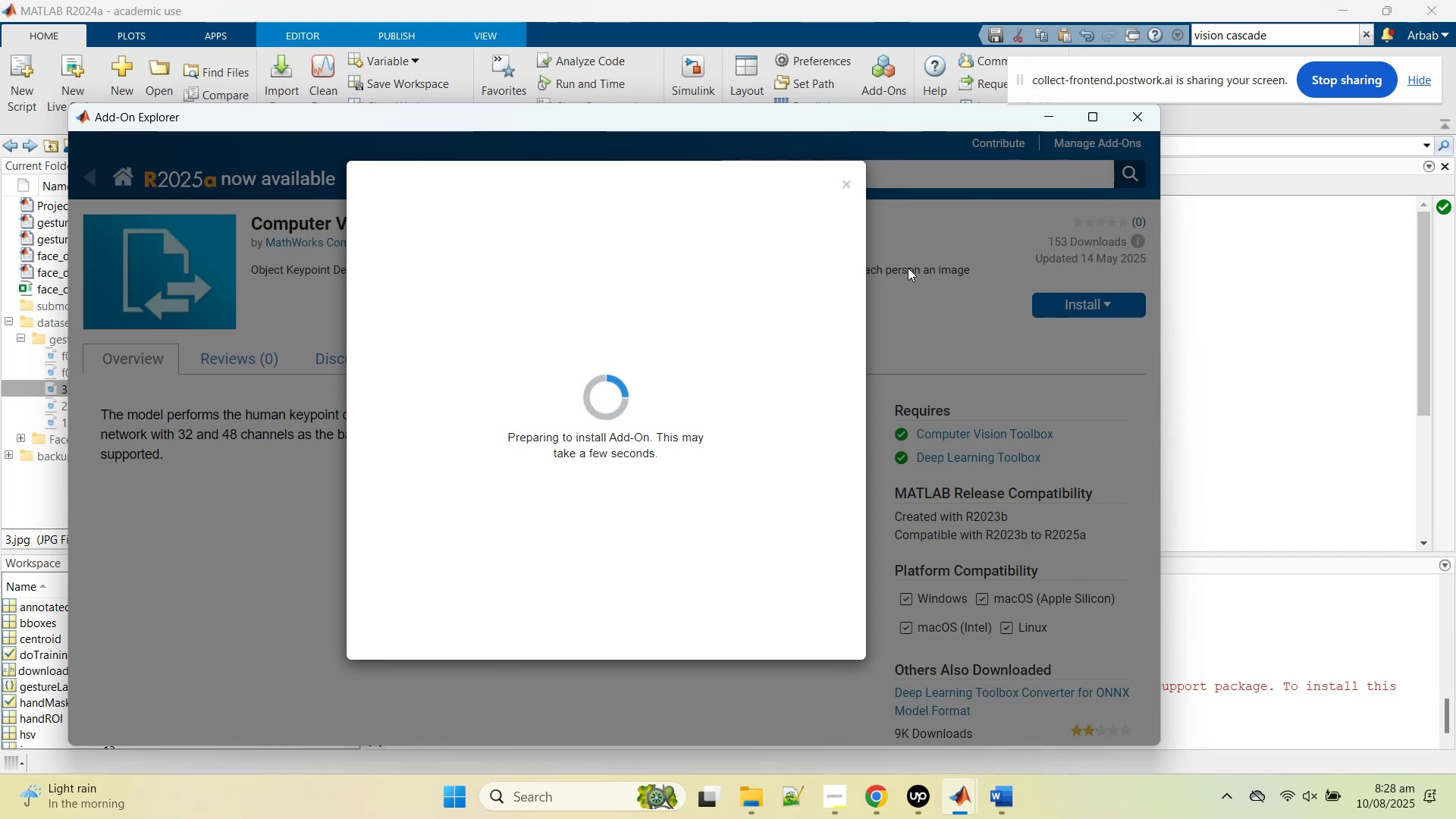 
left_click([1198, 327])
 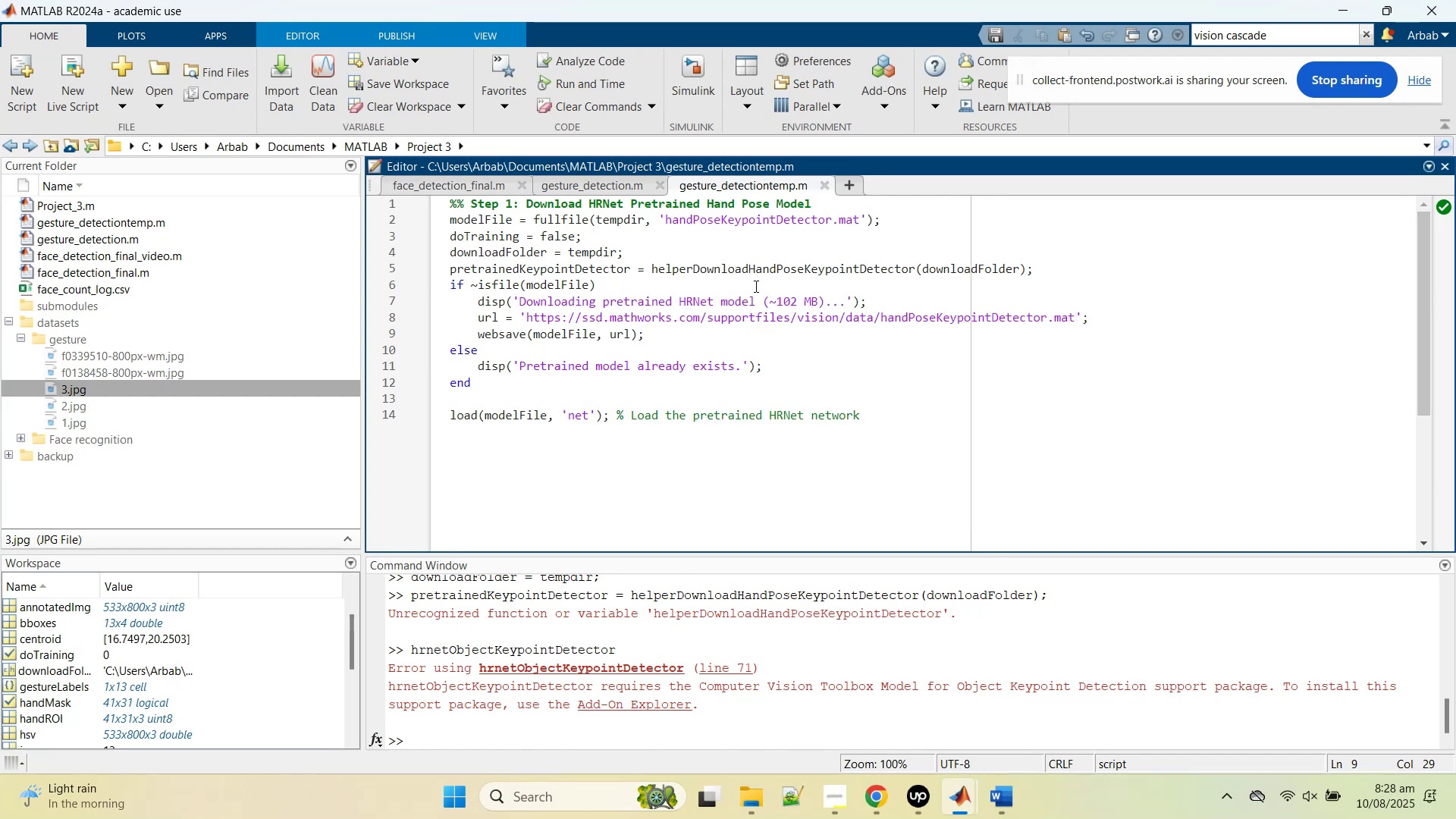 
double_click([755, 286])
 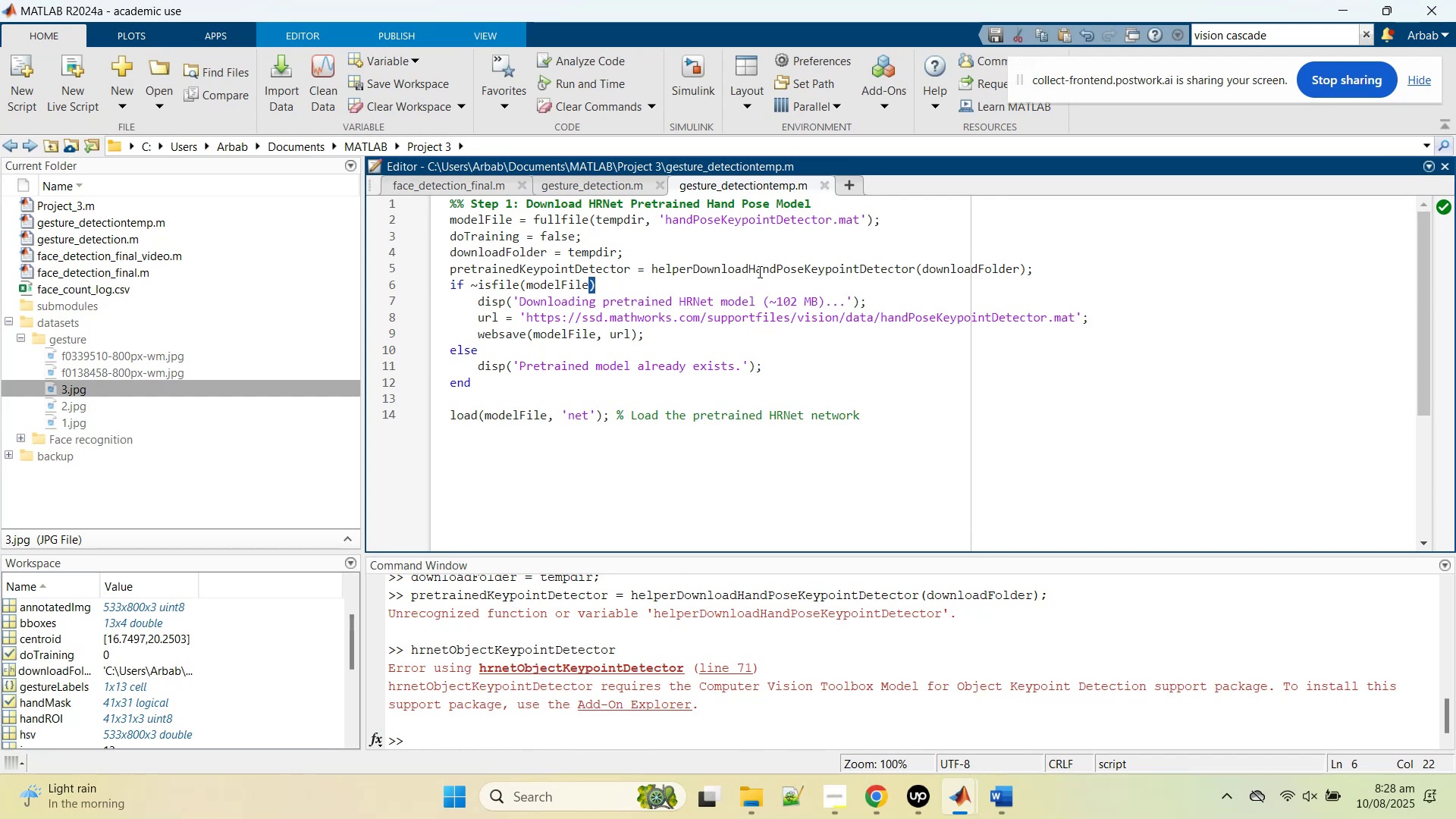 
double_click([758, 271])
 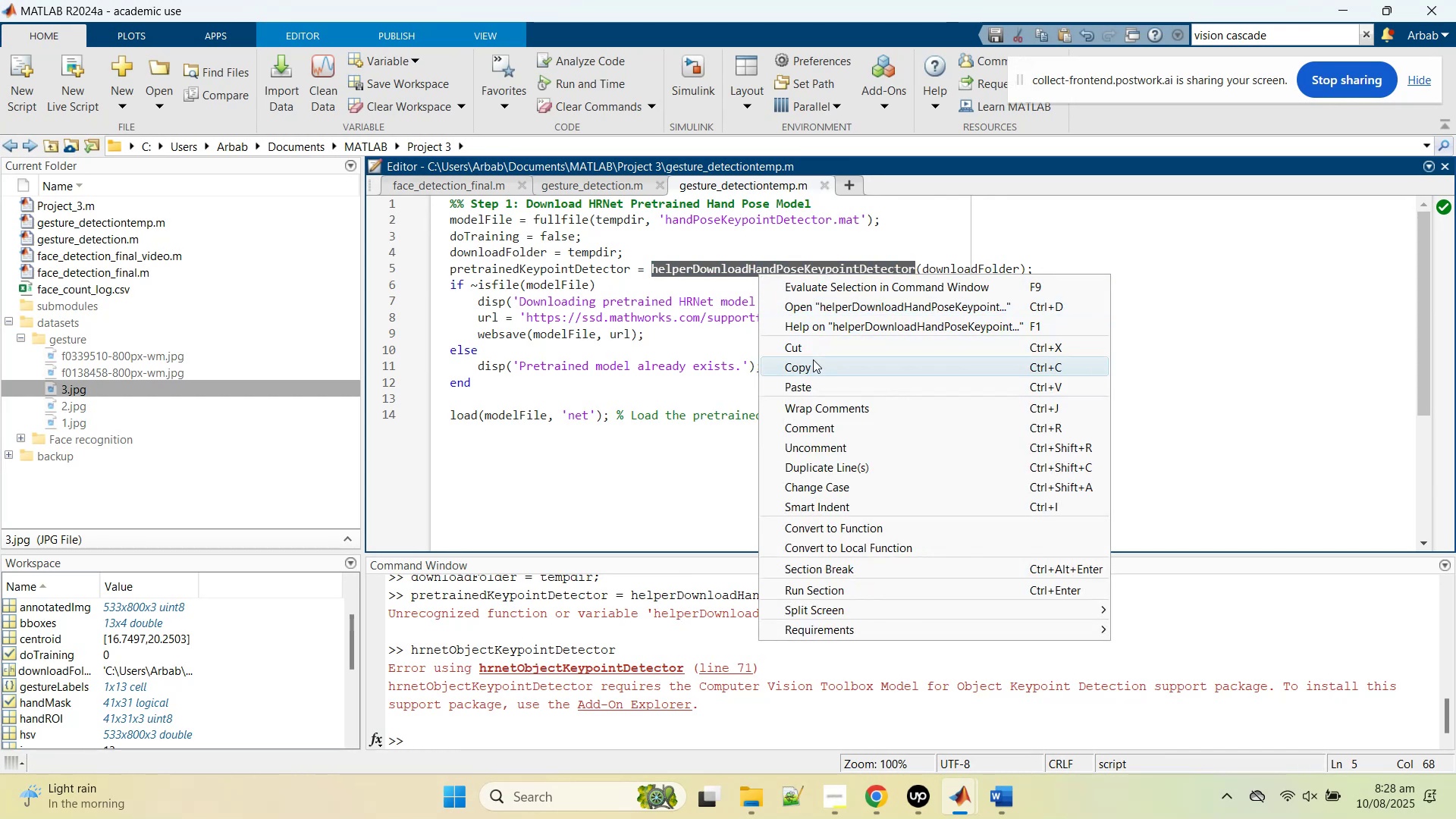 
left_click([812, 367])
 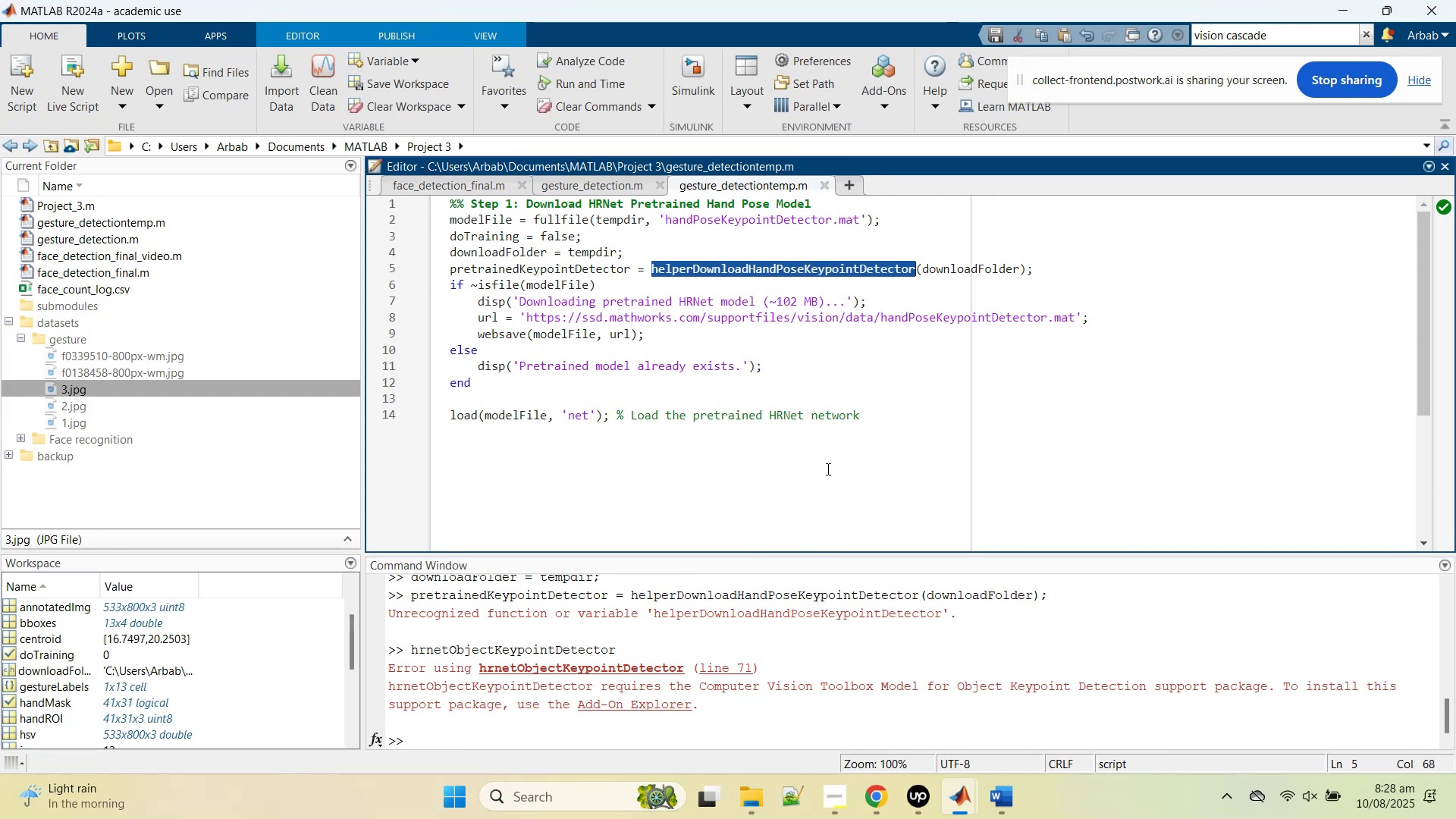 
wait(5.02)
 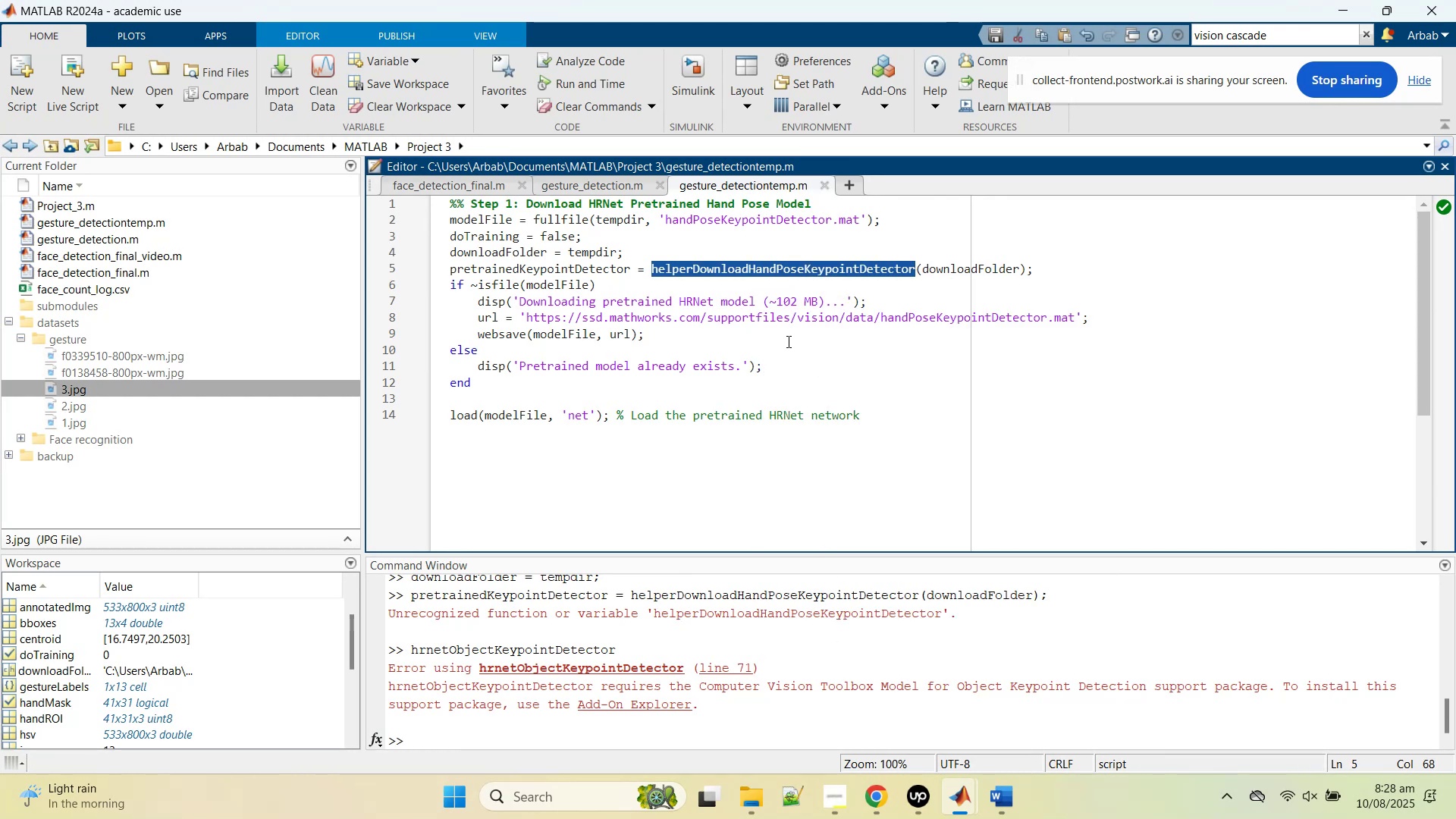 
scroll: coordinate [741, 608], scroll_direction: up, amount: 4.0
 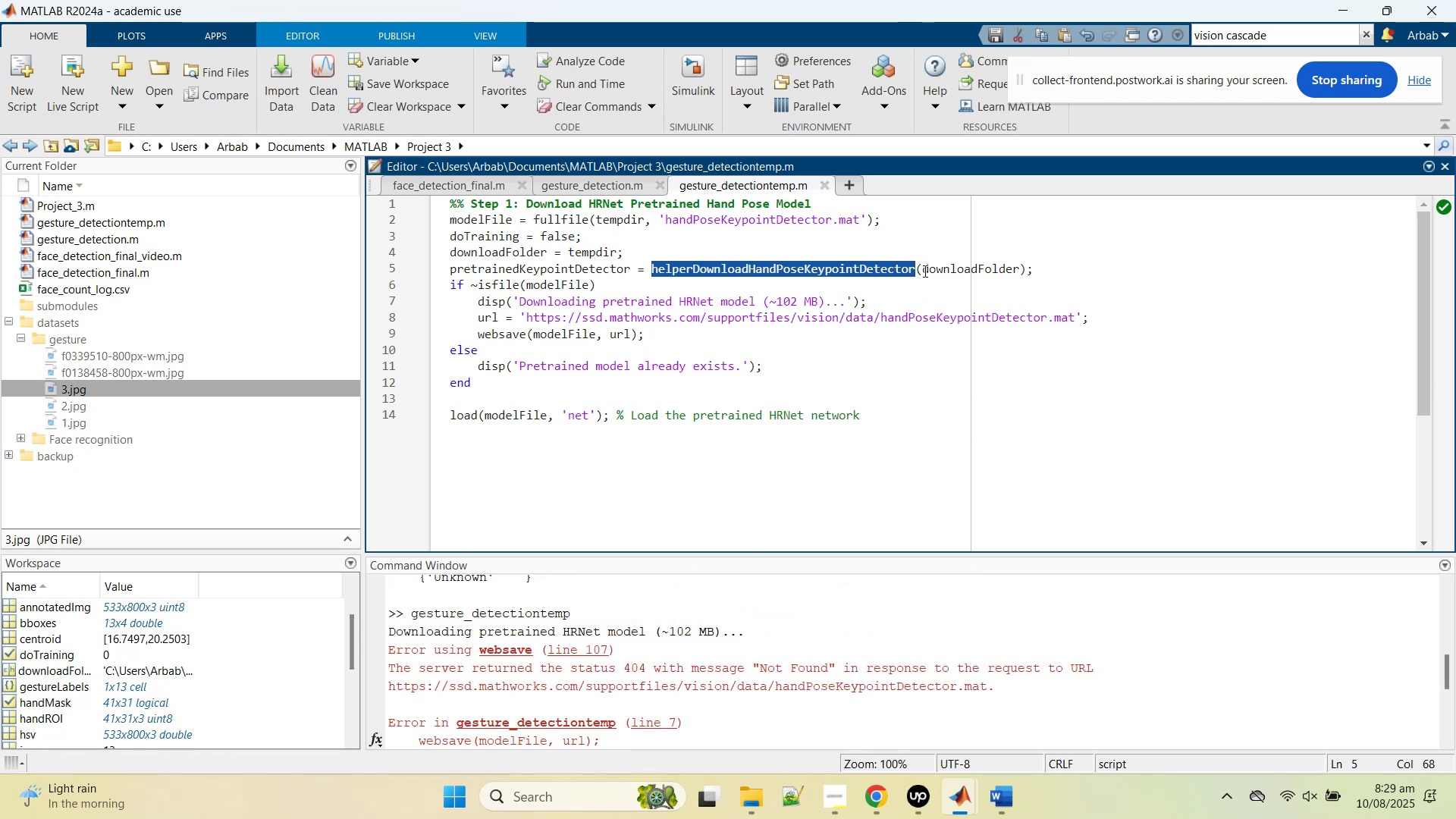 
wait(5.44)
 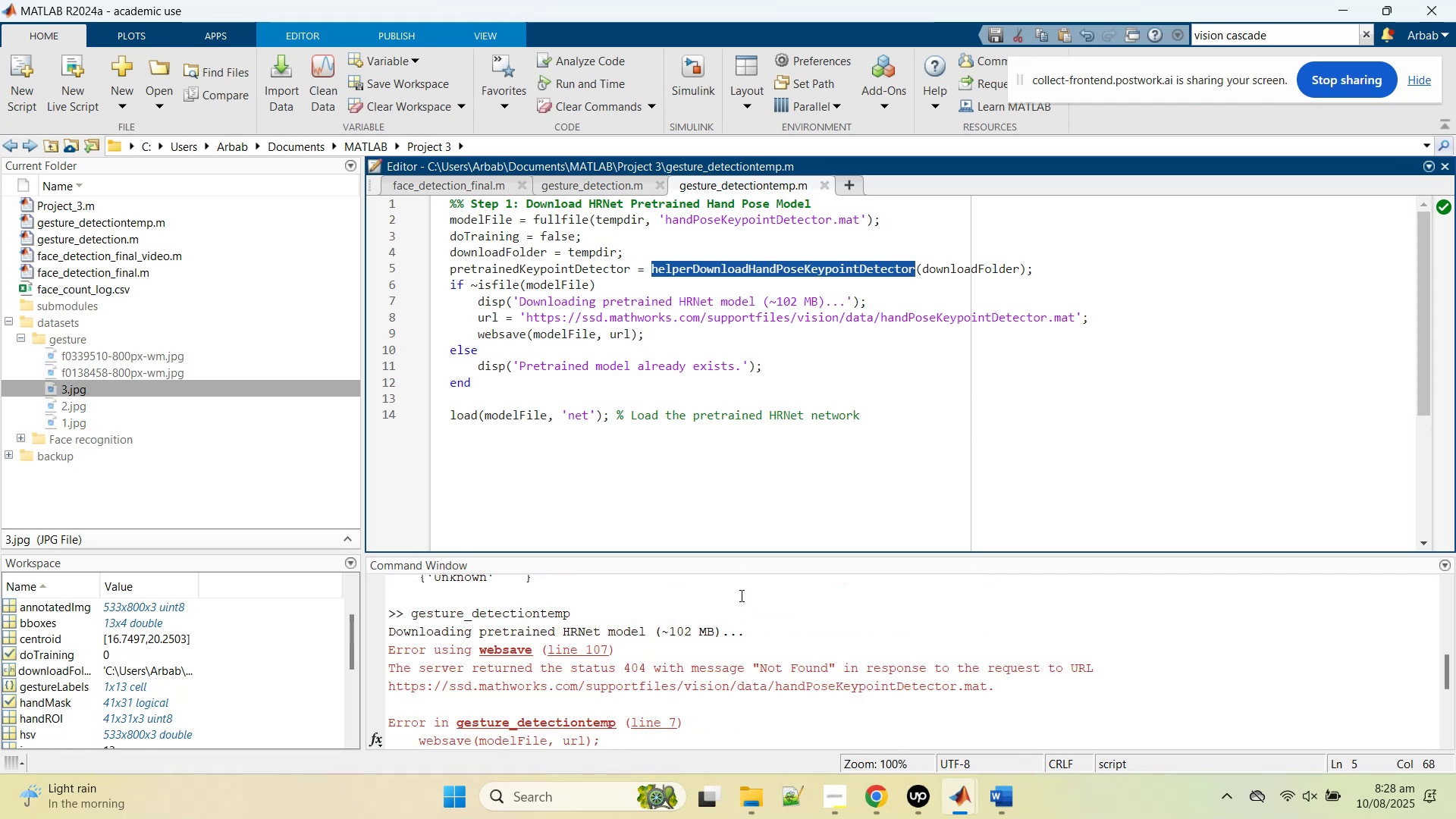 
left_click([617, 454])
 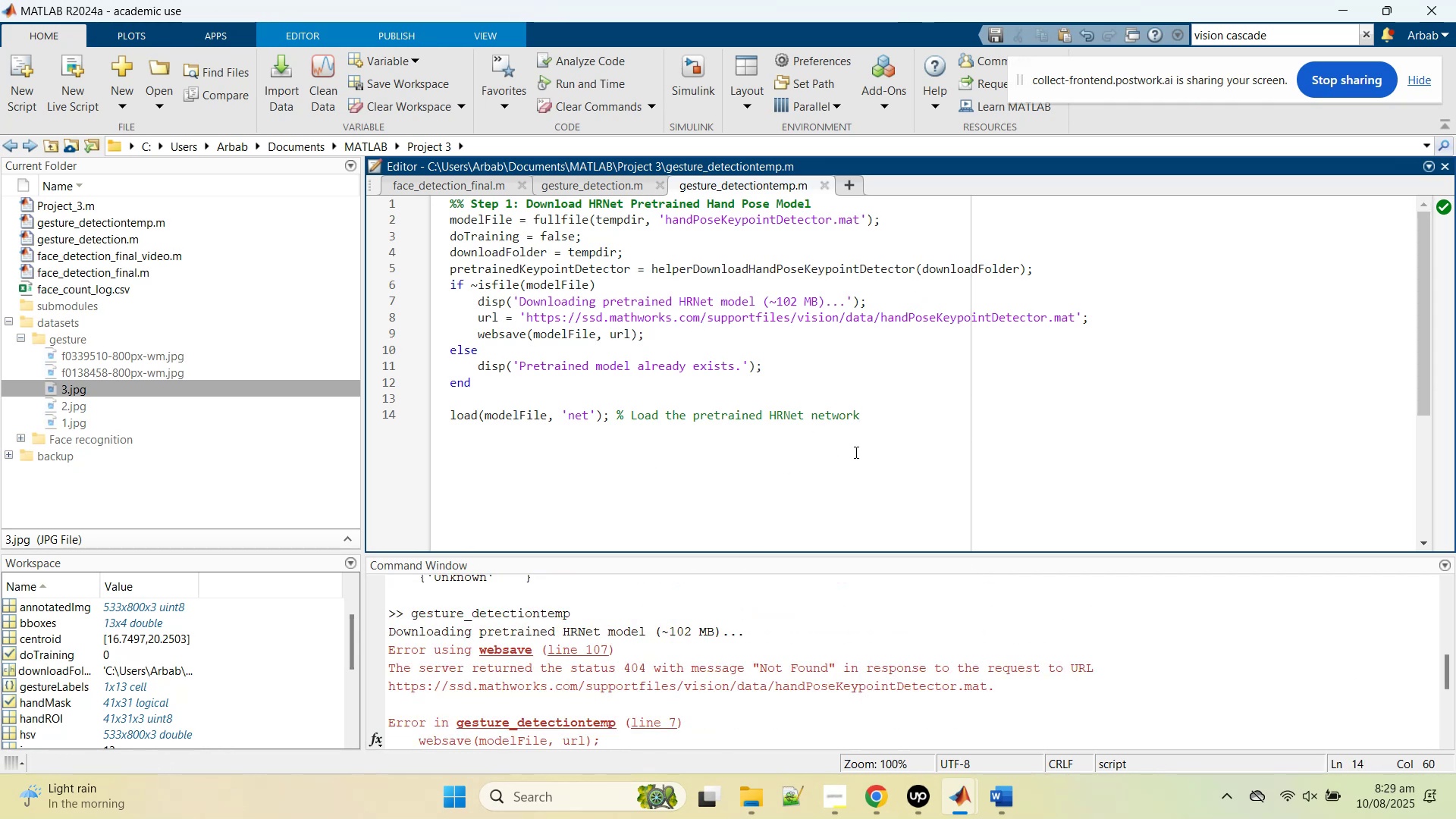 
key(Enter)
 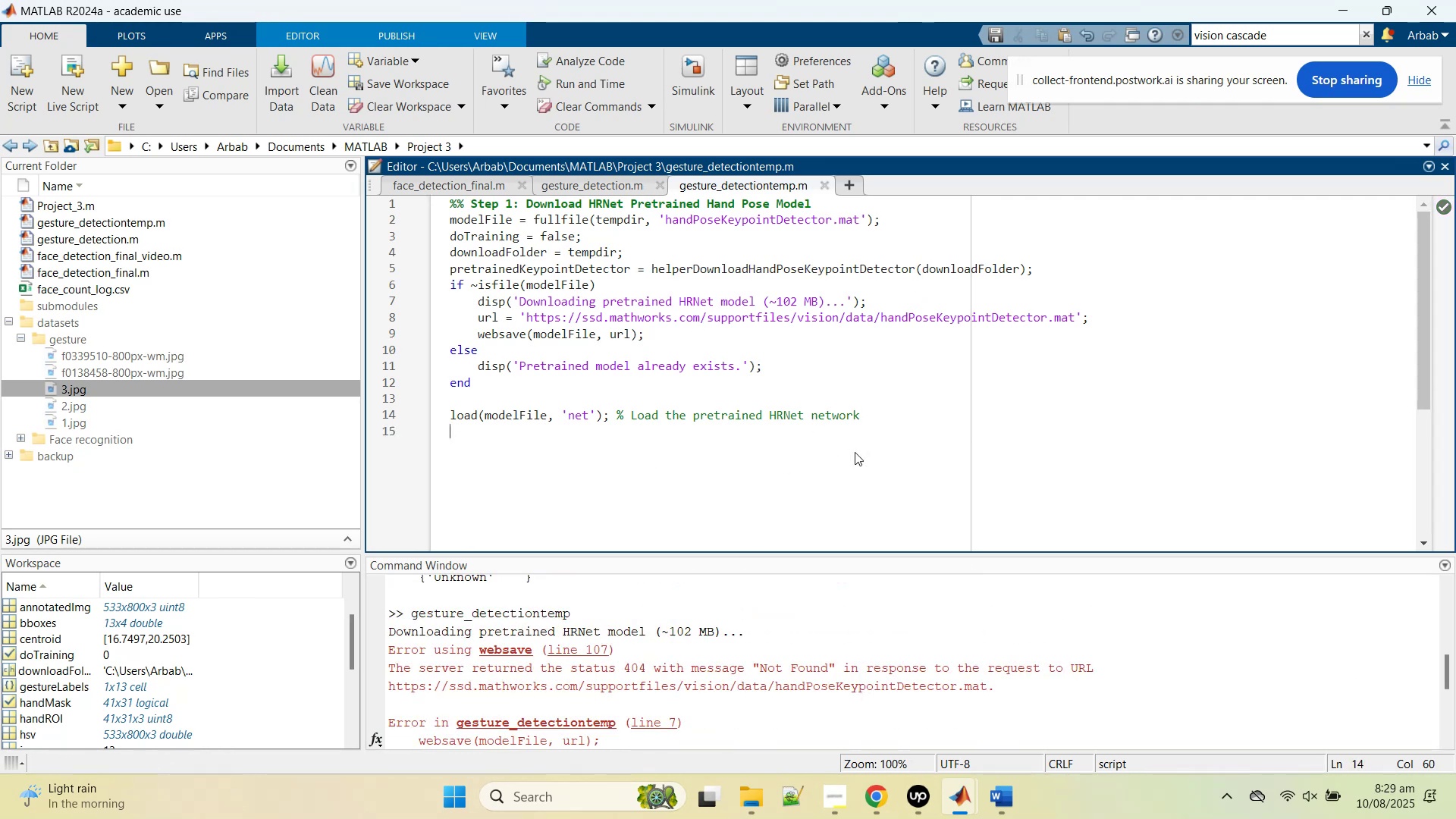 
key(Control+V)
 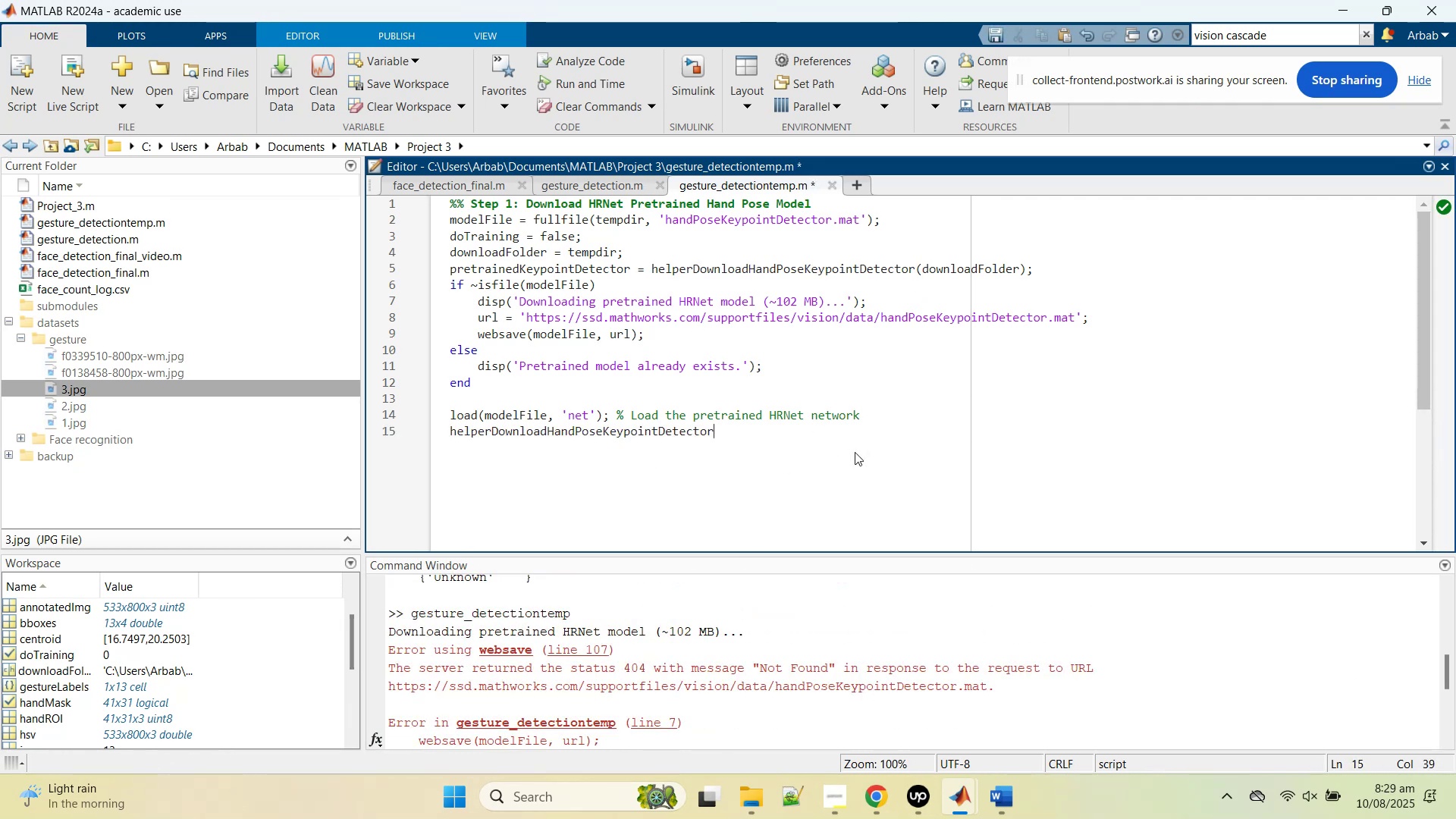 
key(Backspace)
 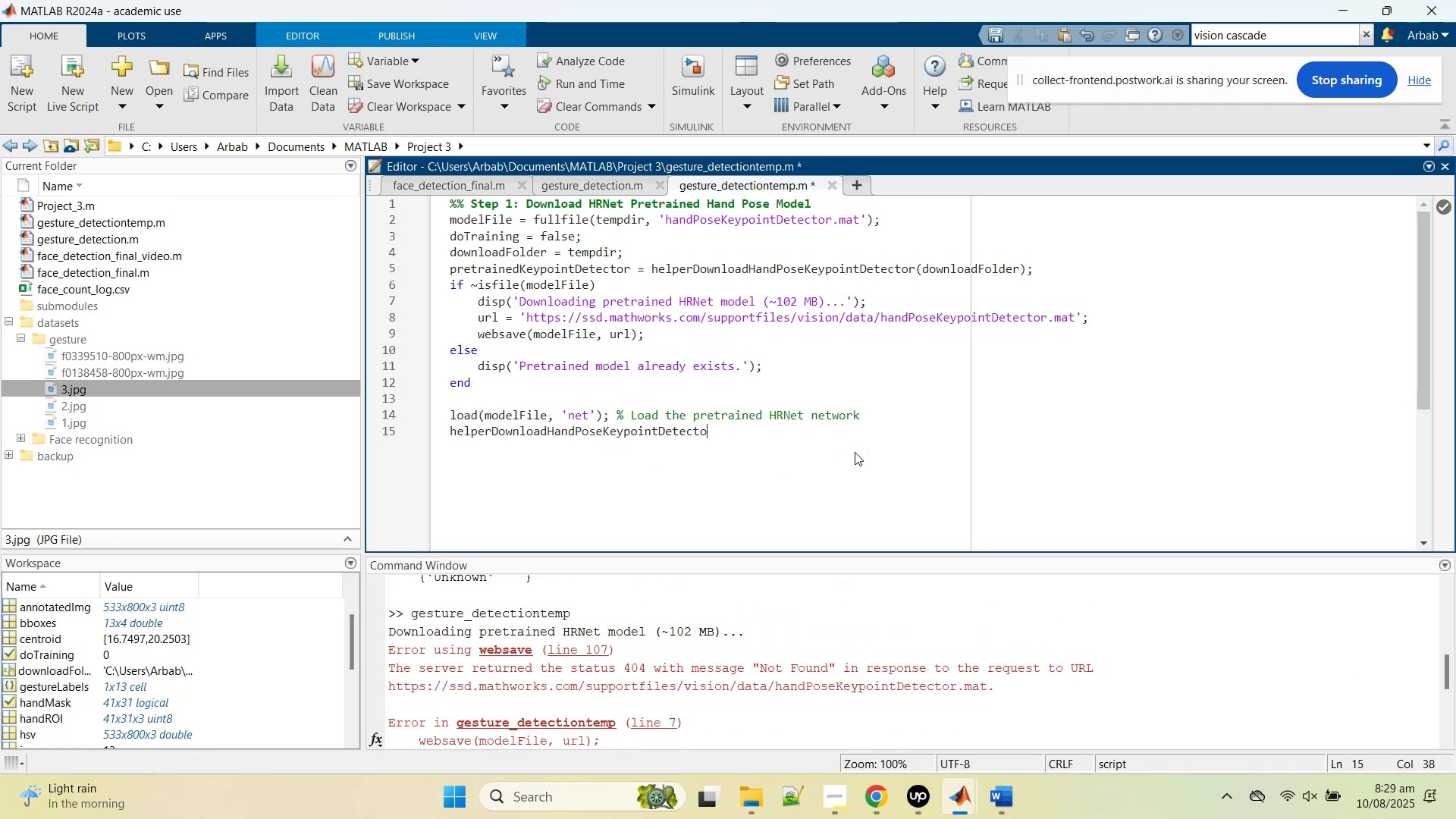 
hold_key(key=Backspace, duration=1.4)
 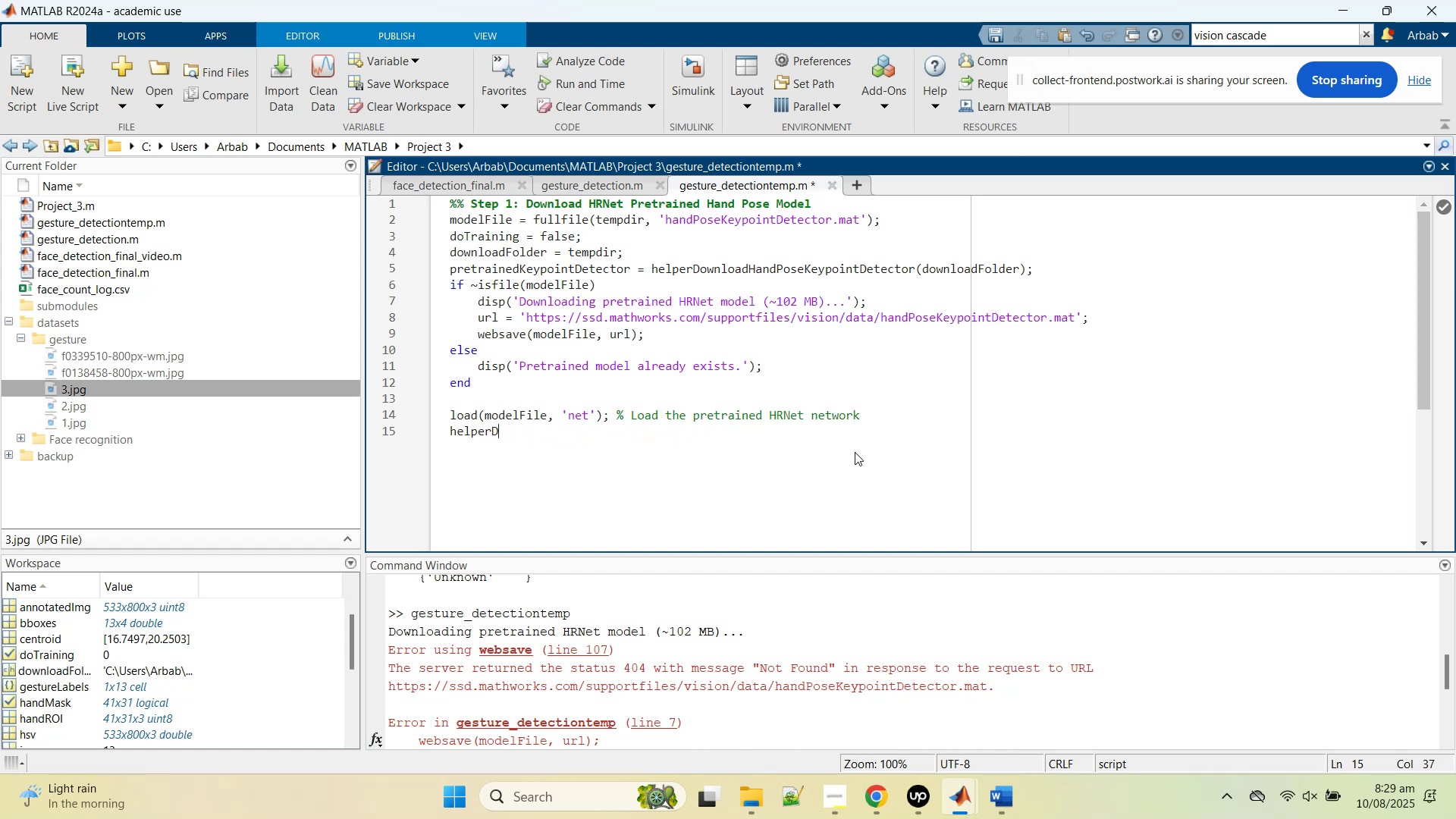 
key(Backspace)
 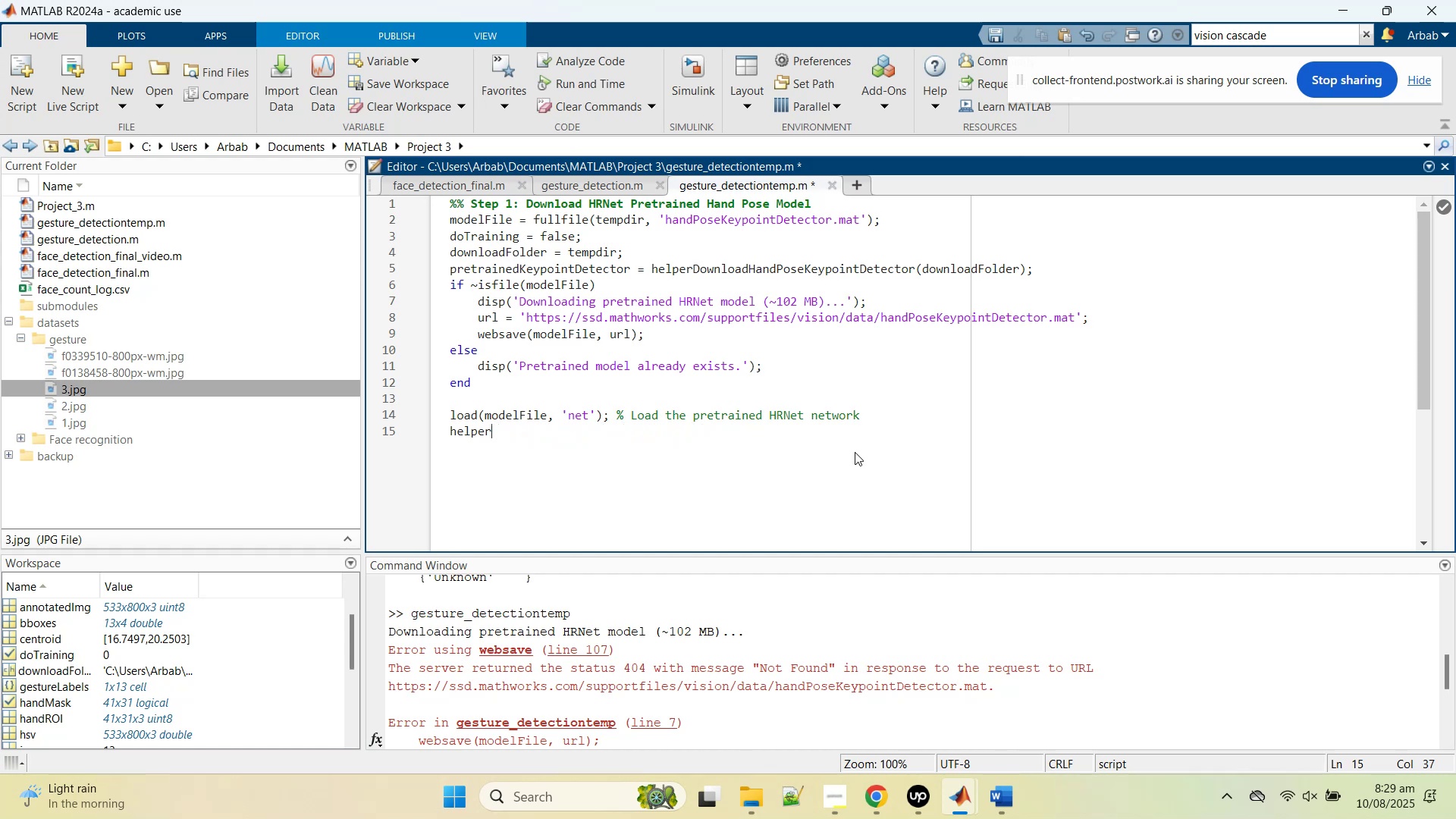 
key(Tab)
 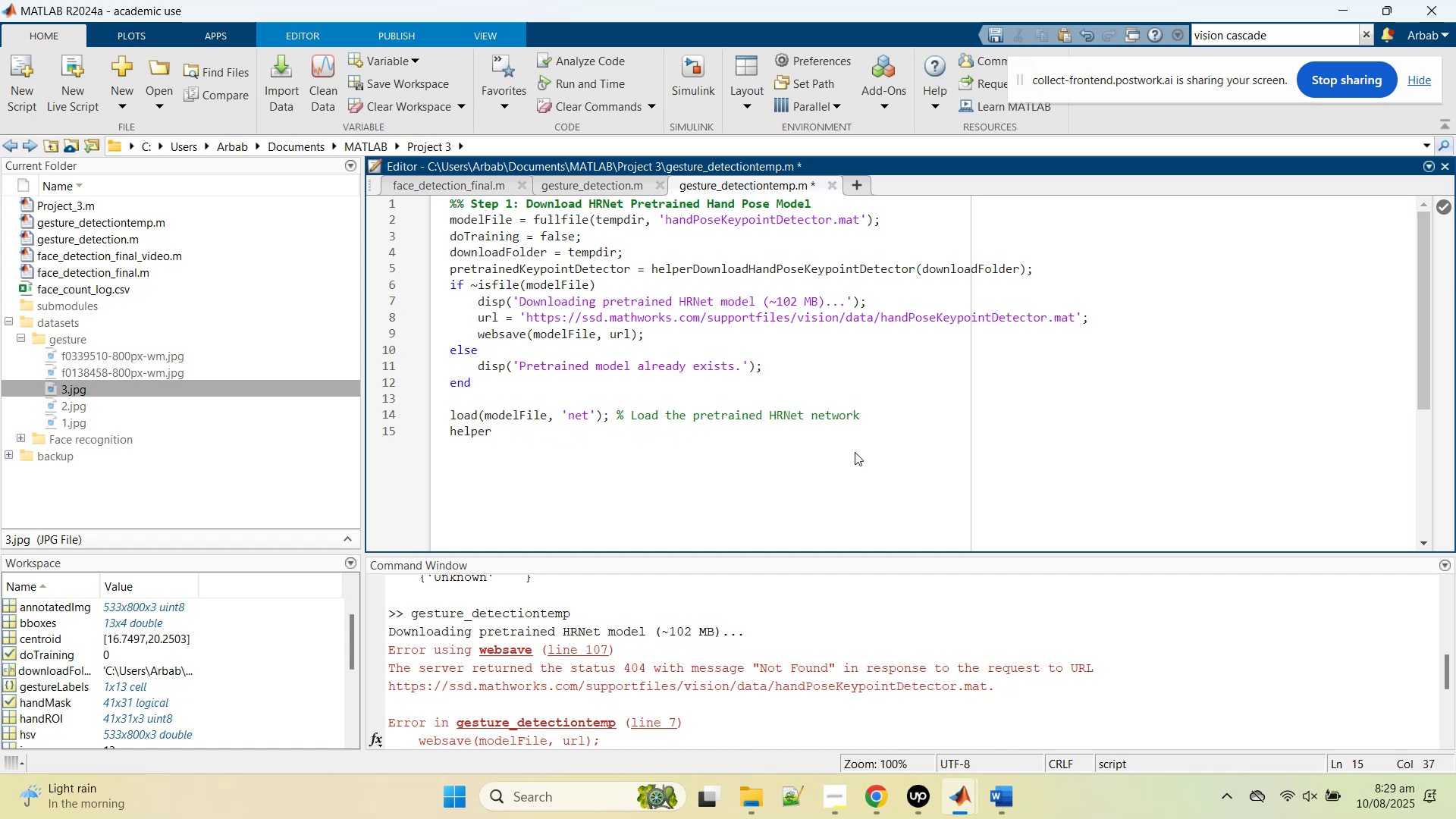 
key(Tab)
 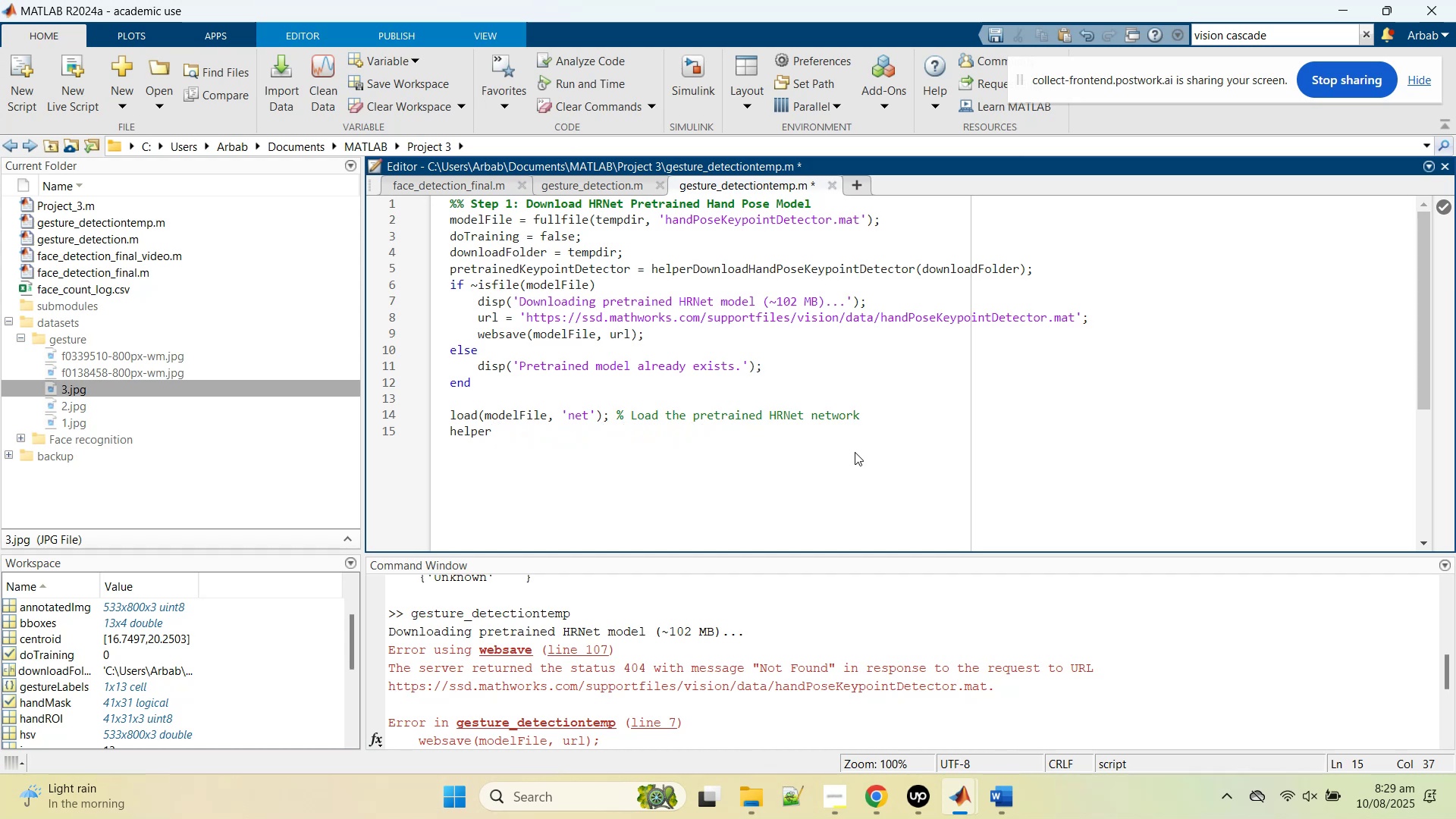 
key(Tab)
 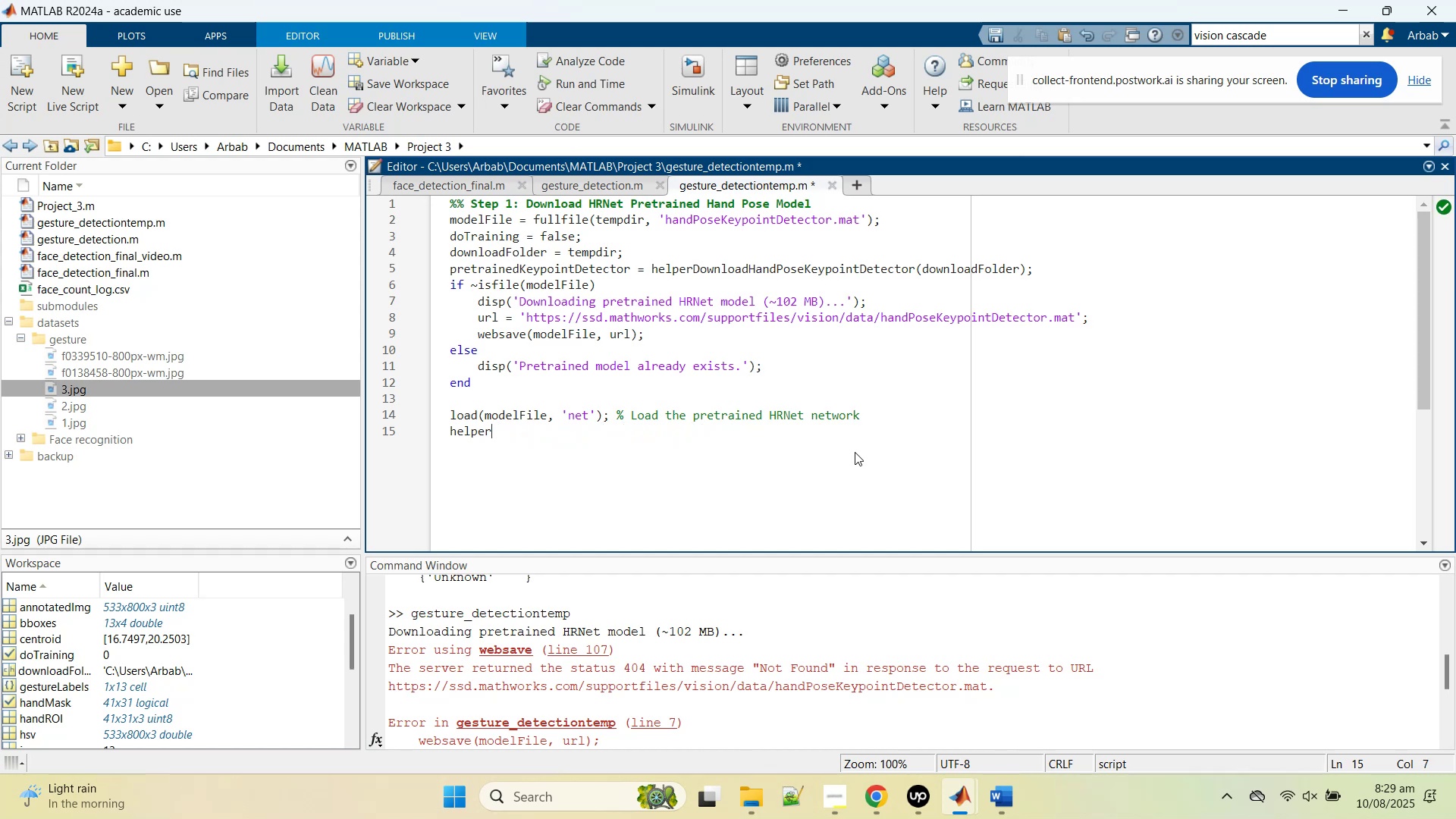 
key(Tab)
 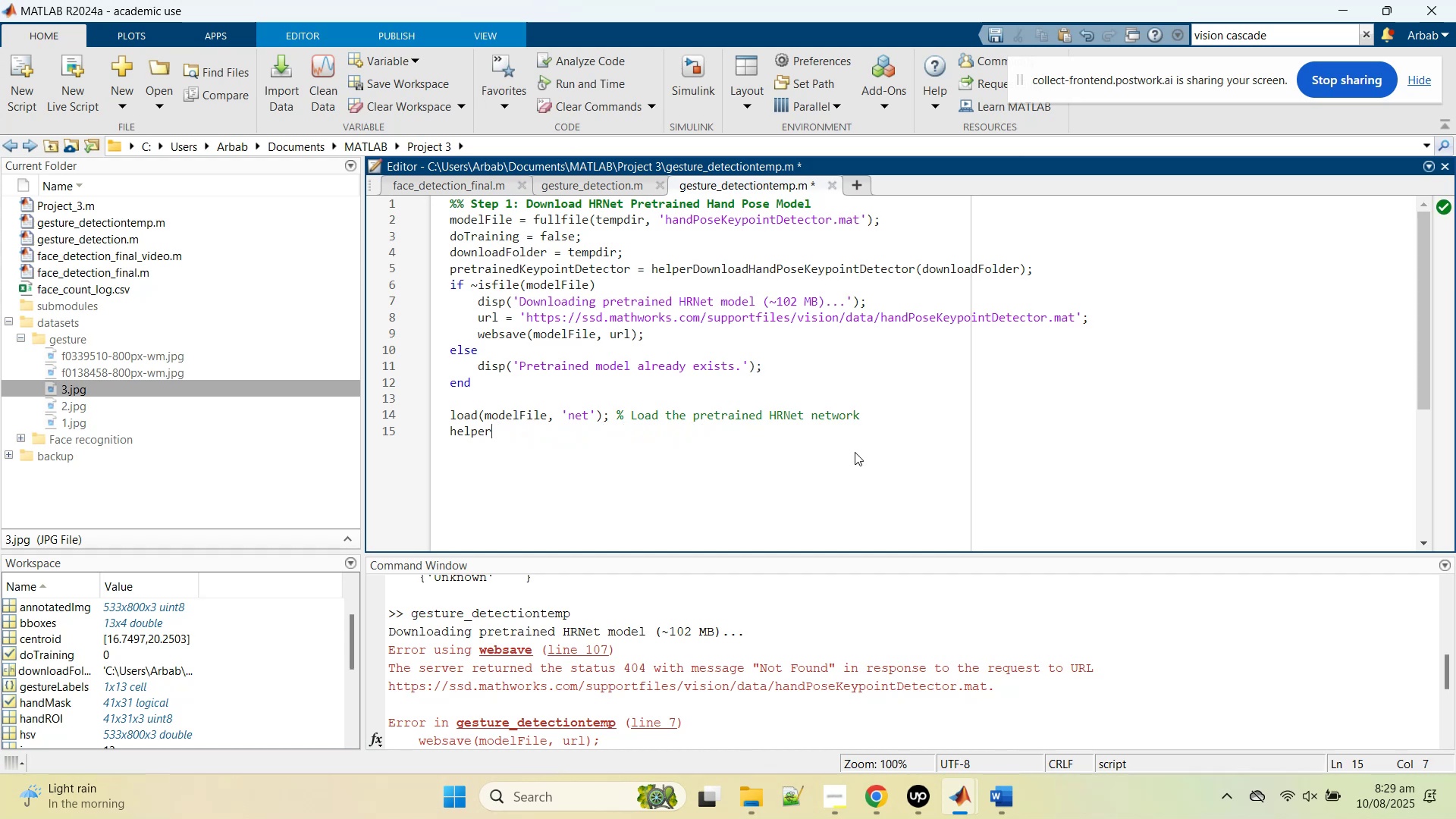 
key(Backspace)
 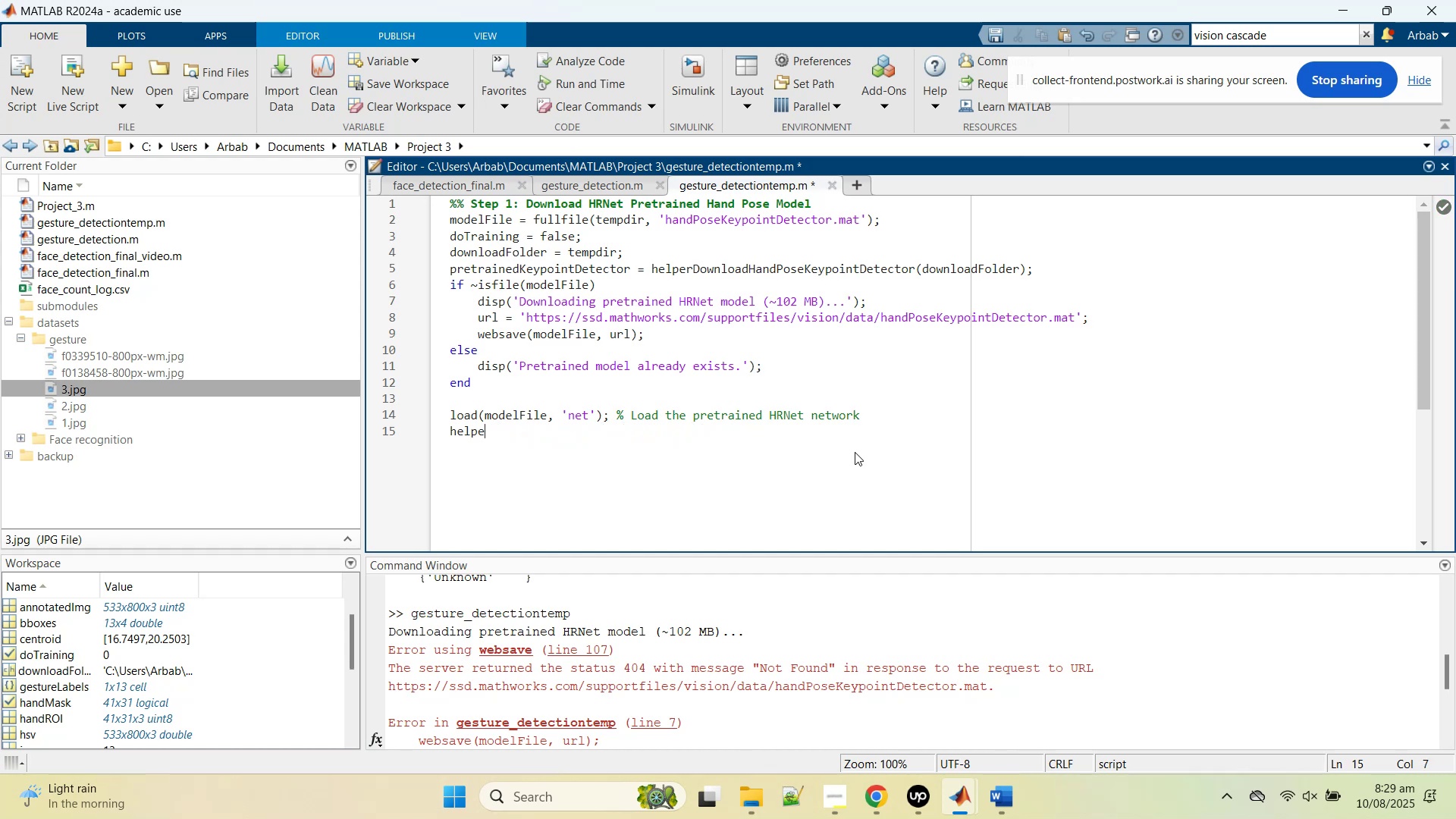 
key(Backspace)
 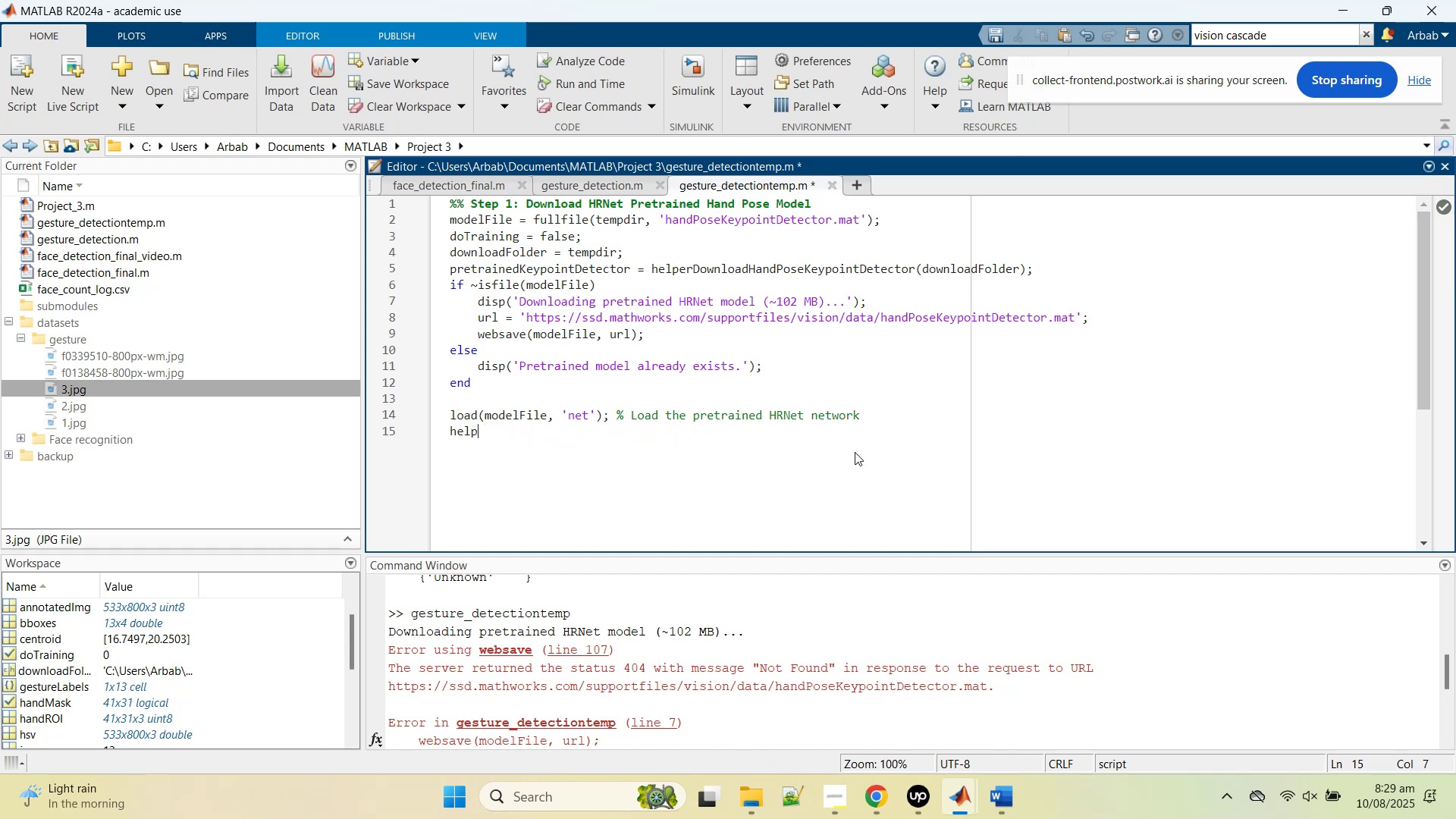 
key(Tab)
 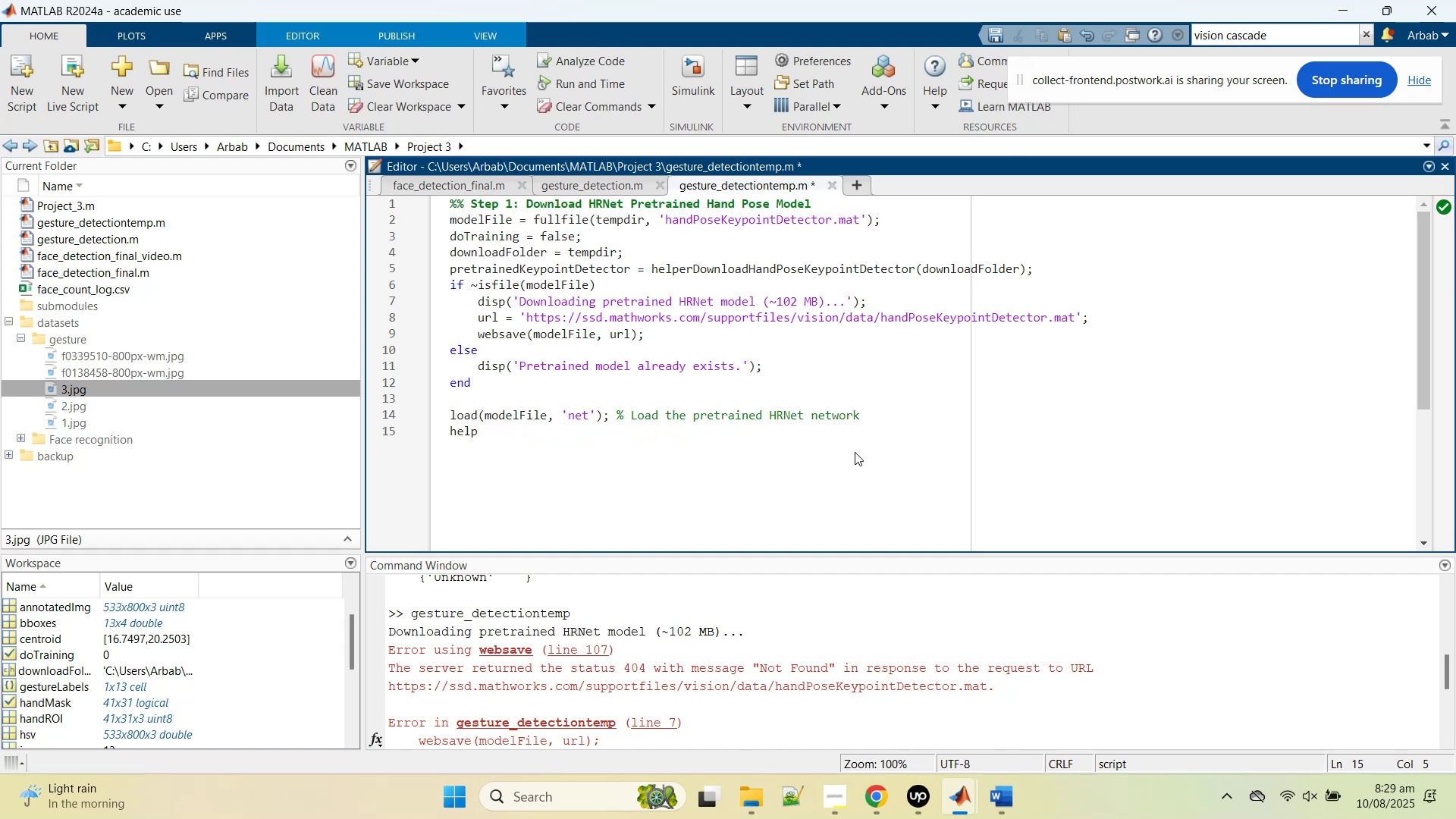 
key(Tab)
 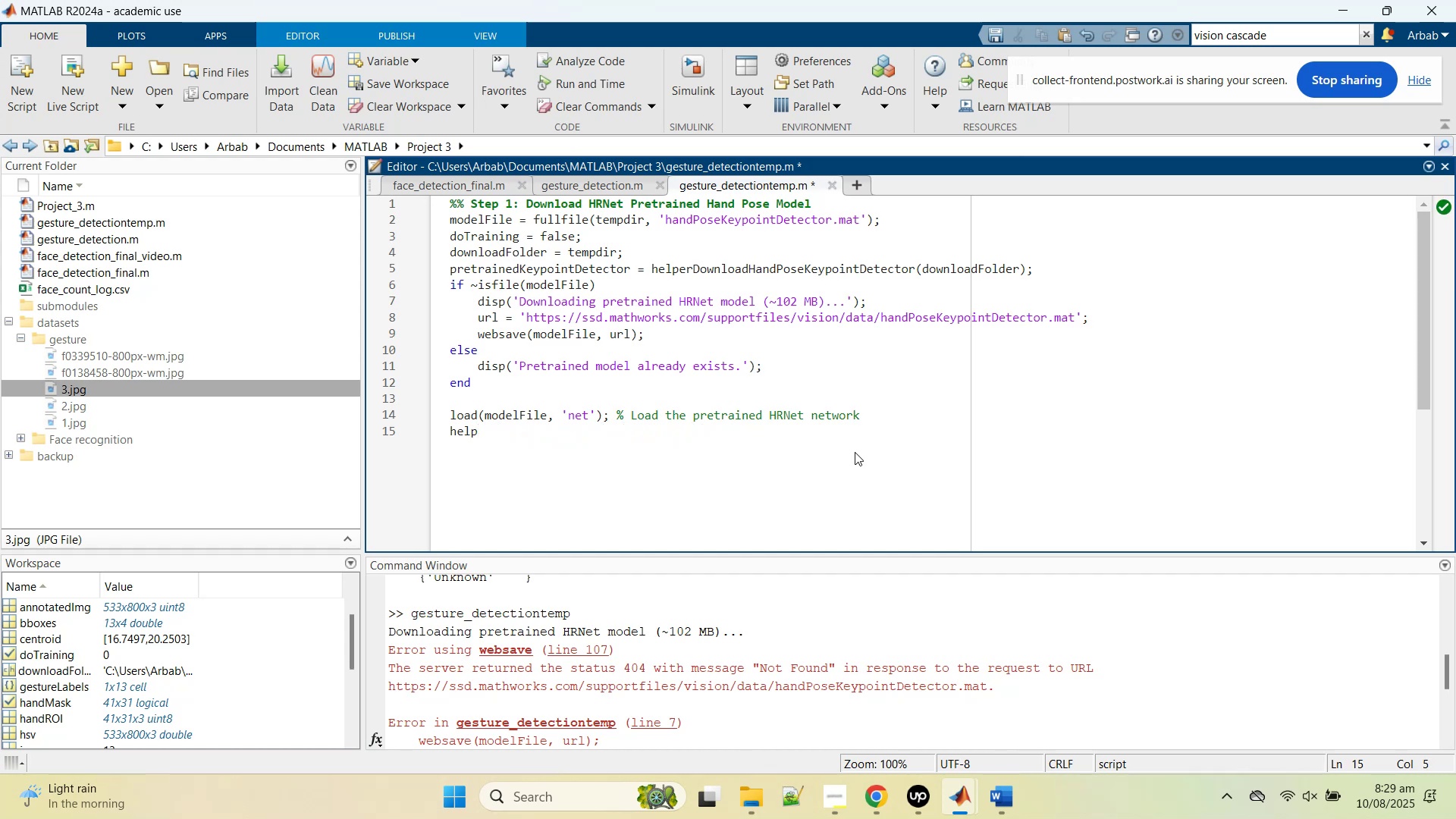 
key(Backspace)
 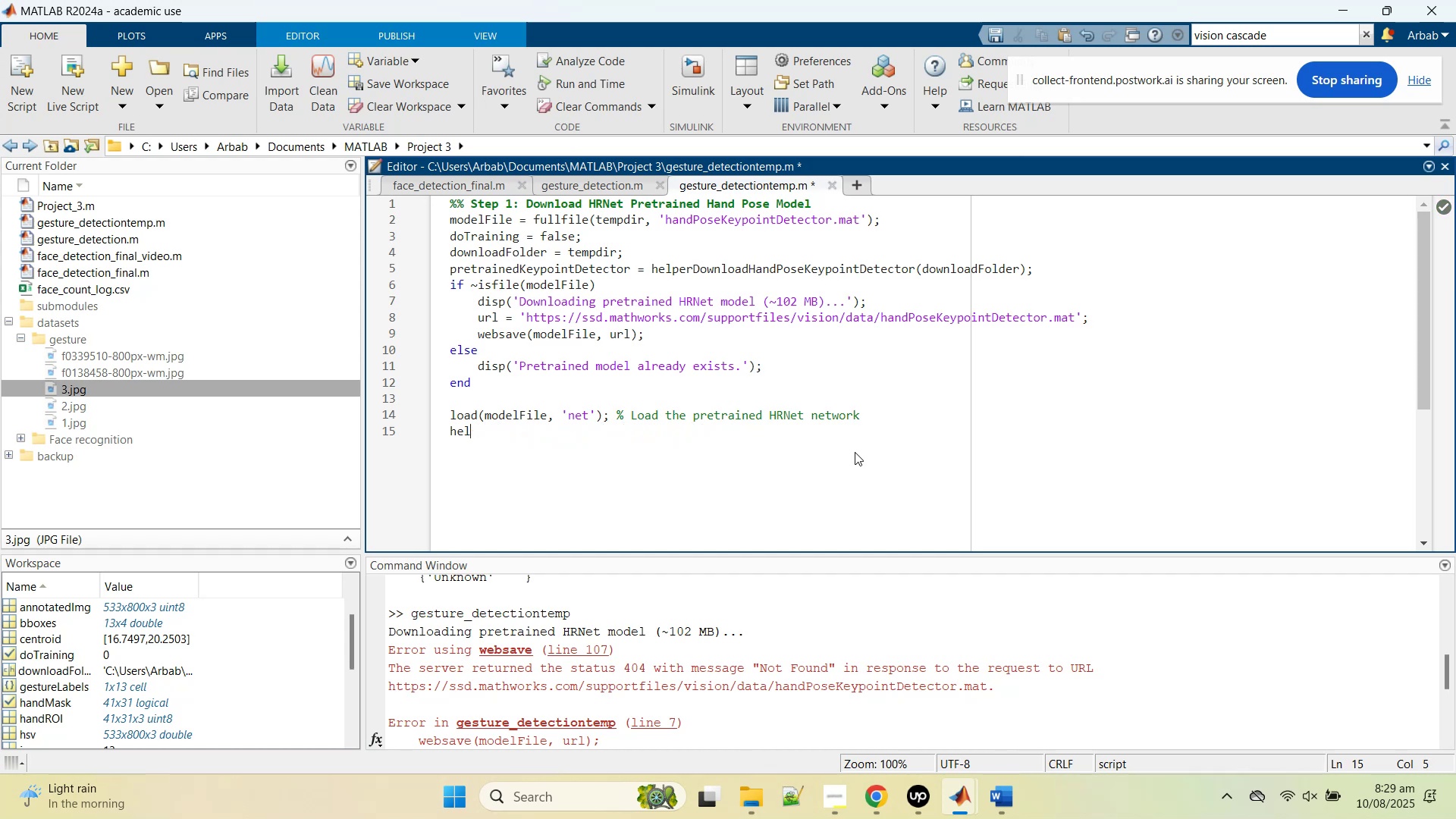 
key(Tab)
 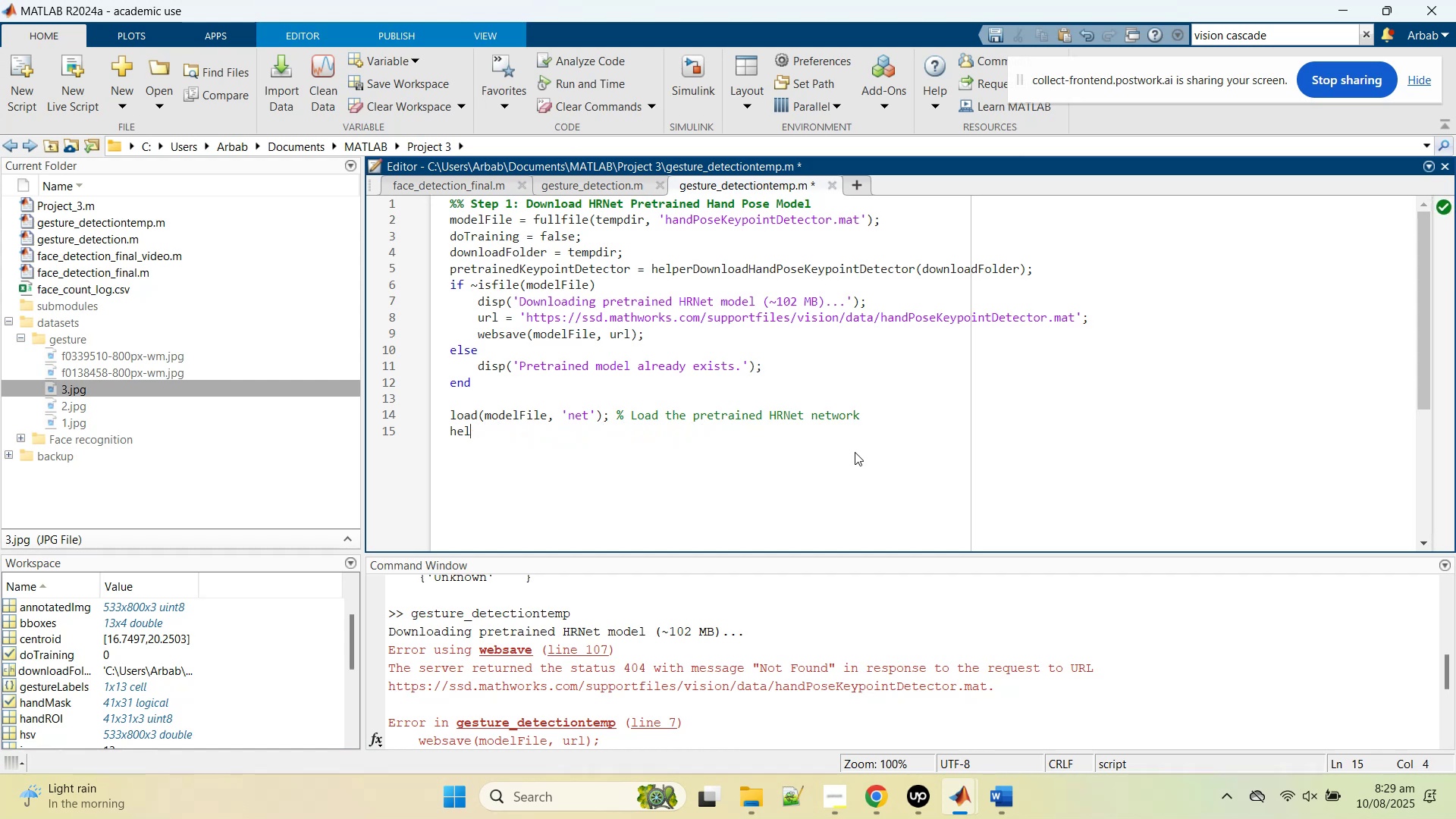 
key(Tab)
 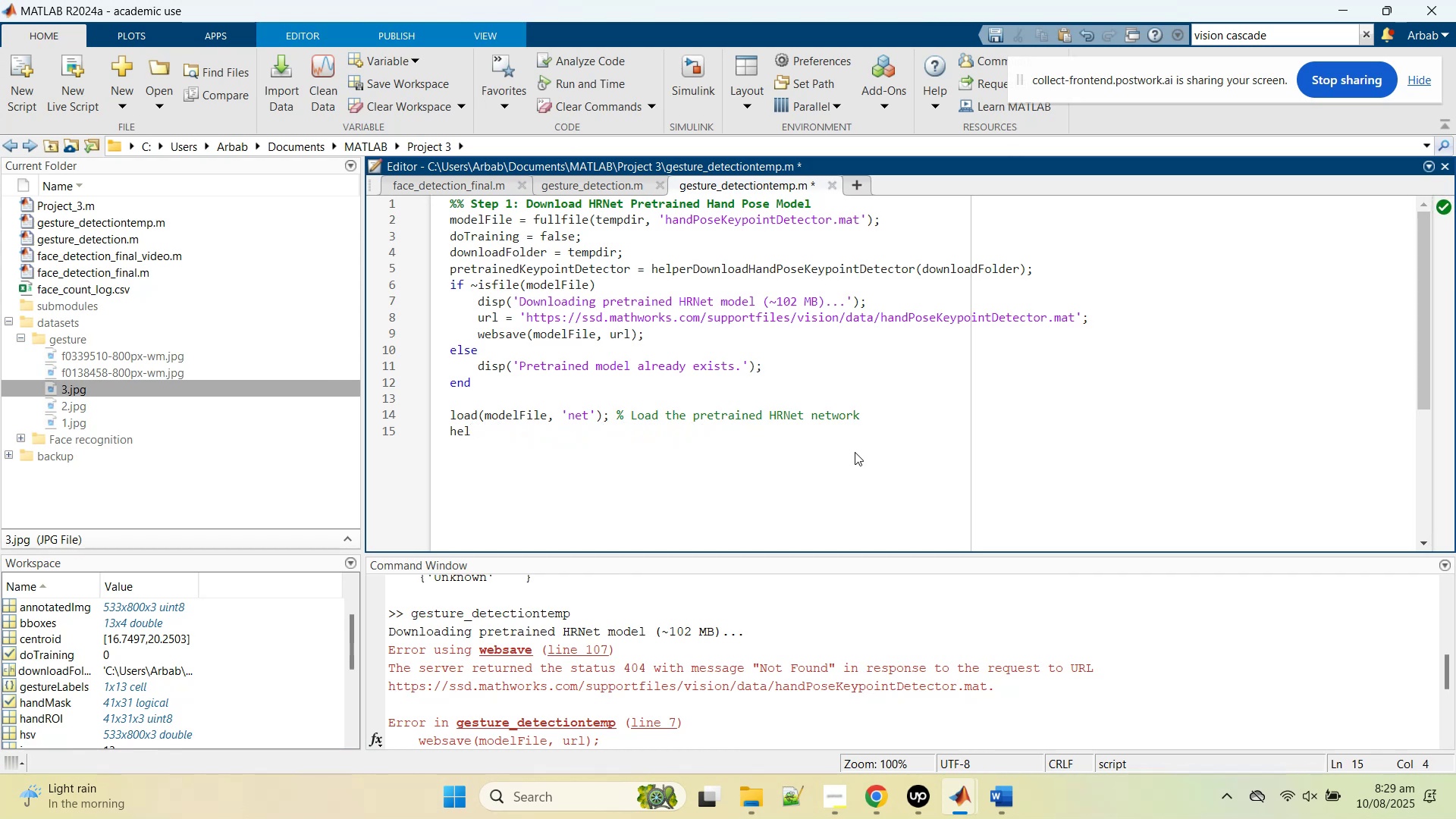 
key(Tab)
 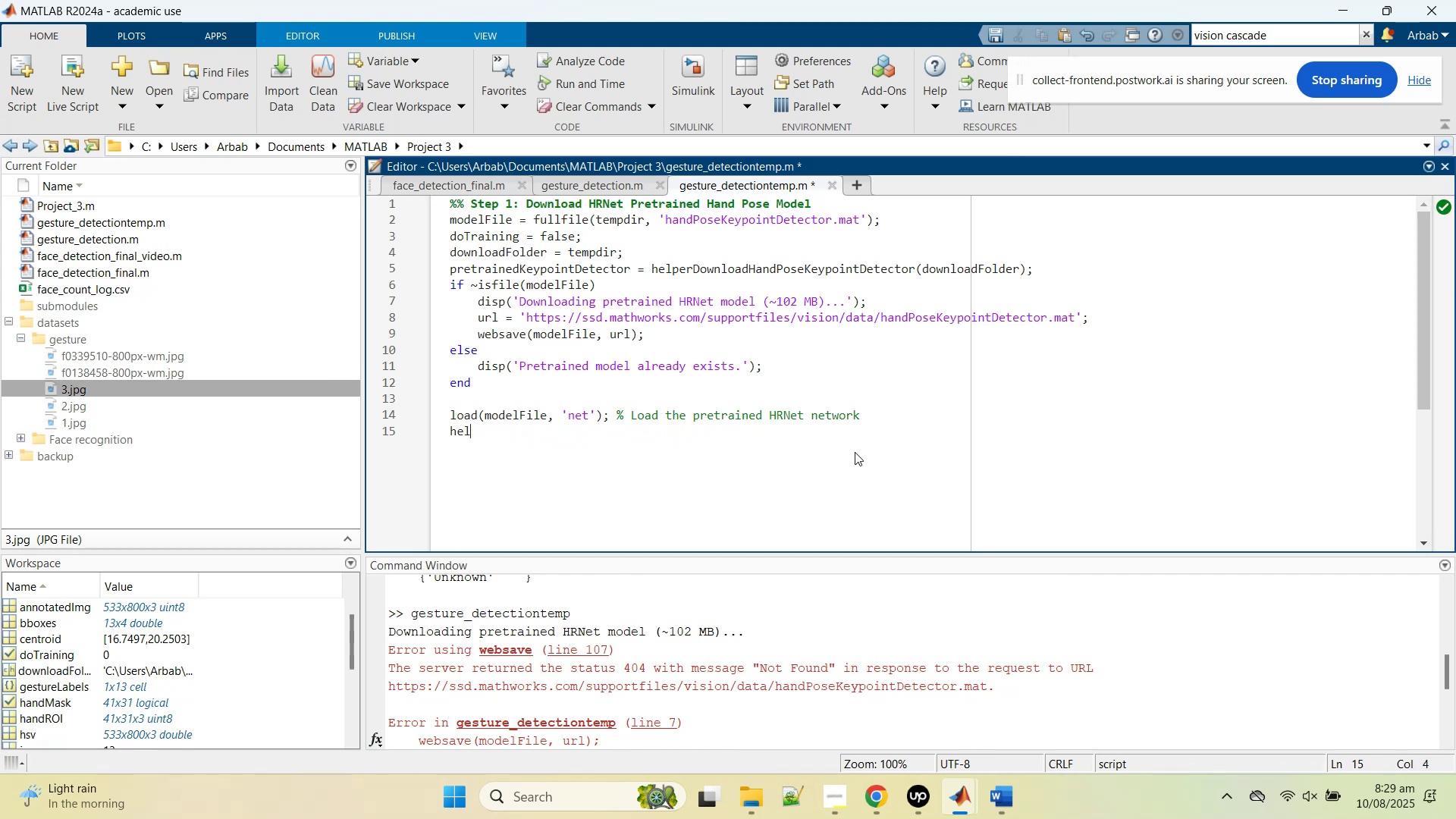 
key(Backspace)
 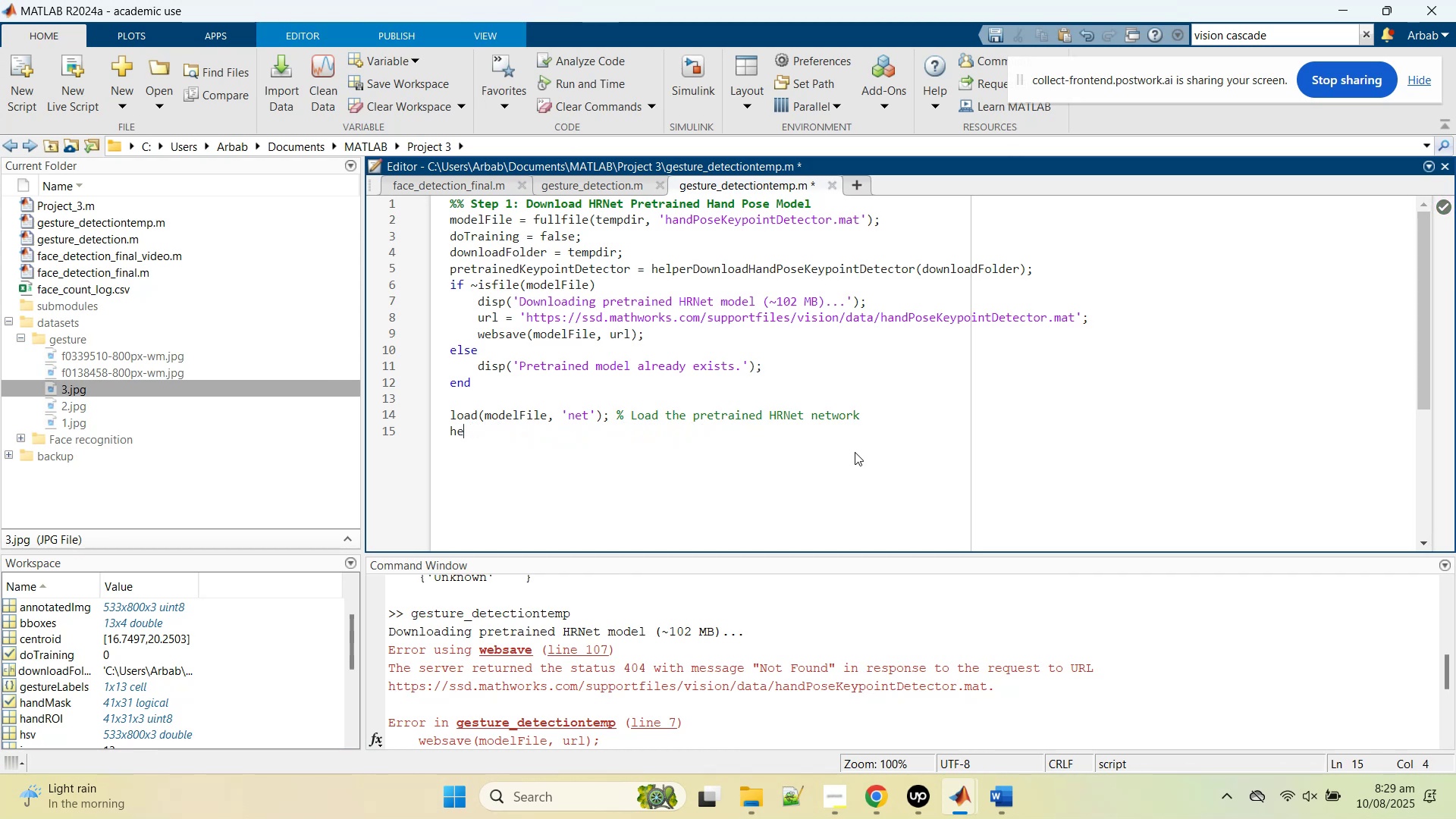 
key(Backspace)
 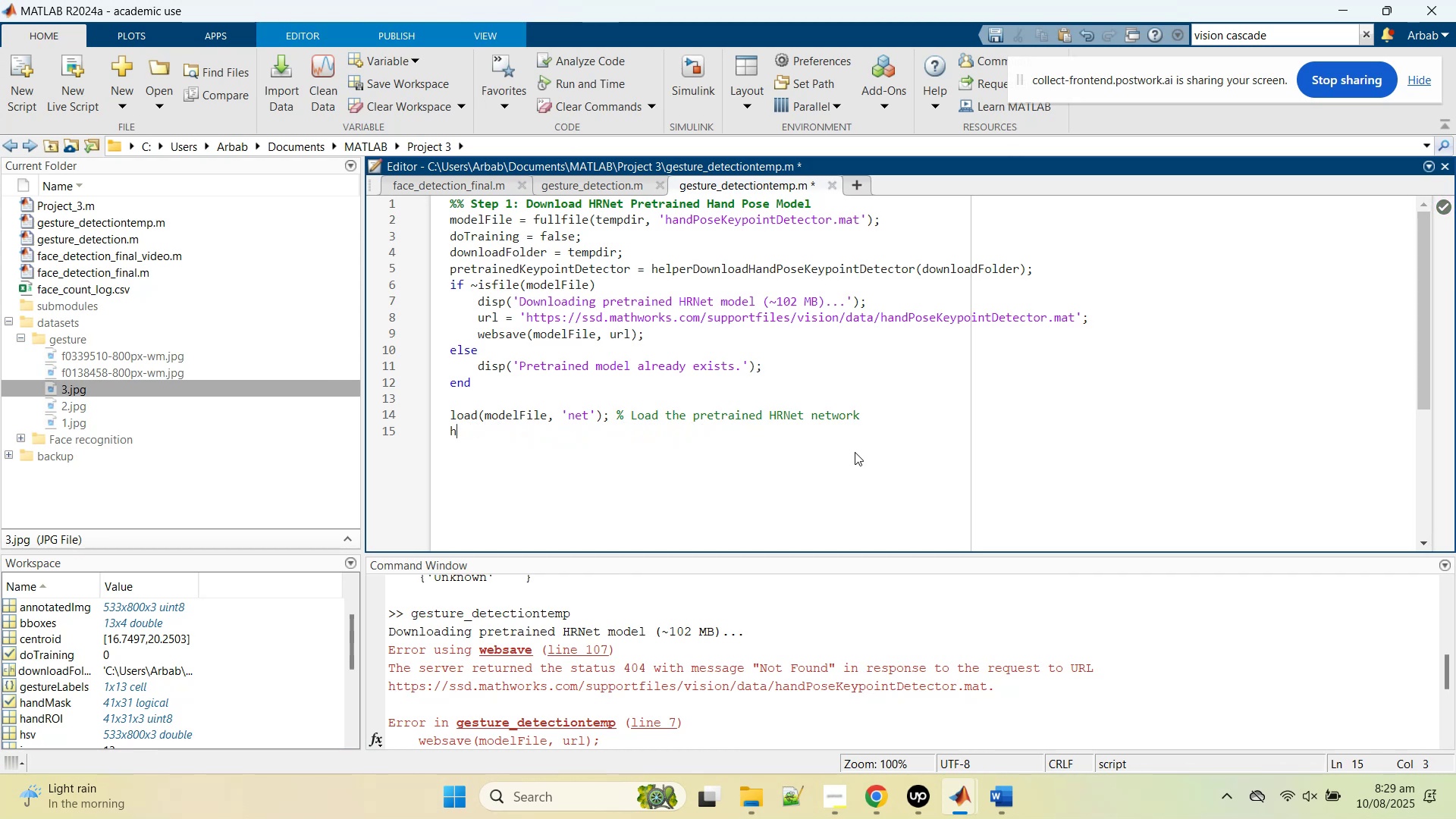 
key(Backspace)
 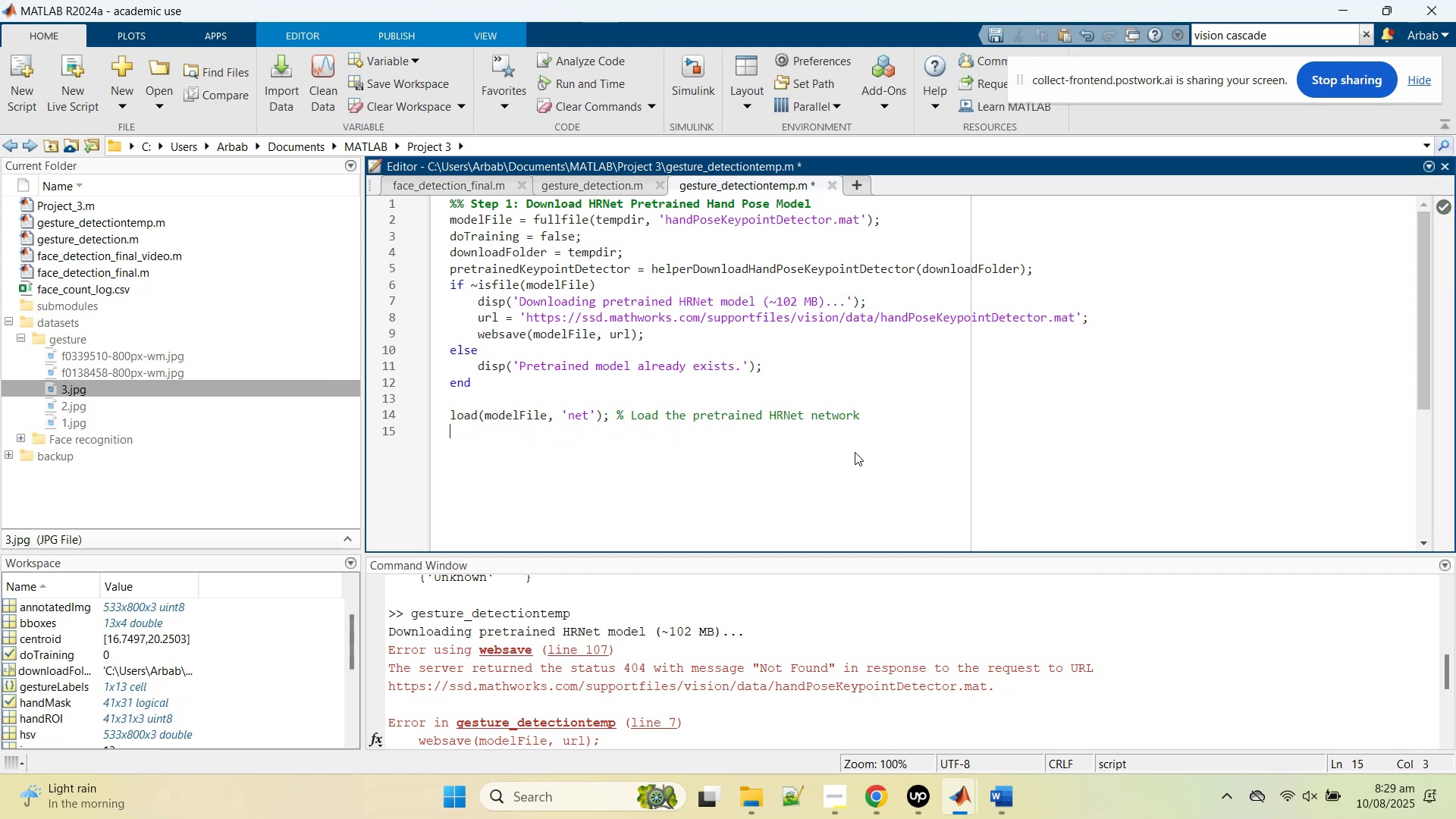 
key(Backspace)
 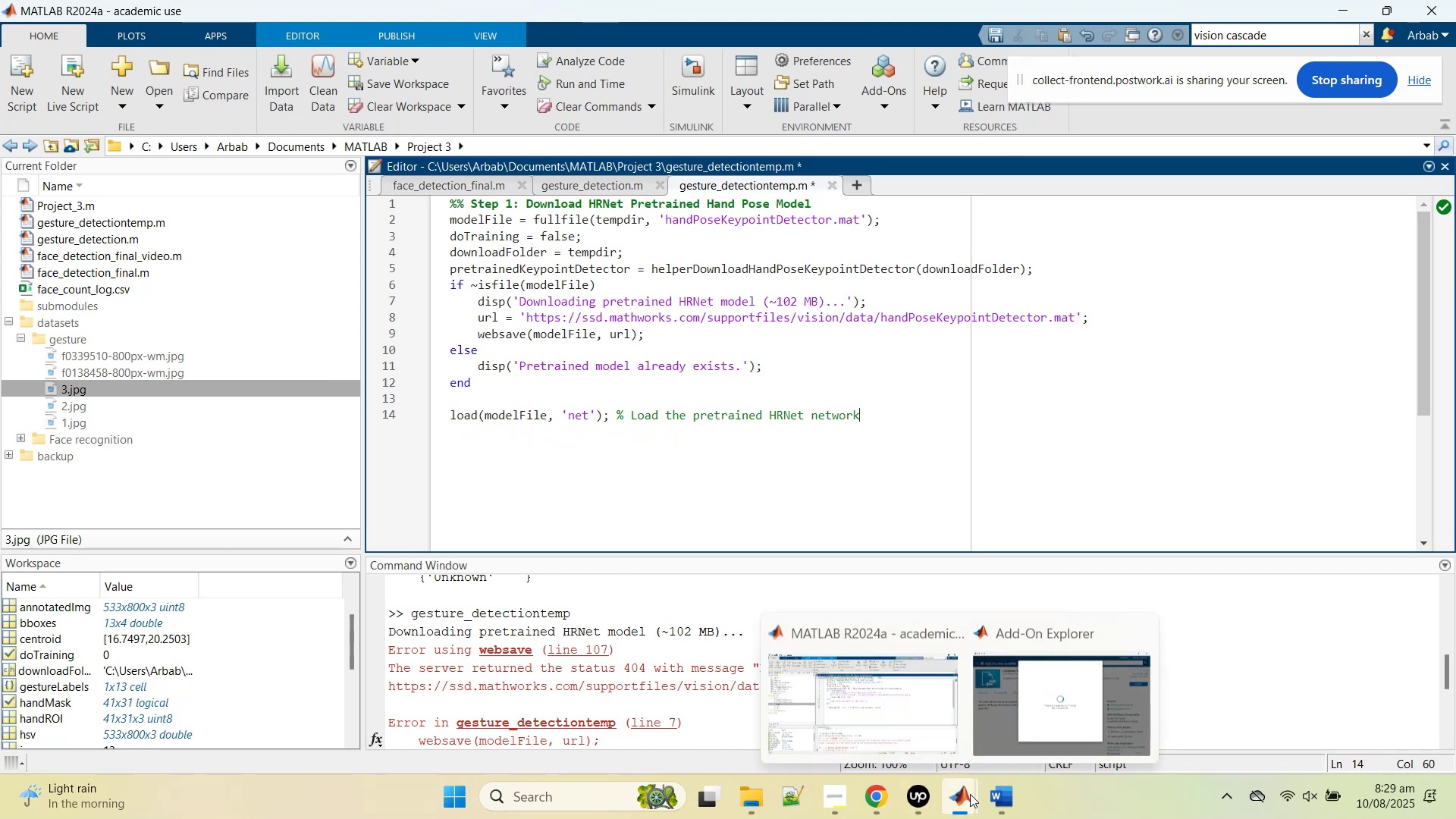 
left_click([1036, 708])
 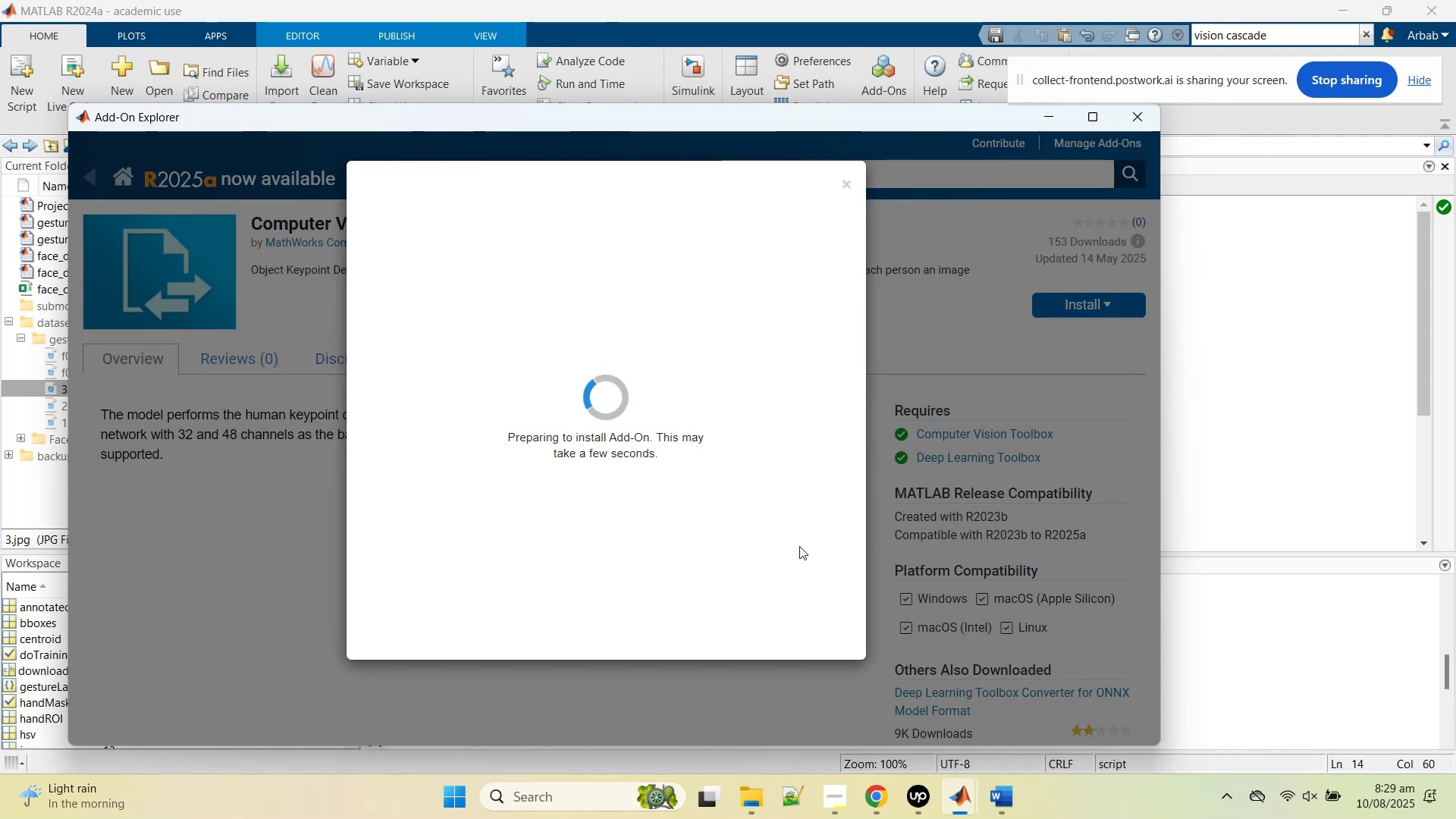 
wait(11.57)
 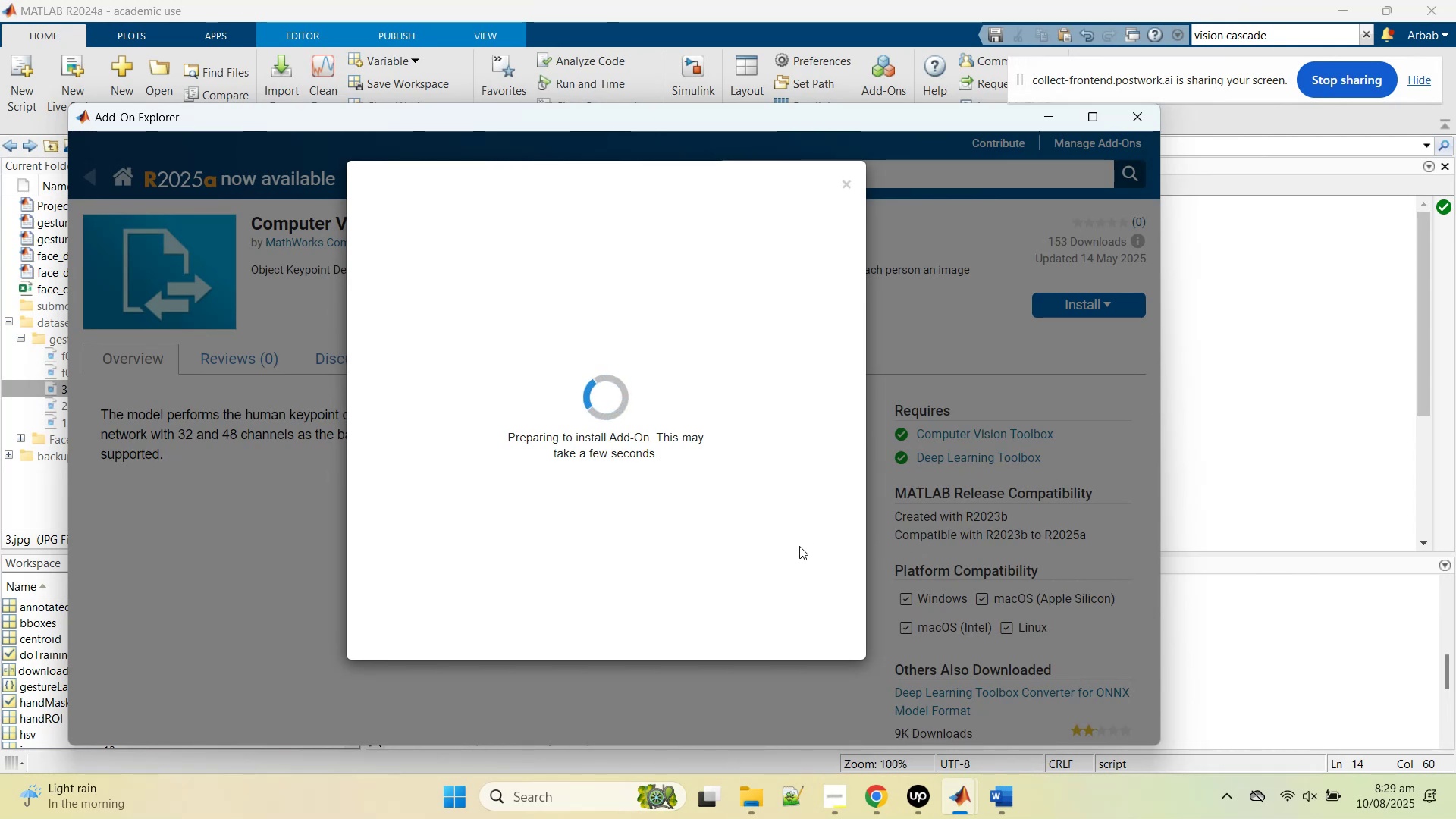 
left_click([685, 552])
 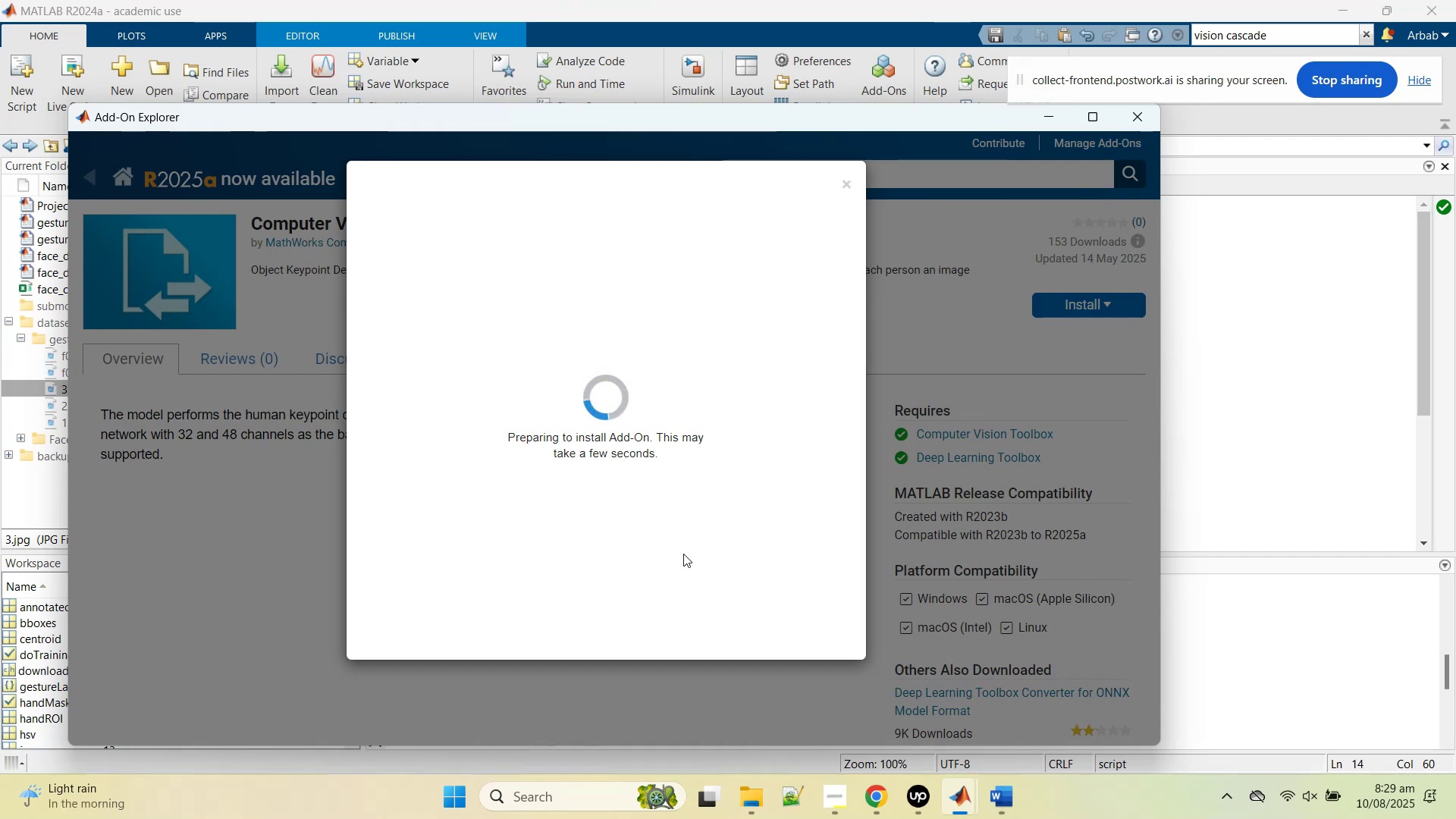 
wait(36.16)
 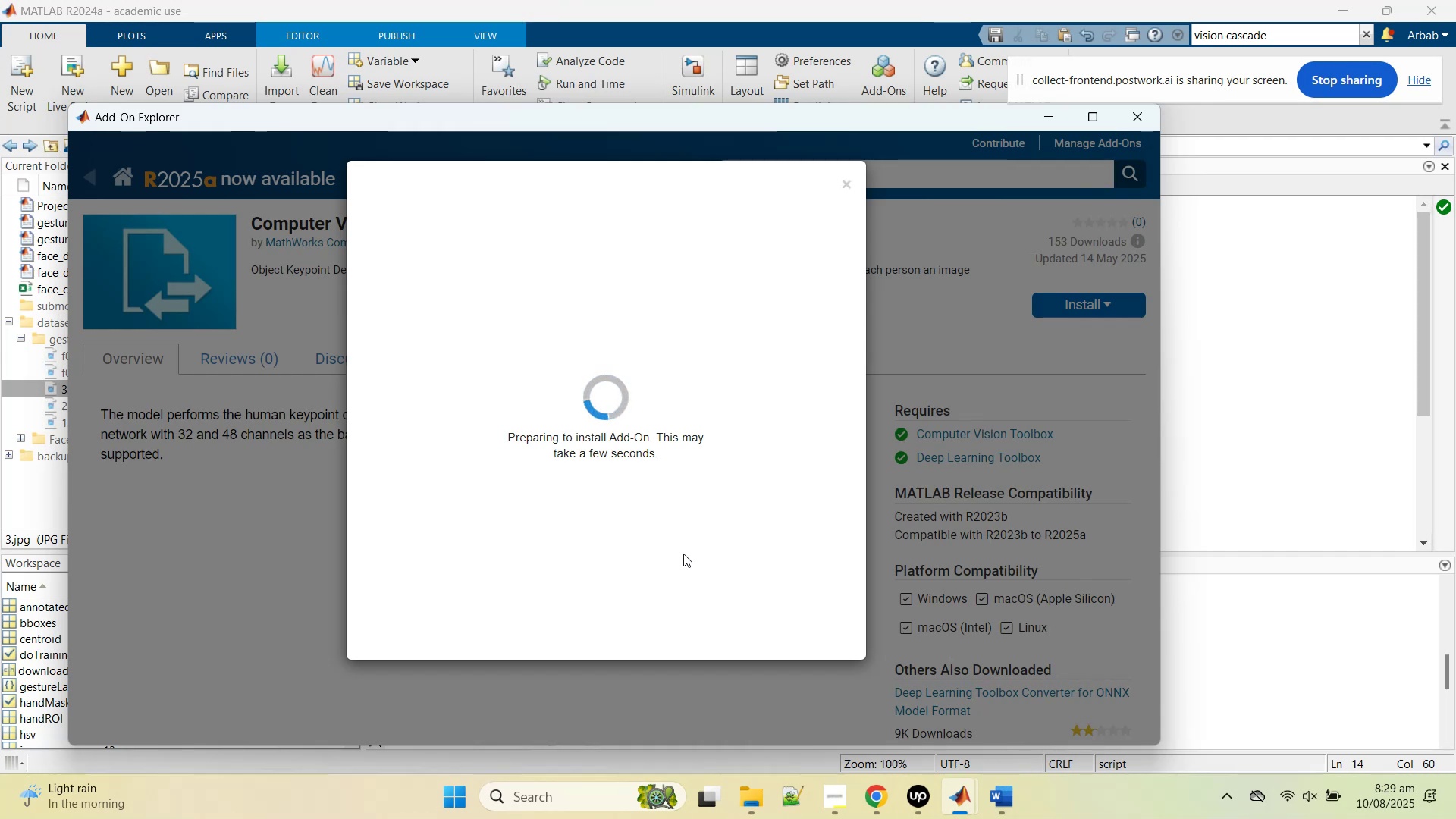 
left_click([1210, 392])
 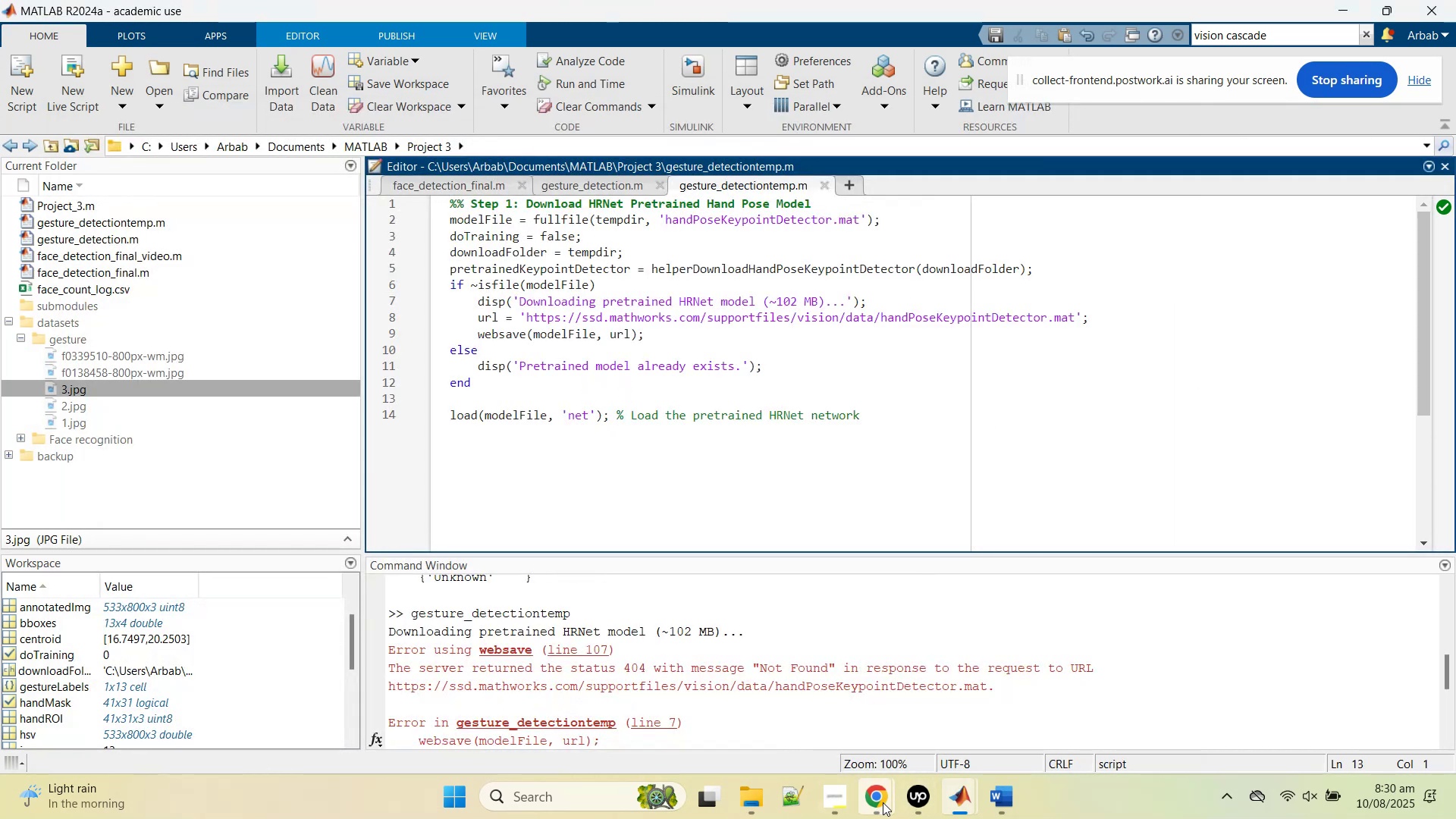 
left_click([882, 803])
 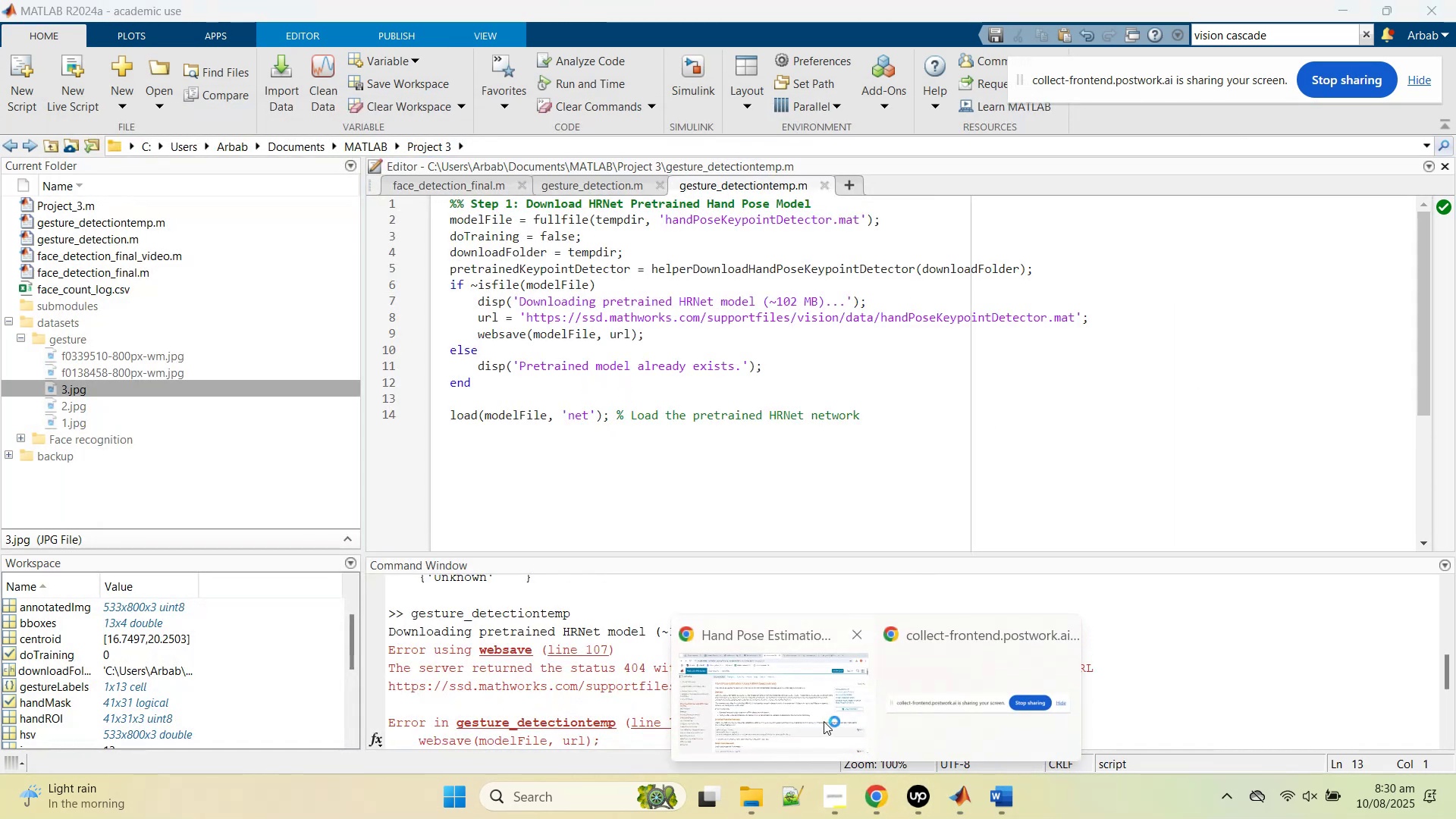 
left_click([822, 722])
 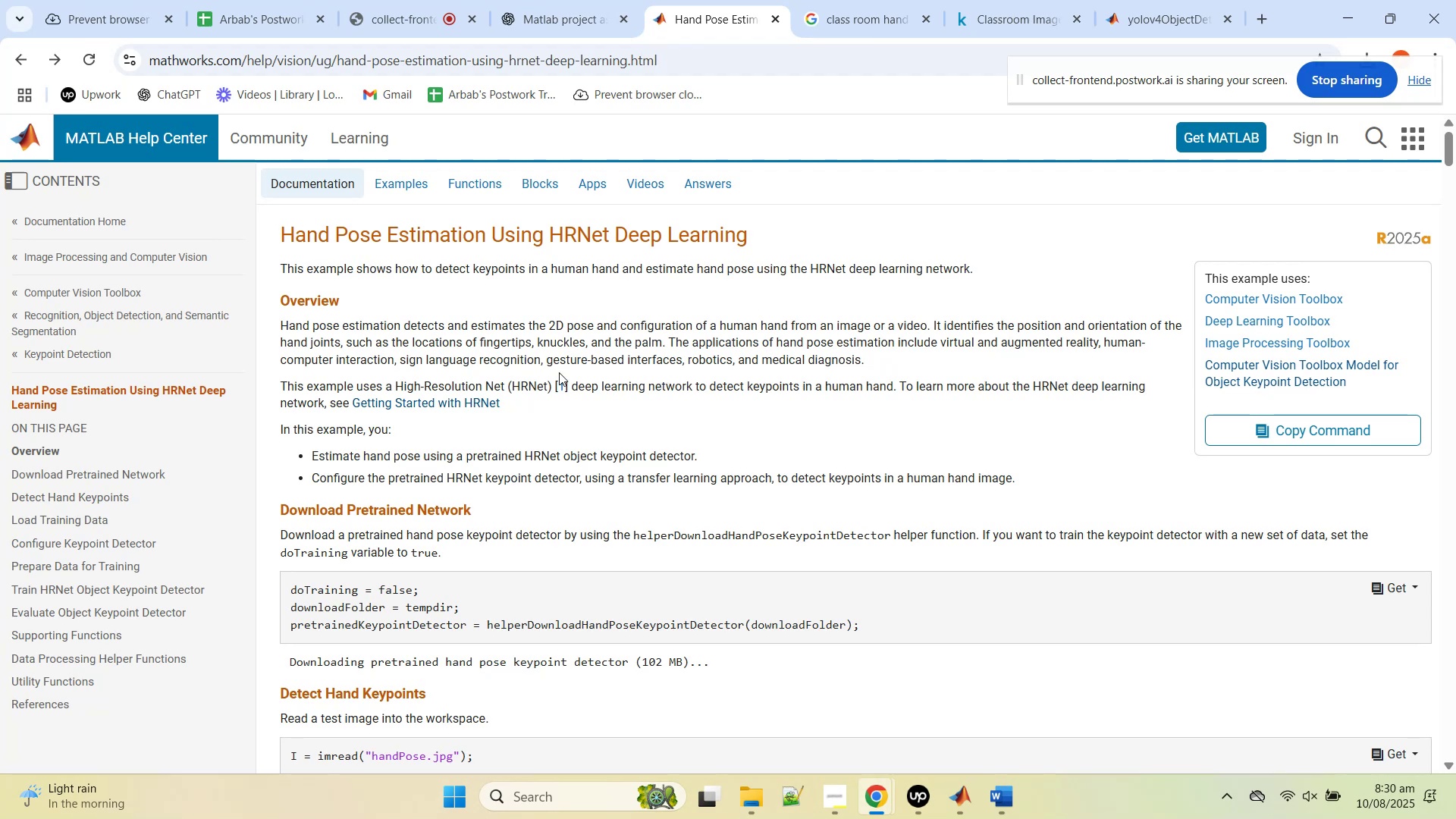 
wait(11.98)
 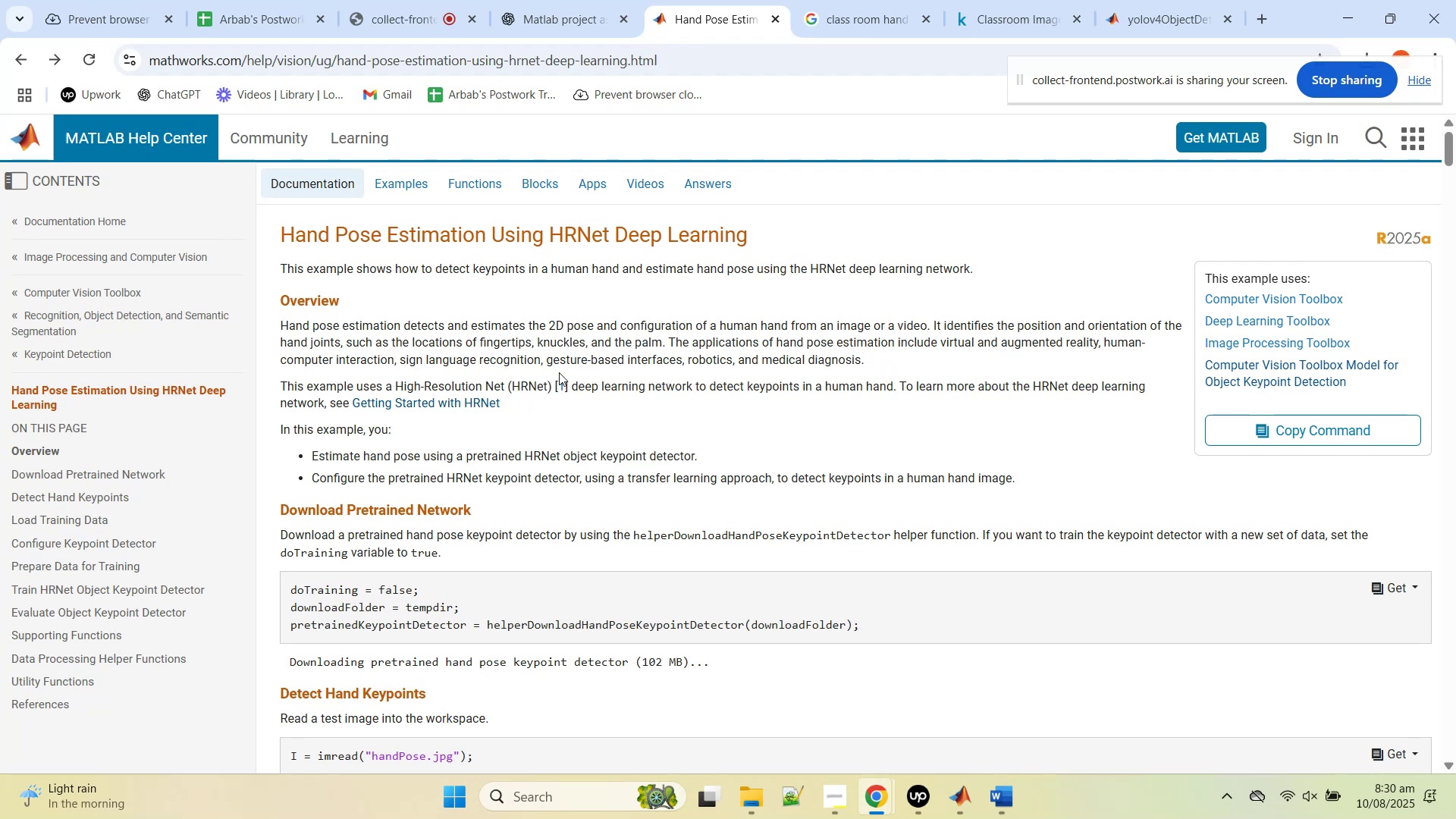 
middle_click([400, 402])
 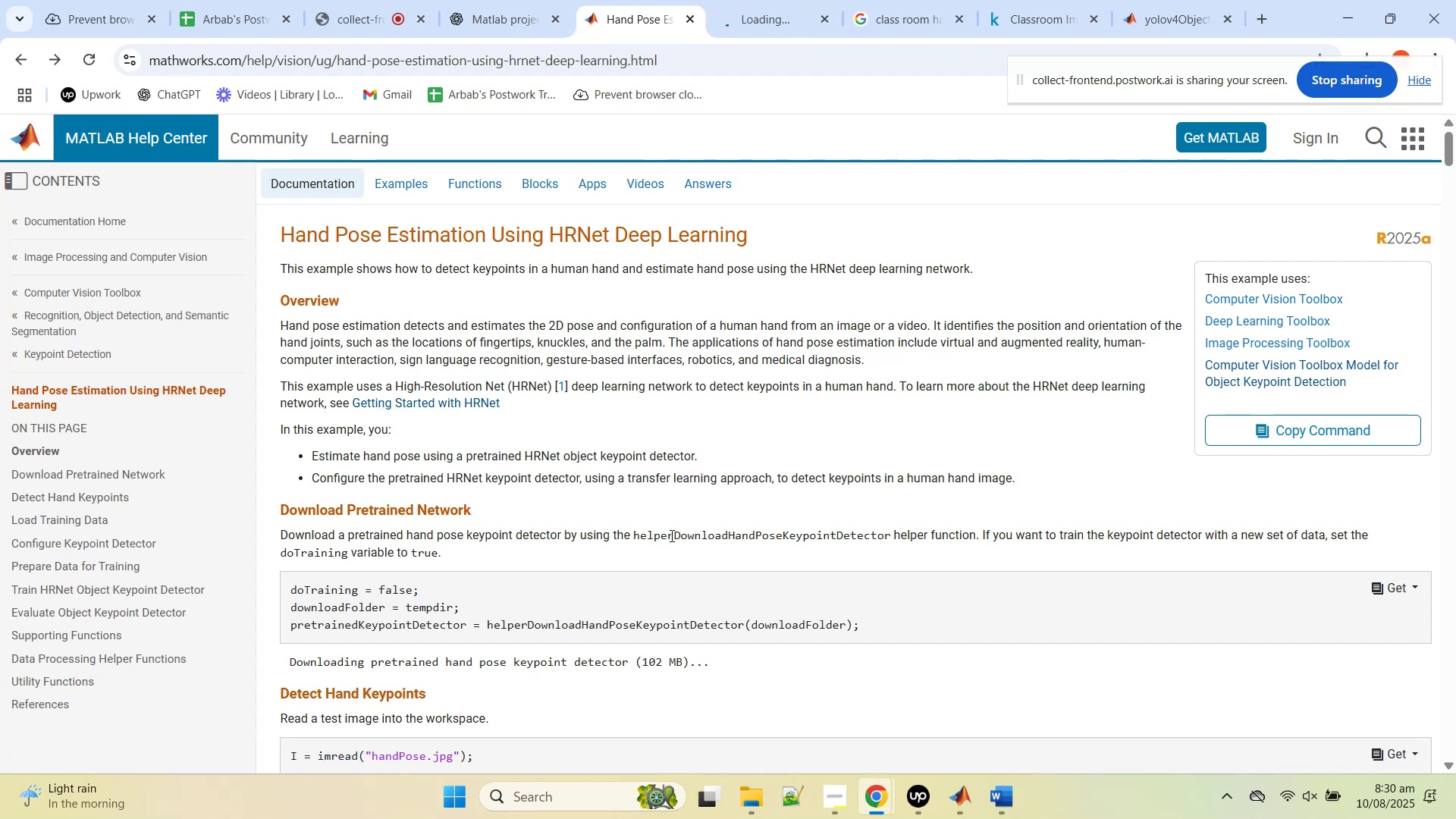 
double_click([670, 534])
 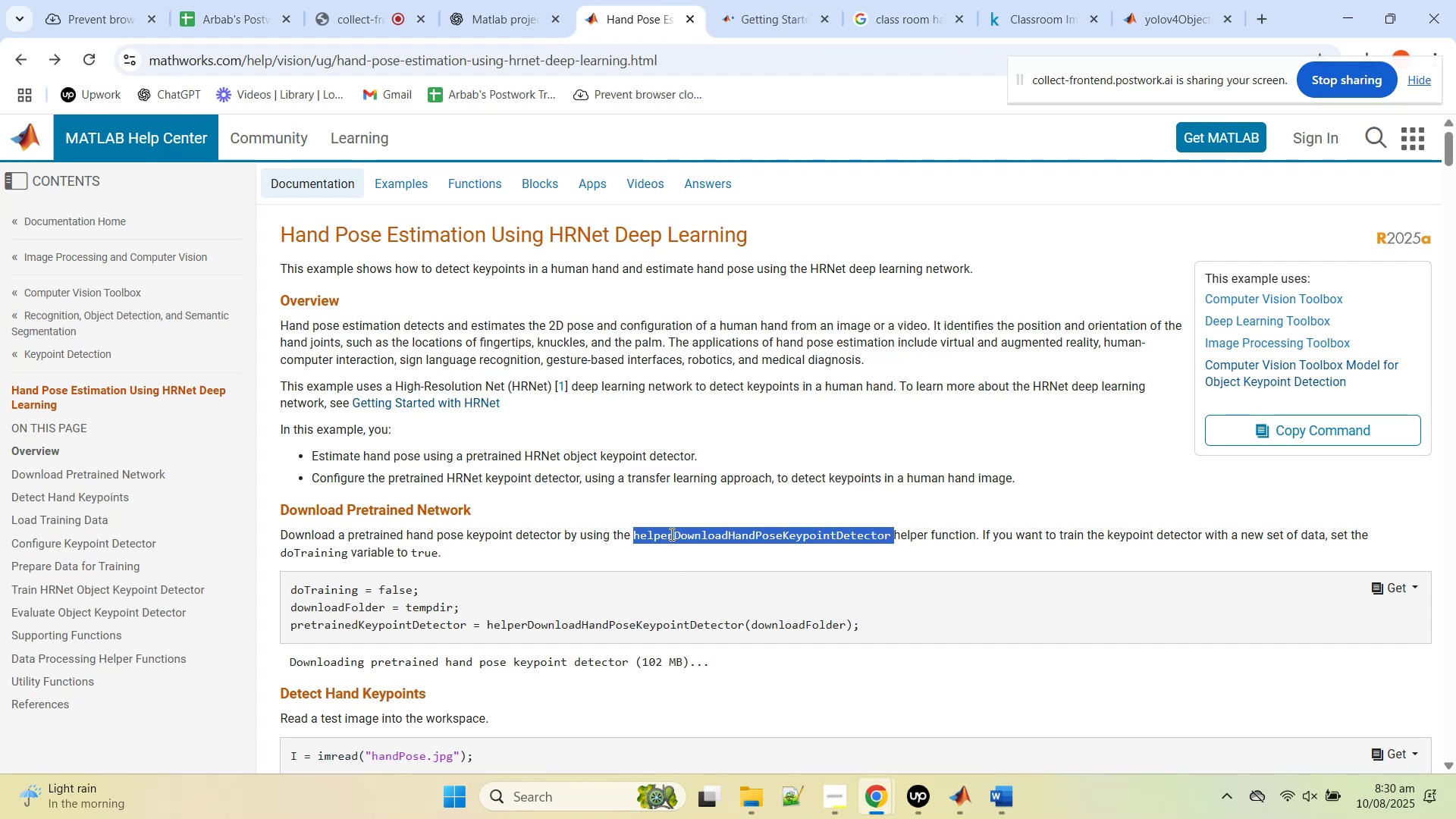 
right_click([670, 534])
 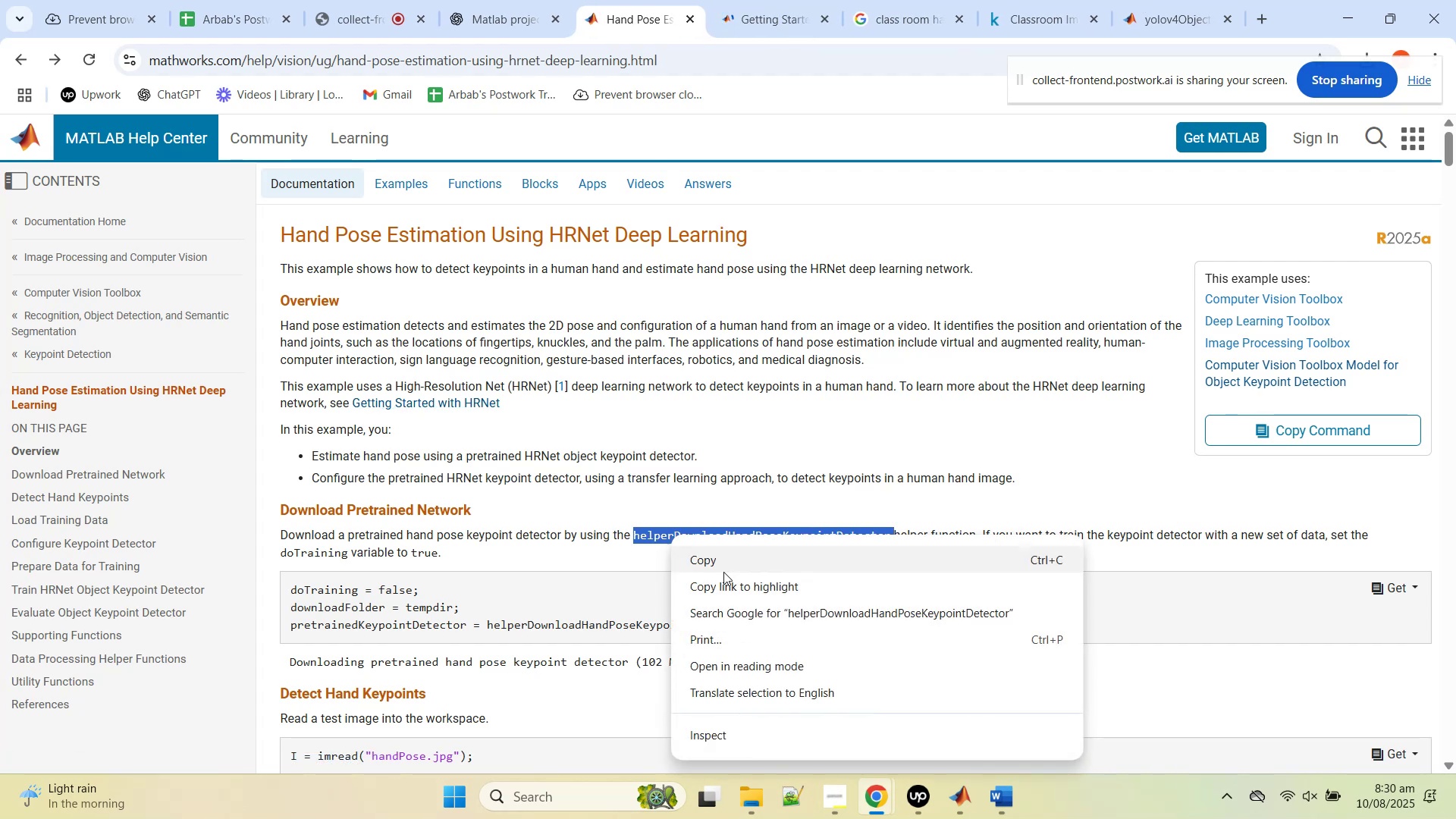 
left_click([806, 617])
 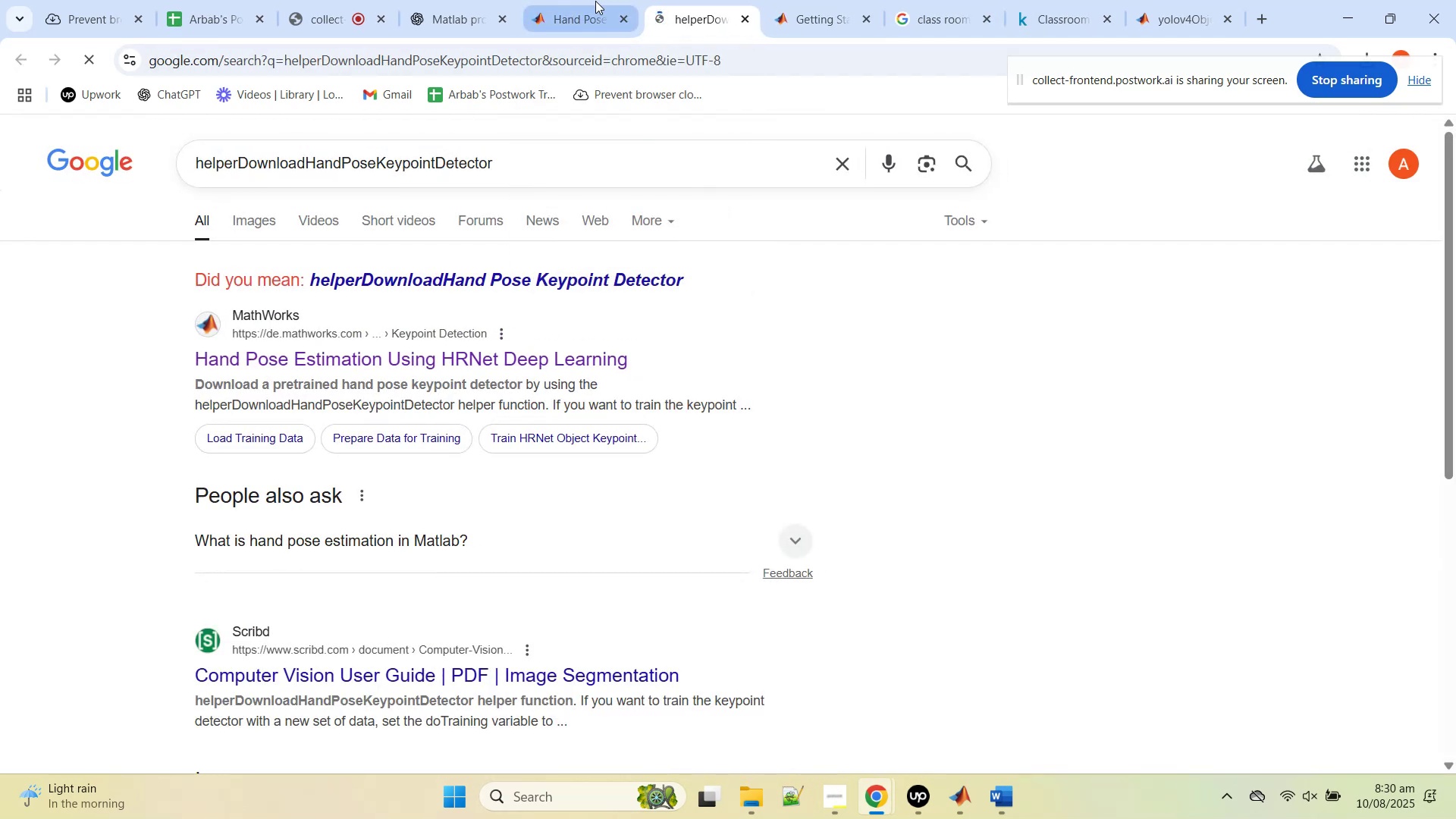 
scroll: coordinate [783, 377], scroll_direction: up, amount: 1.0
 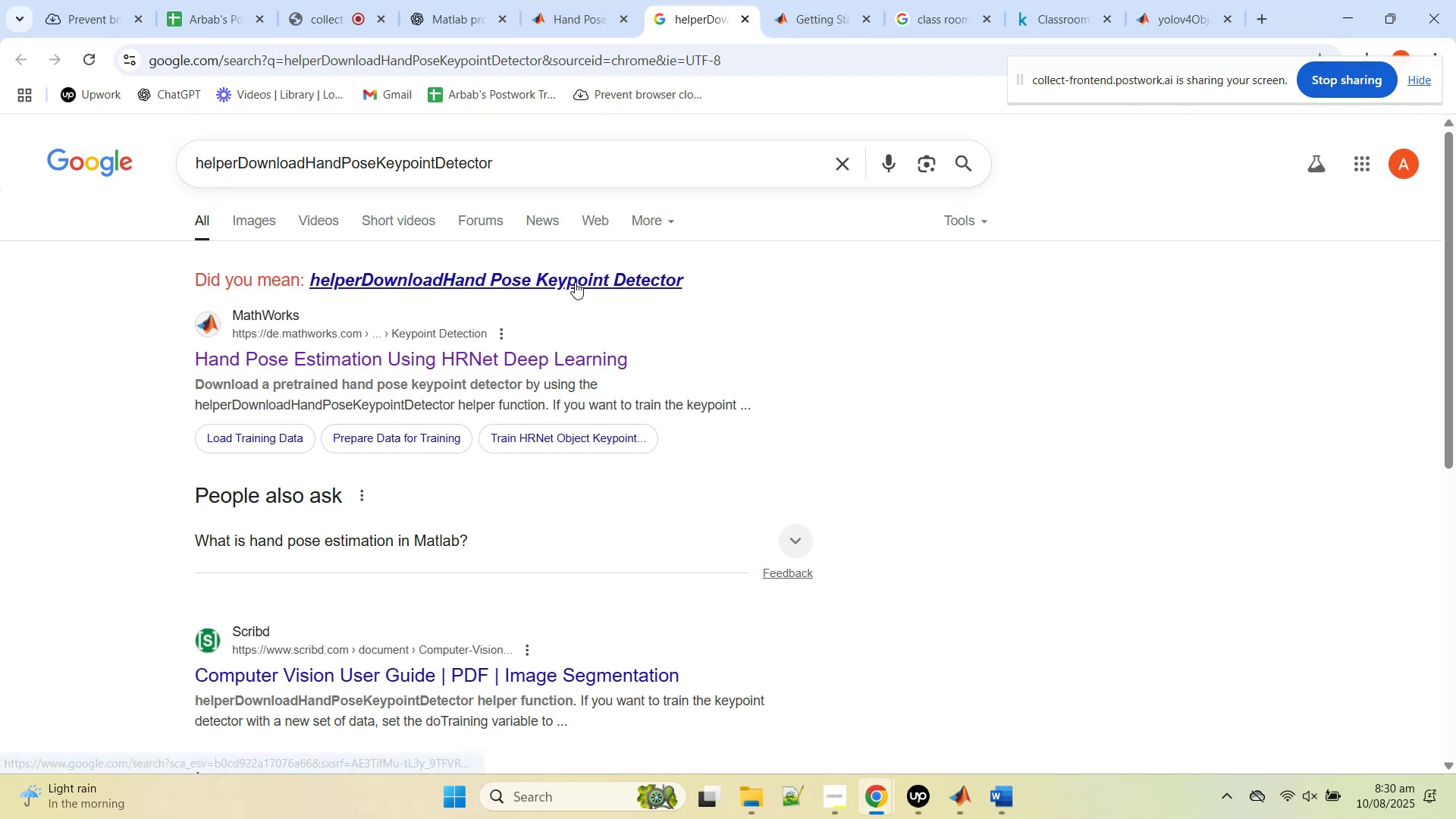 
left_click([802, 17])
 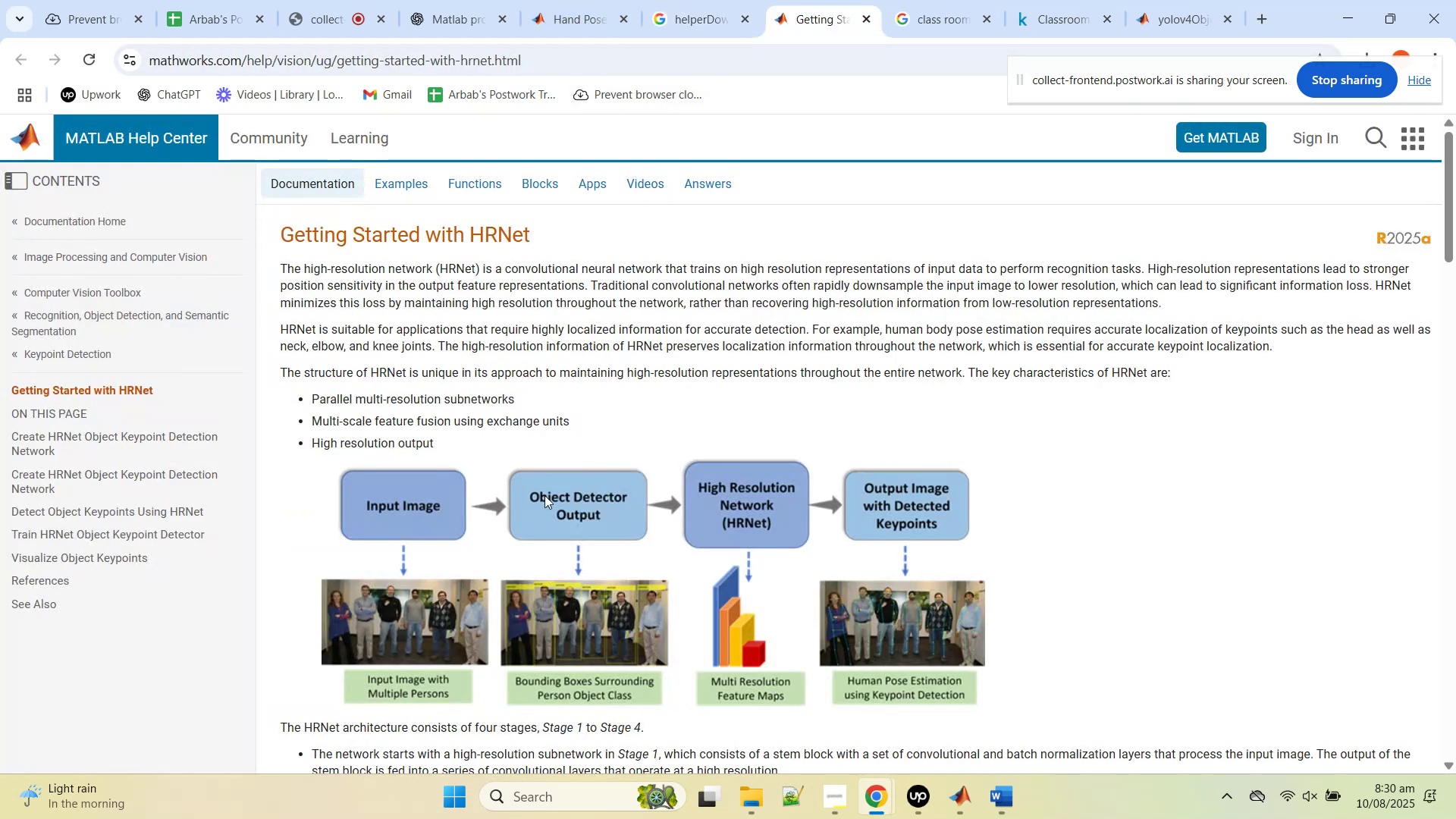 
scroll: coordinate [550, 467], scroll_direction: down, amount: 19.0
 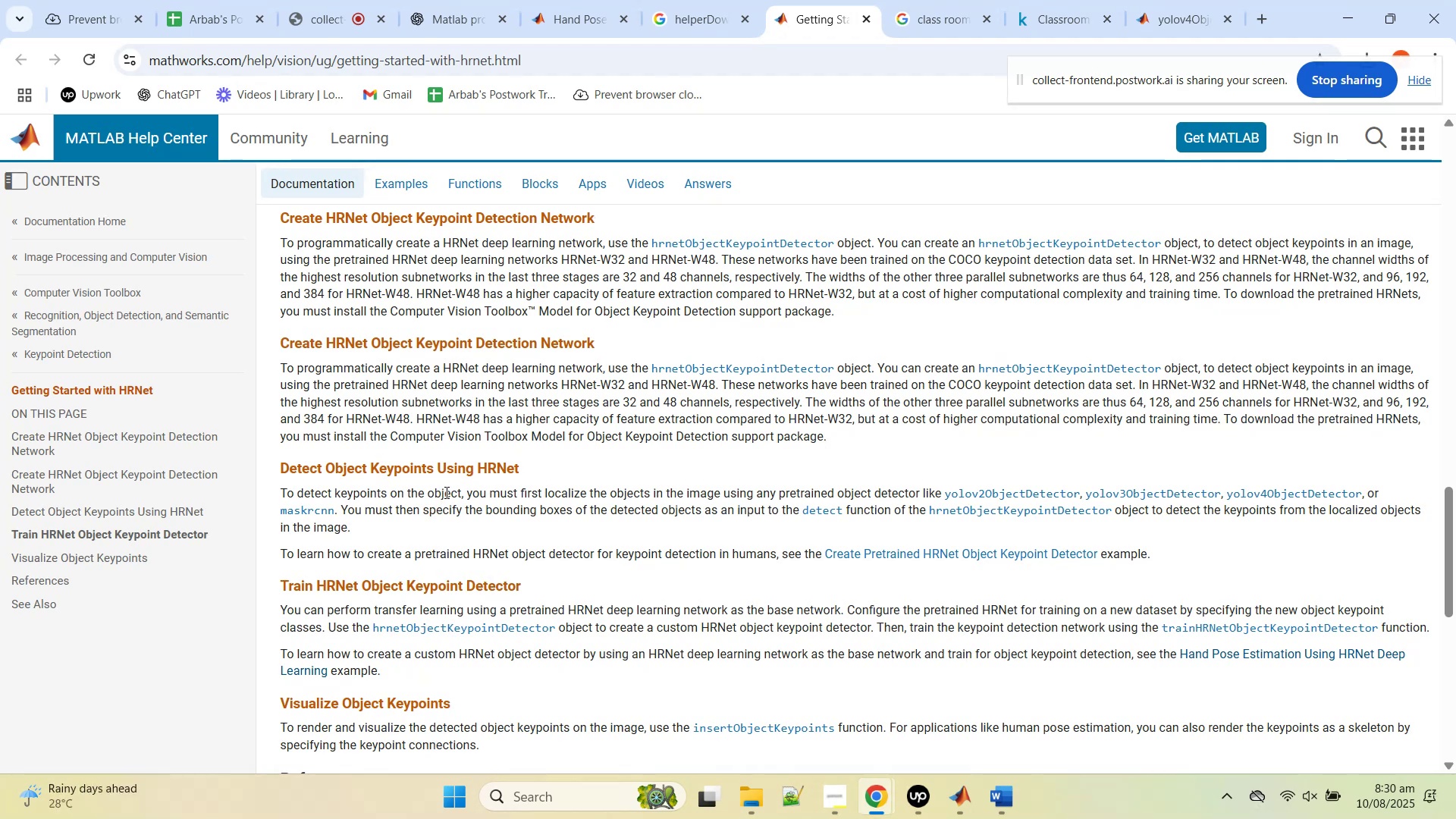 
left_click([108, 449])
 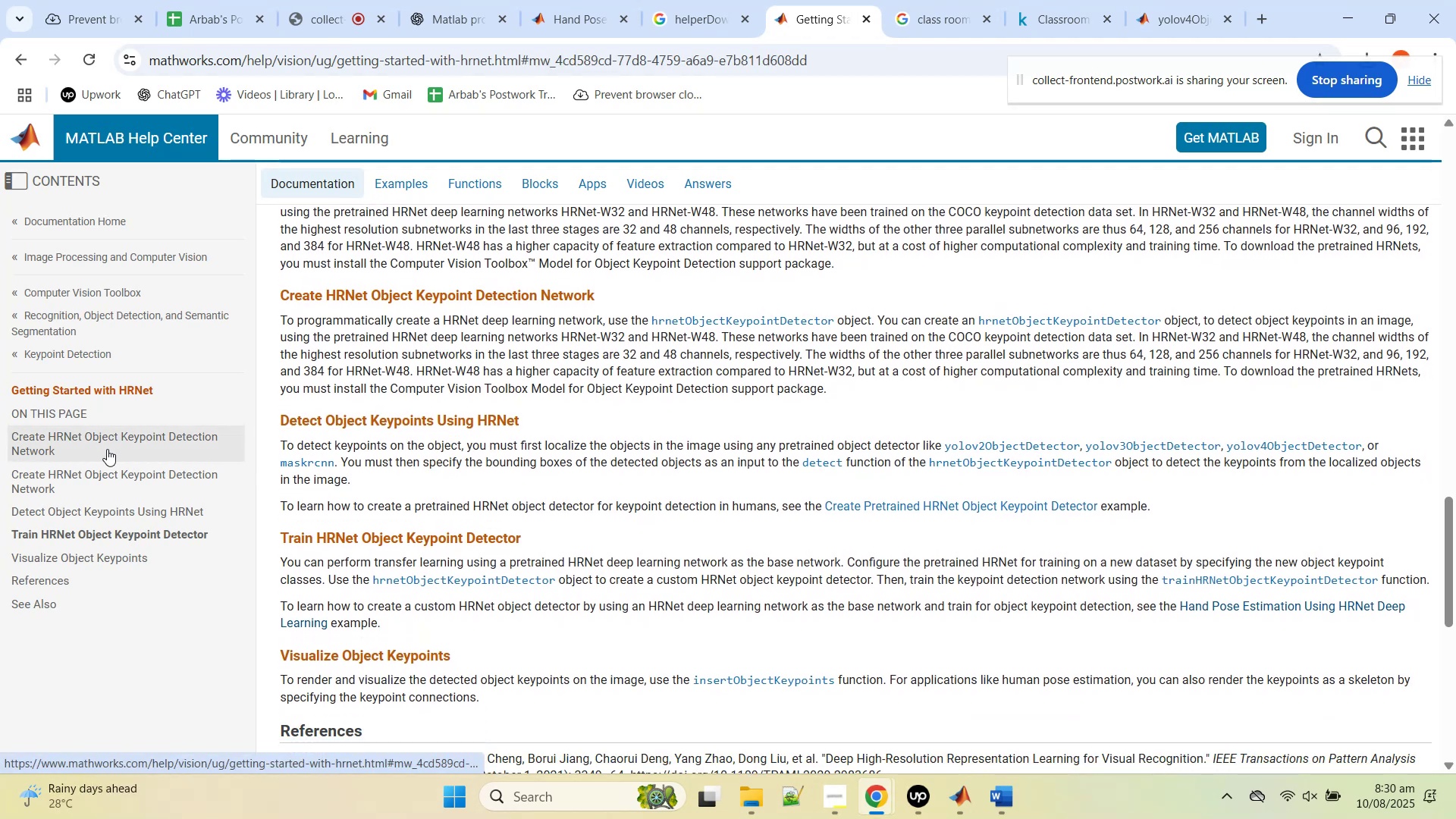 
left_click([107, 449])
 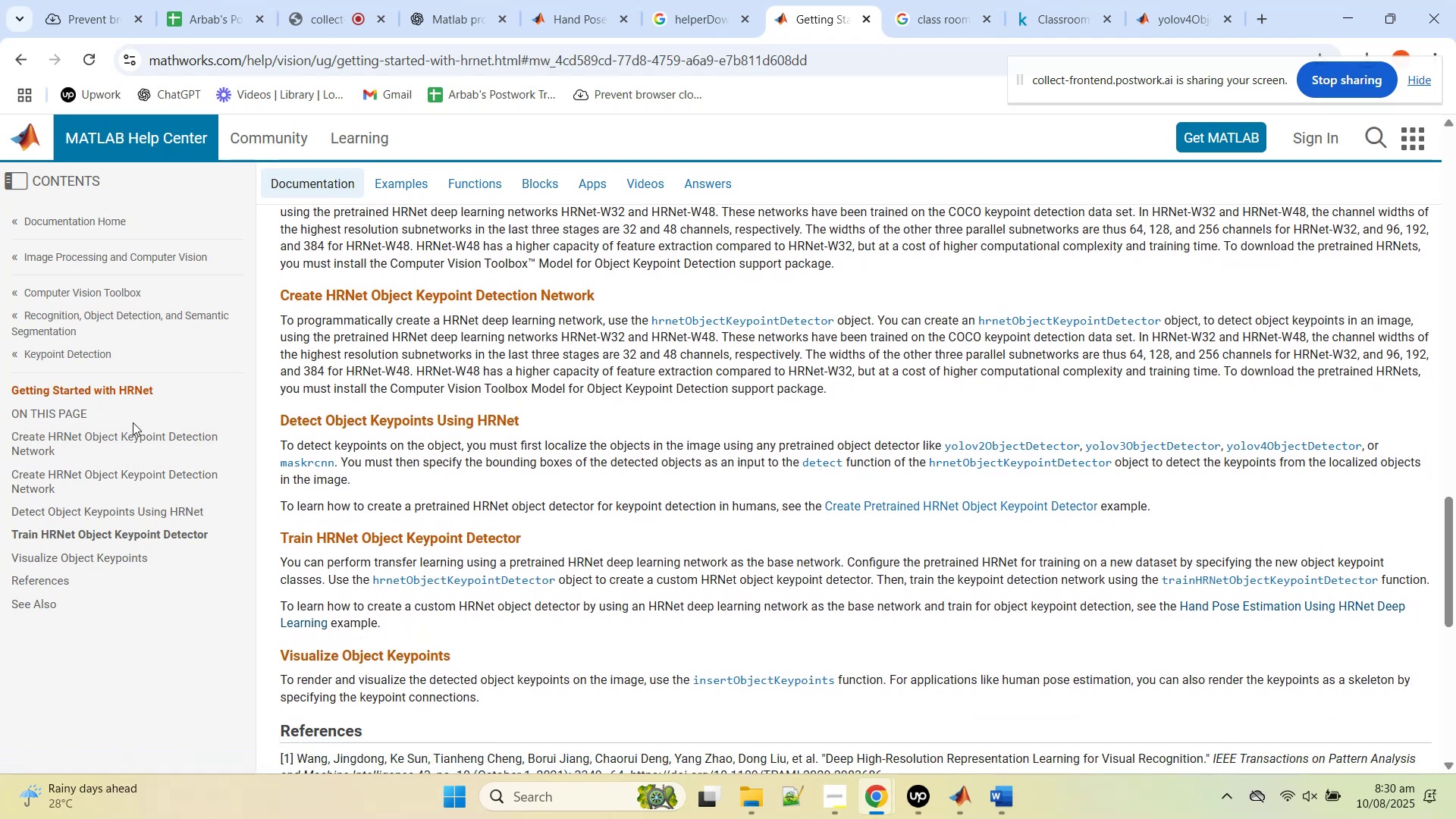 
wait(8.95)
 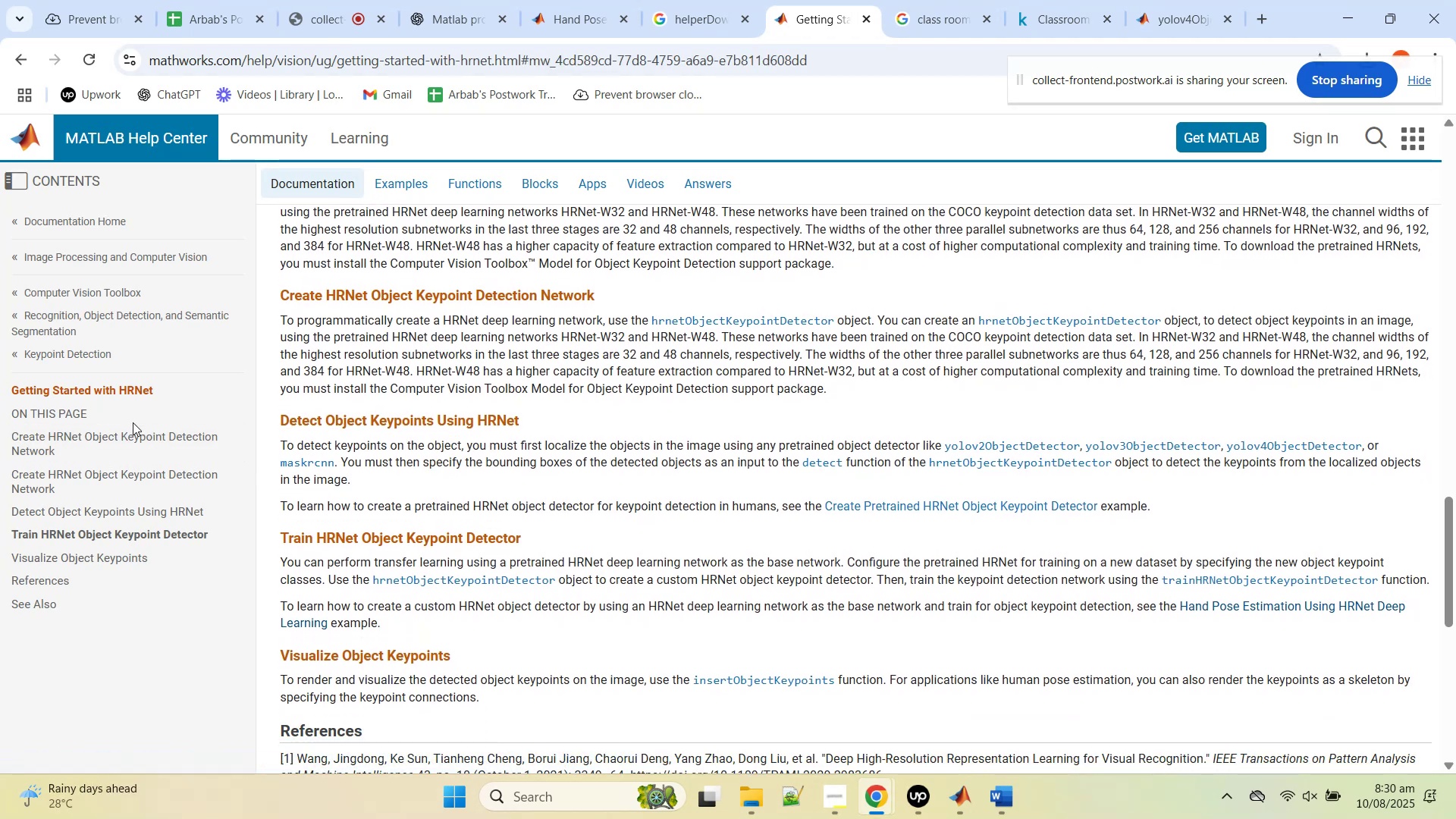 
left_click([1068, 706])
 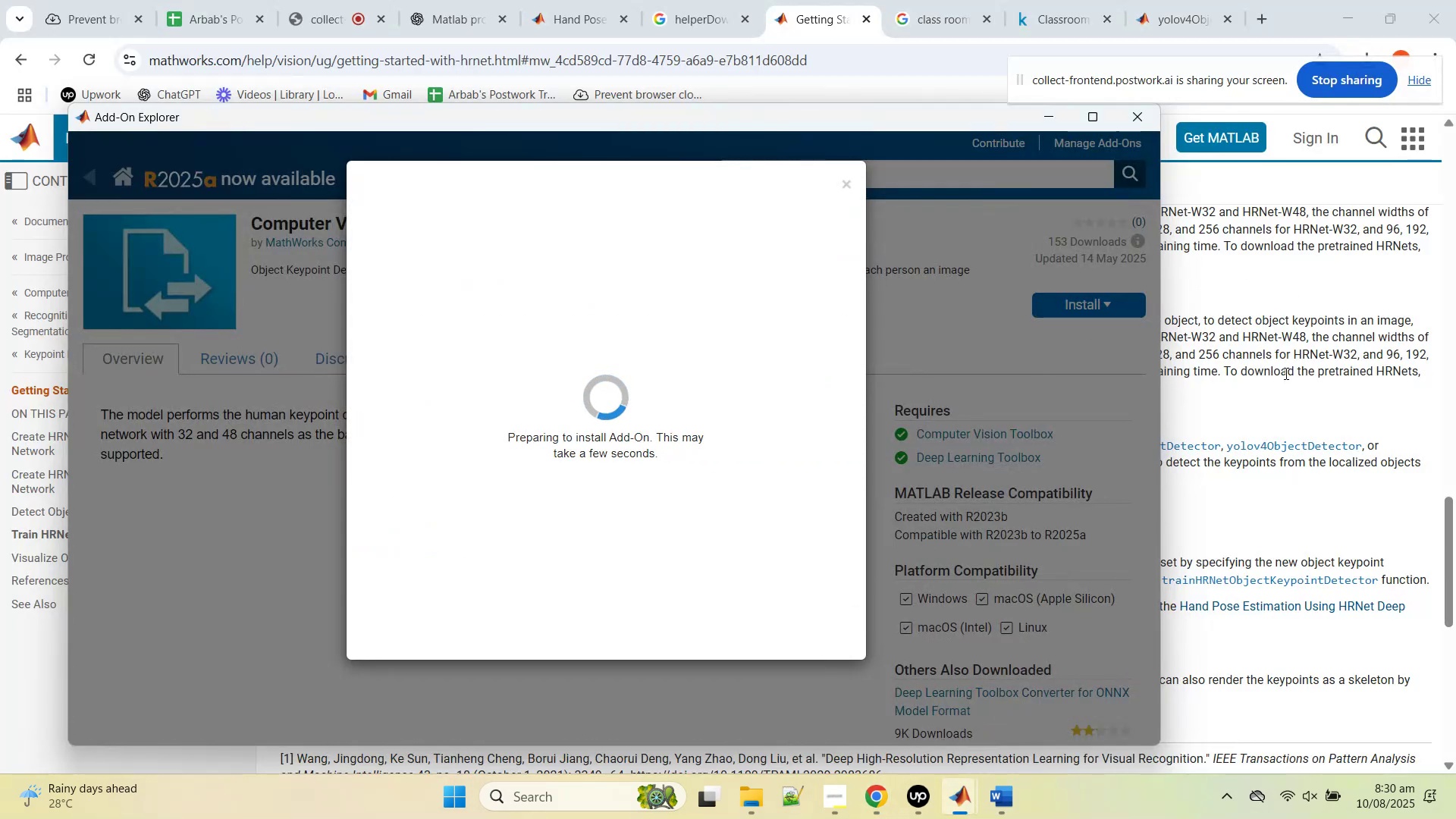 
left_click([1284, 373])
 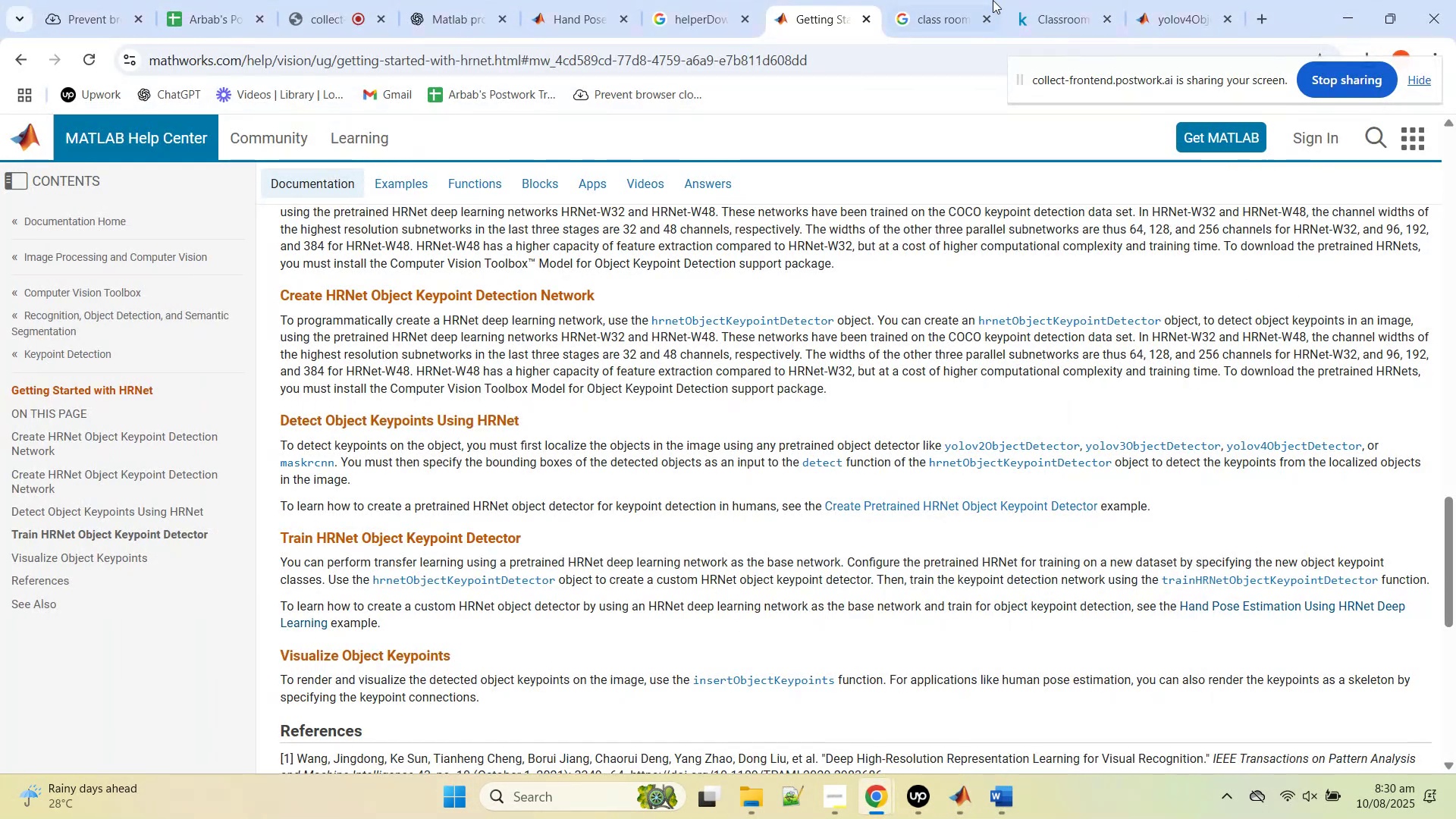 
left_click([943, 0])
 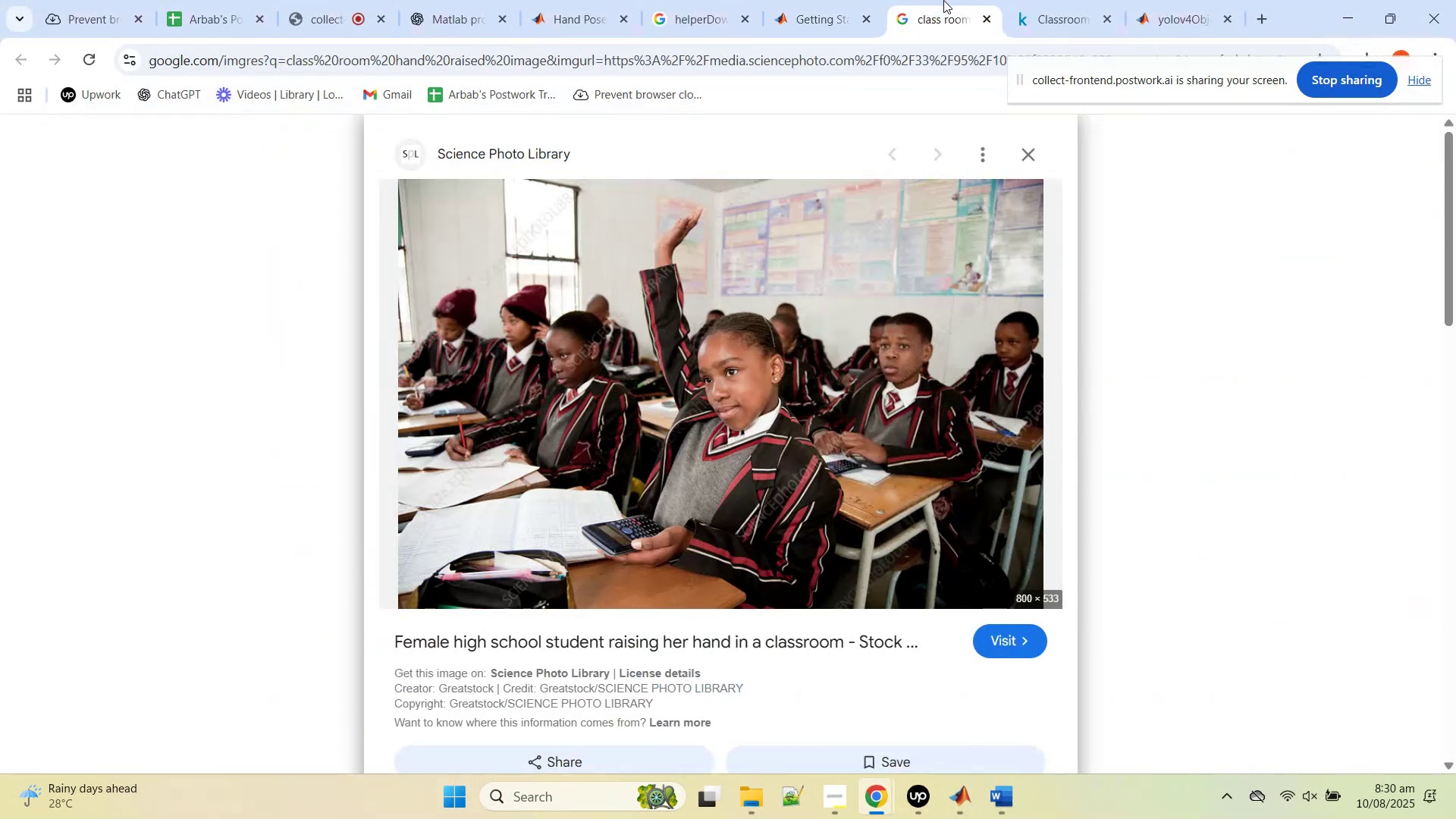 
middle_click([943, 0])
 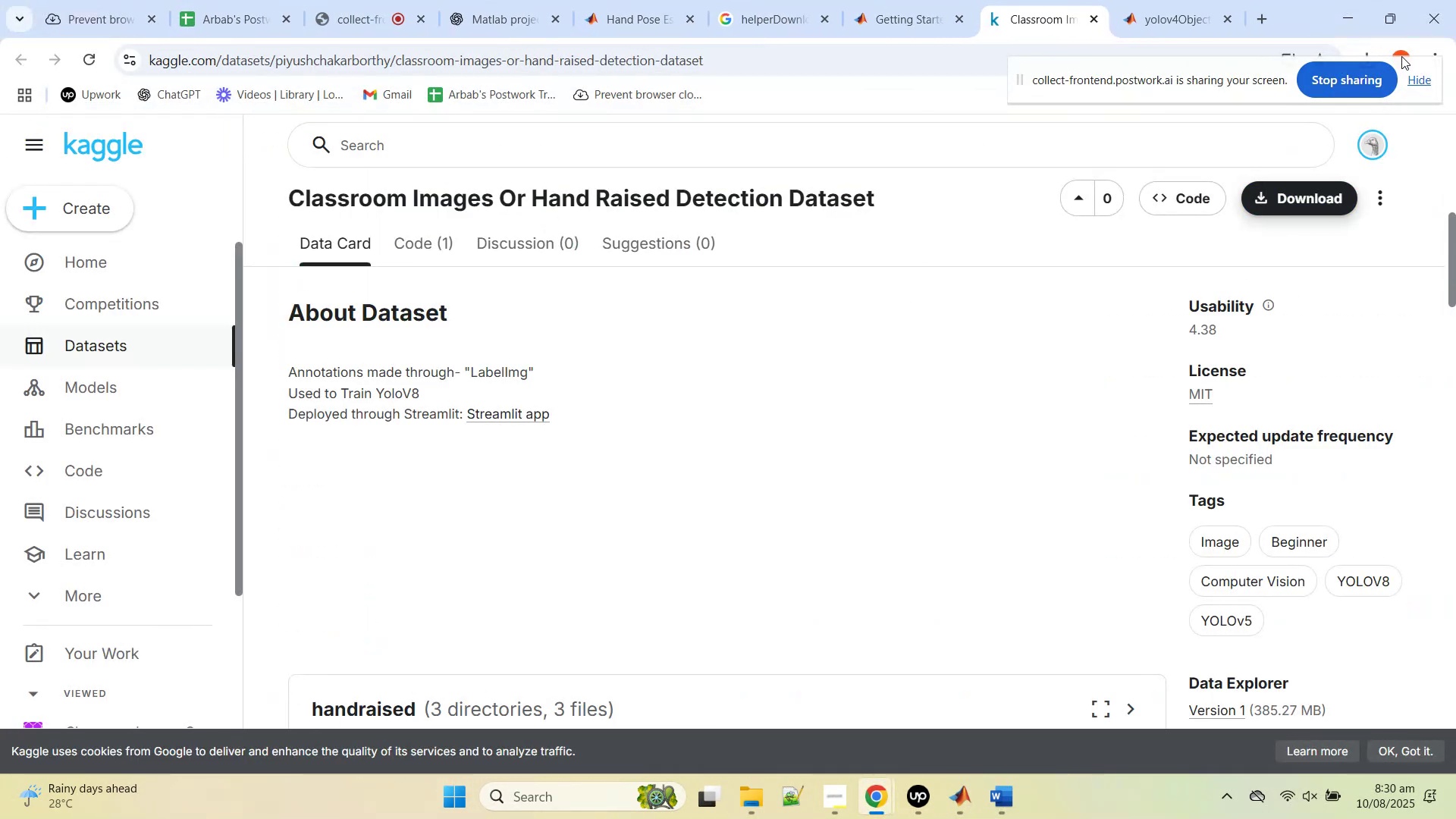 
left_click_drag(start_coordinate=[1196, 70], to_coordinate=[1177, 165])
 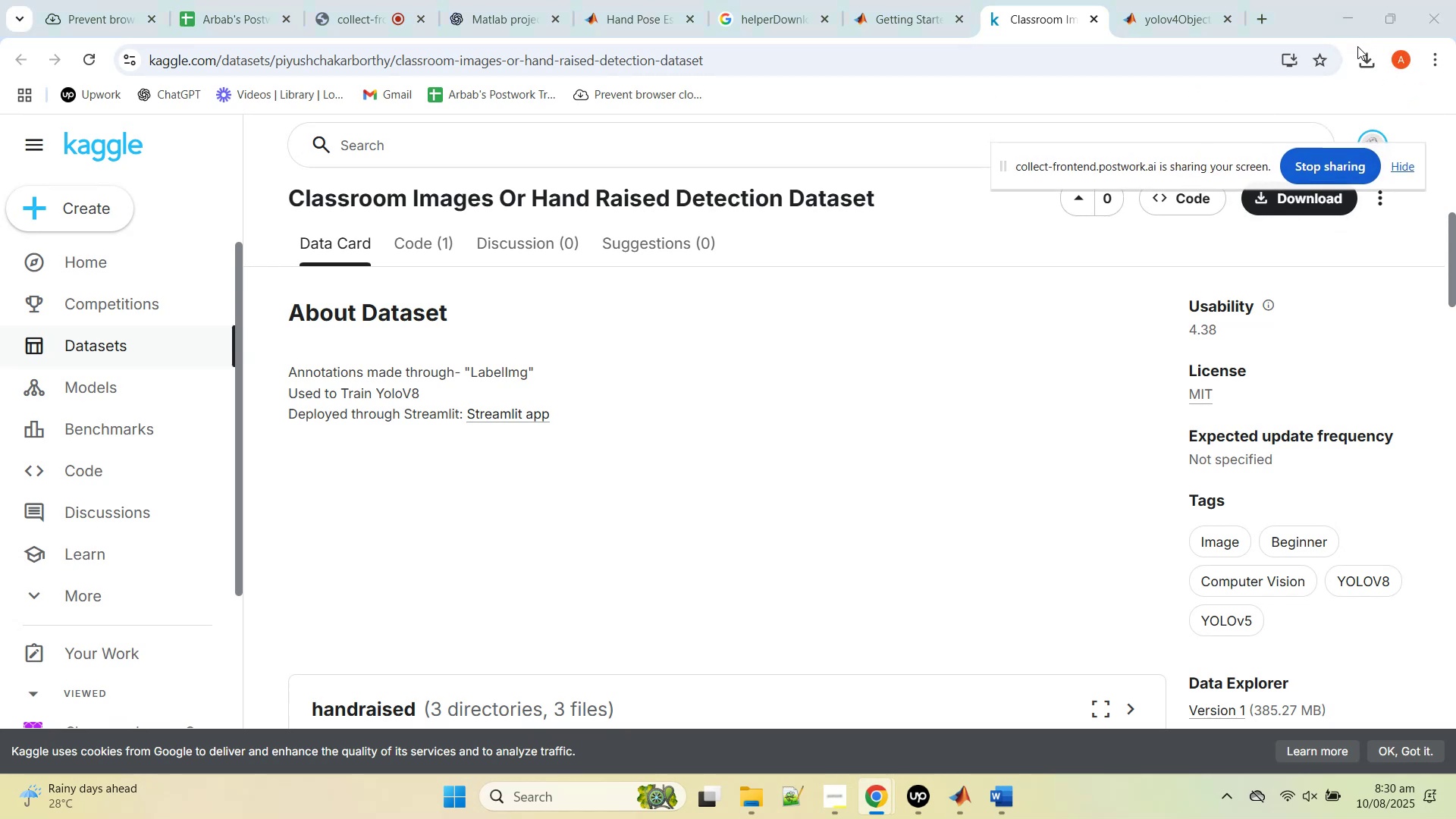 
left_click([1367, 67])
 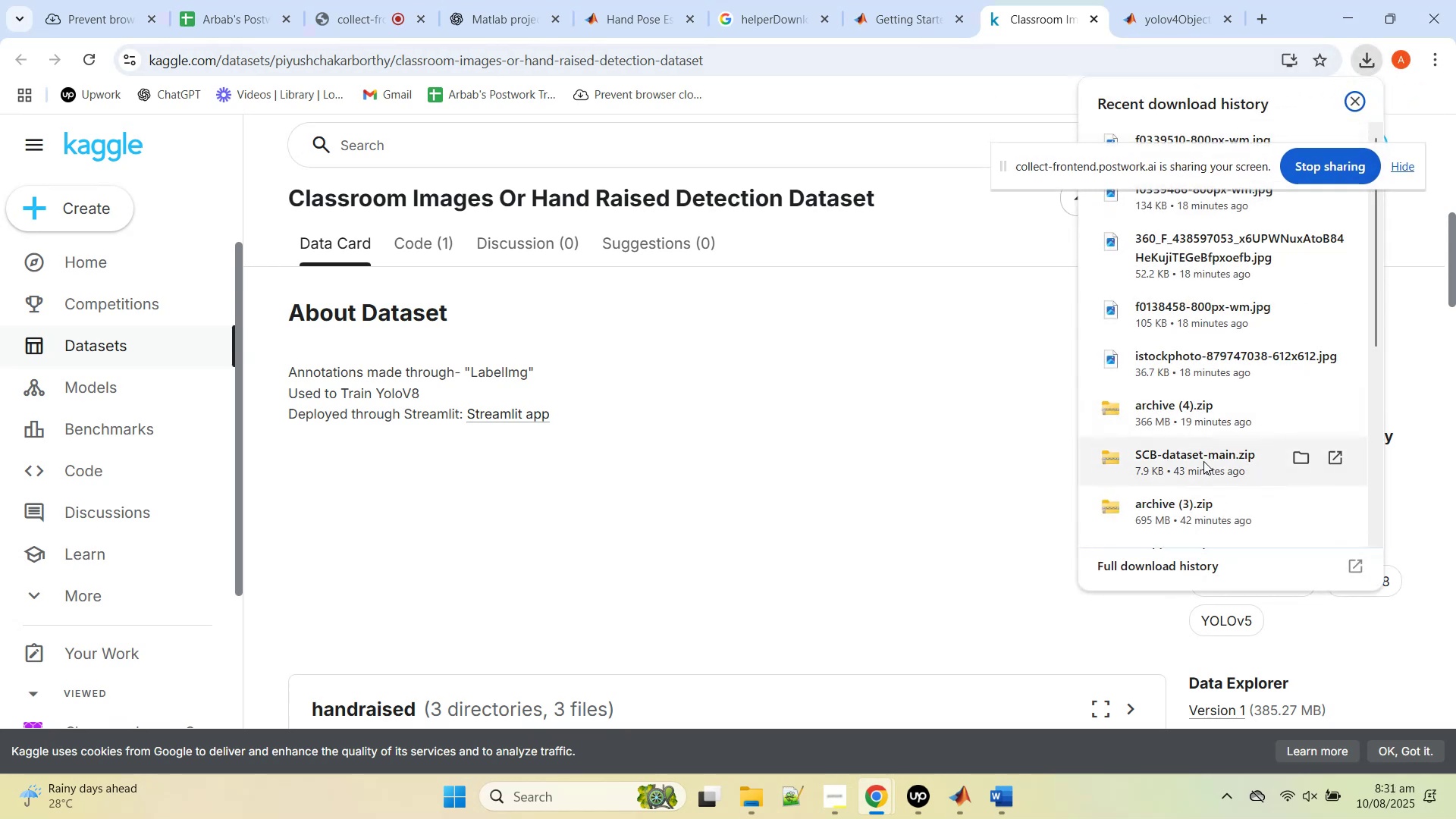 
left_click([1193, 411])
 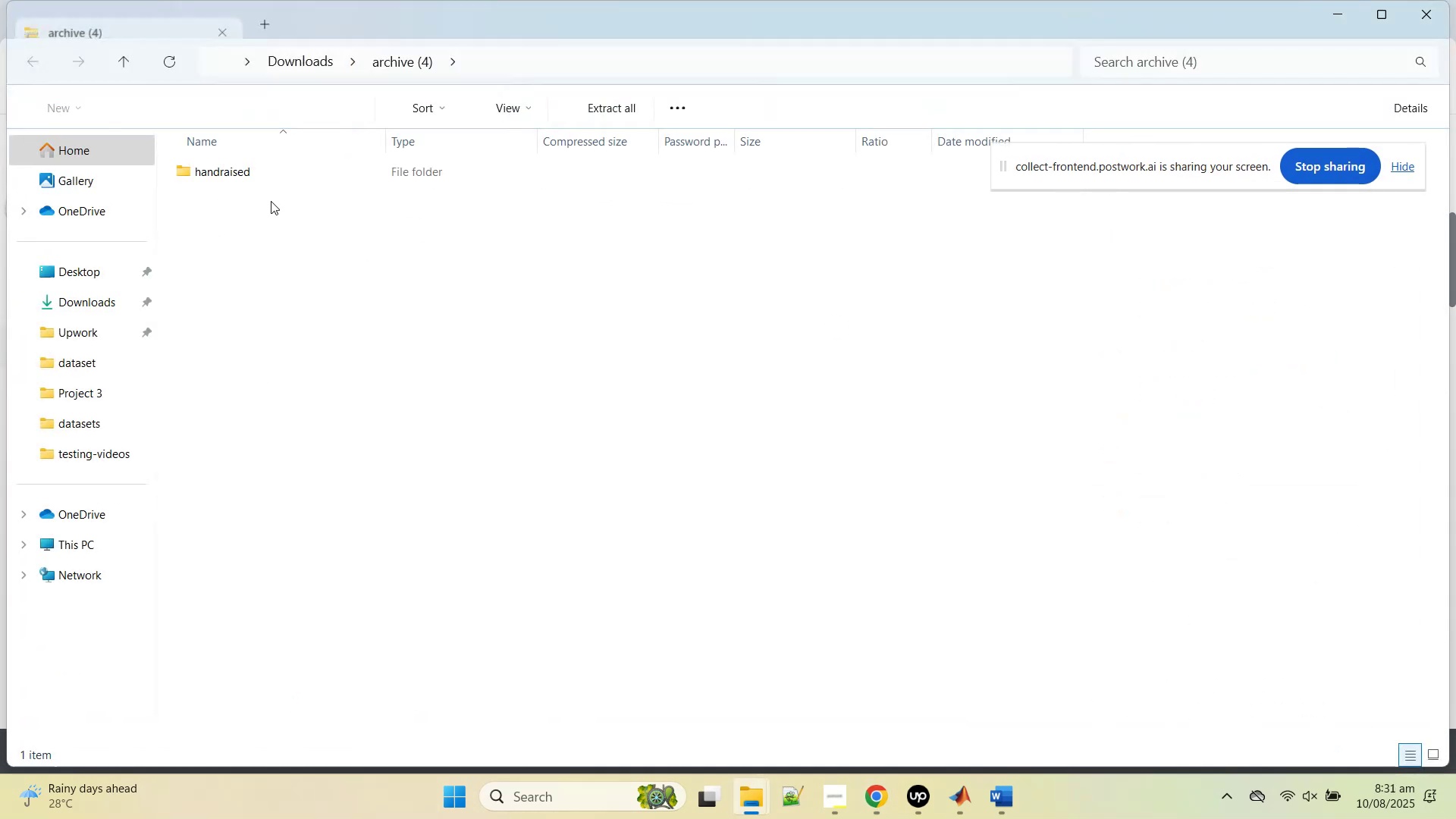 
double_click([255, 177])
 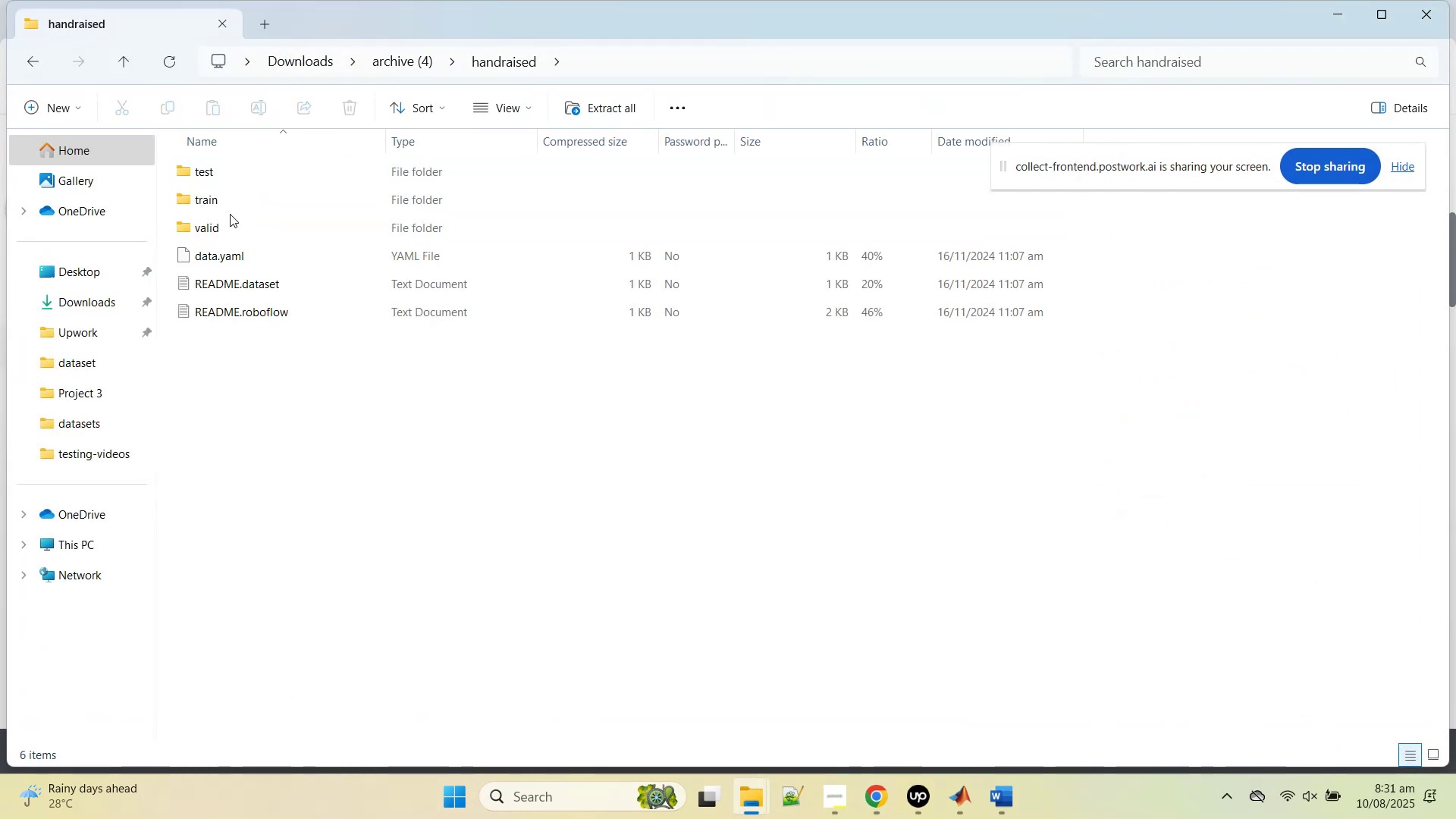 
double_click([228, 177])
 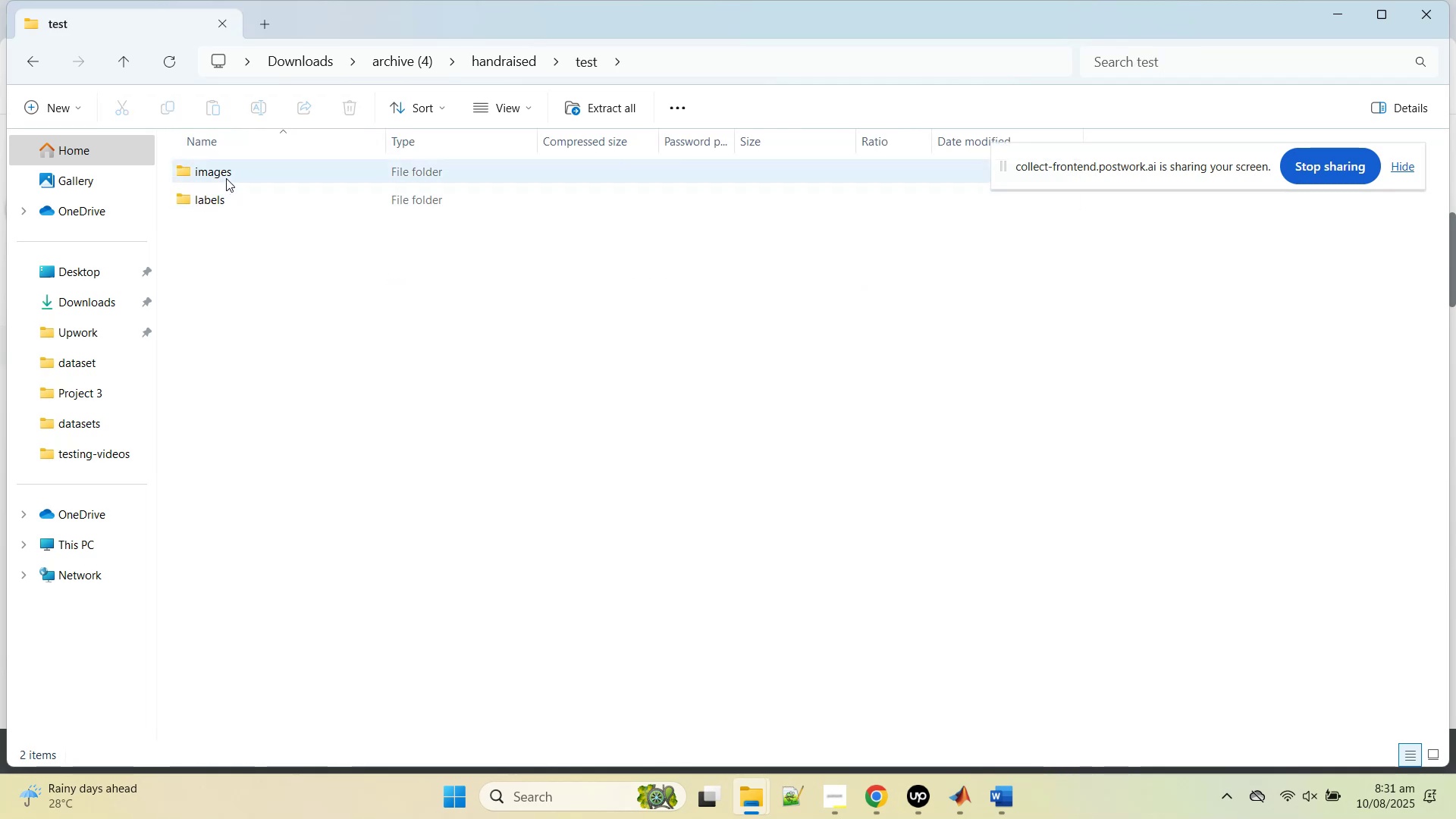 
double_click([226, 178])
 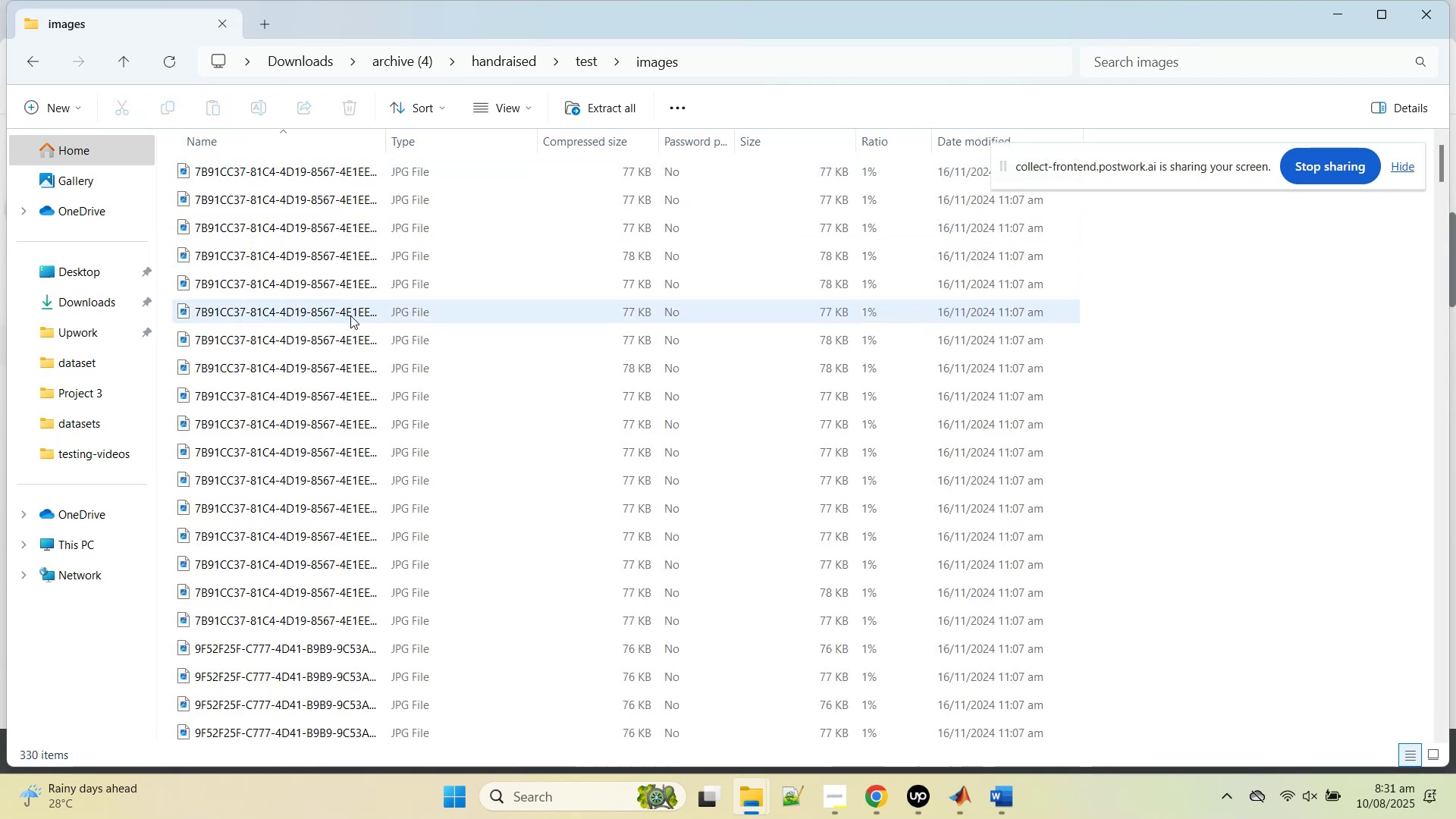 
double_click([350, 315])
 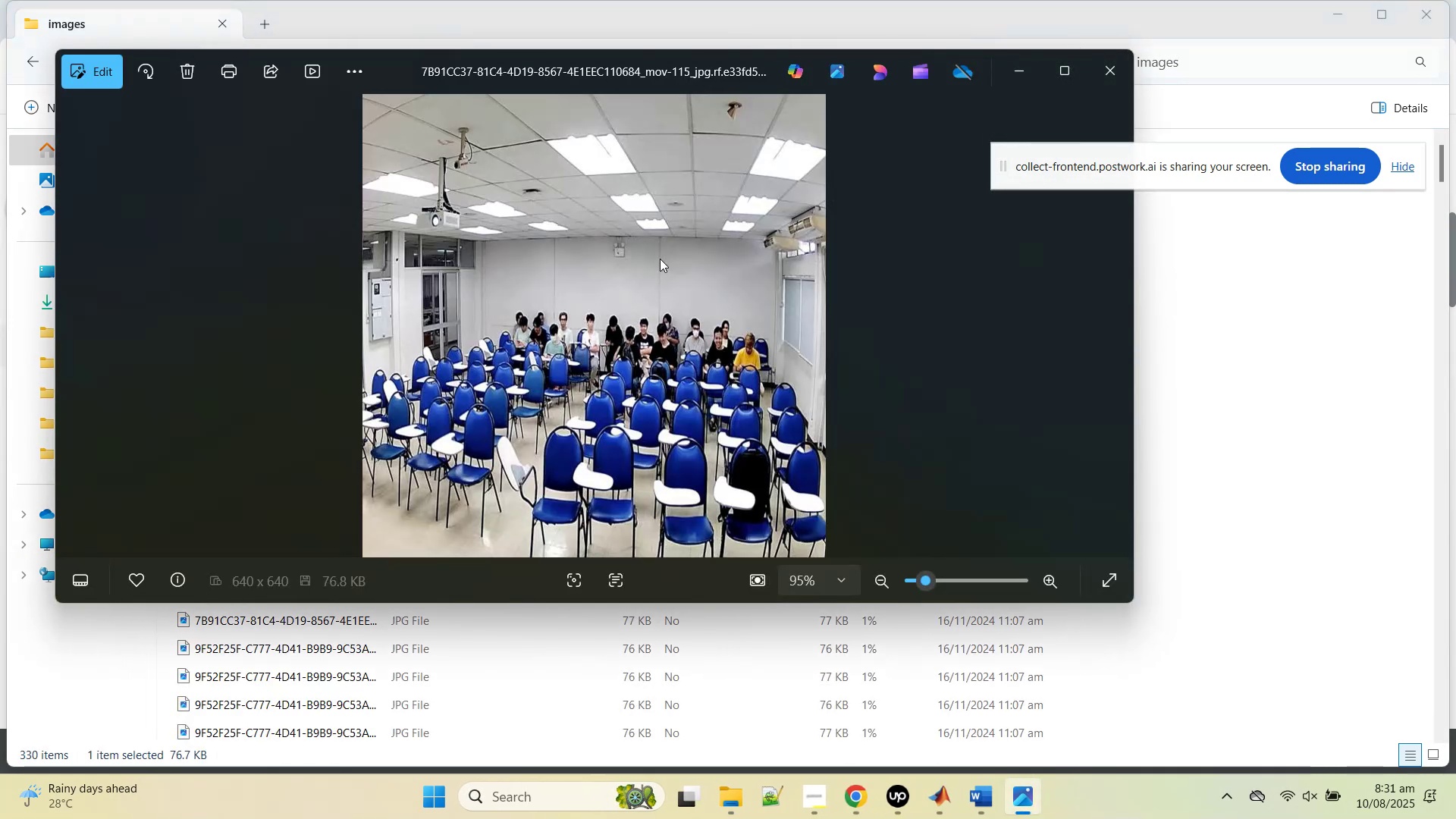 
wait(9.01)
 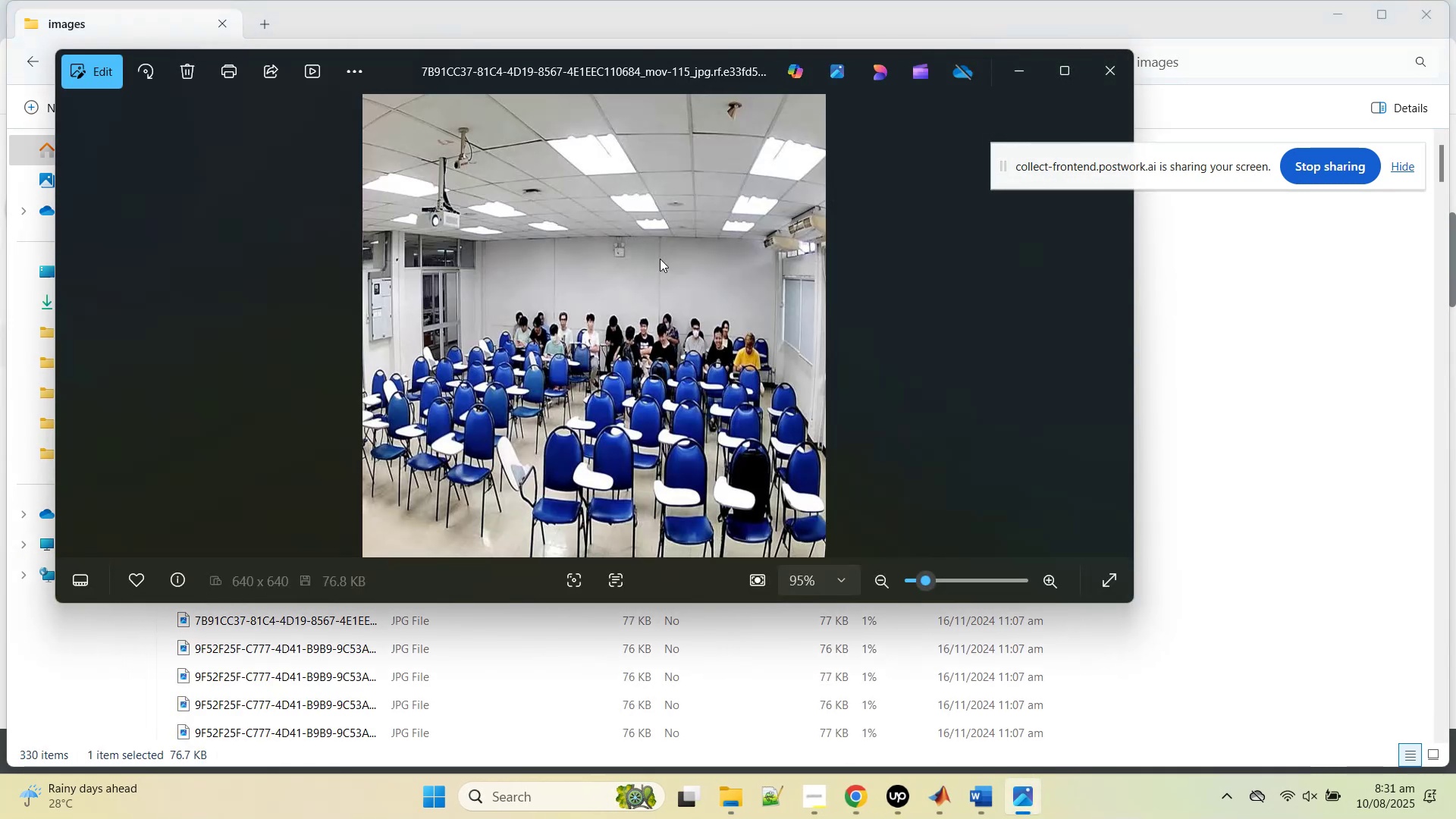 
left_click([1113, 80])
 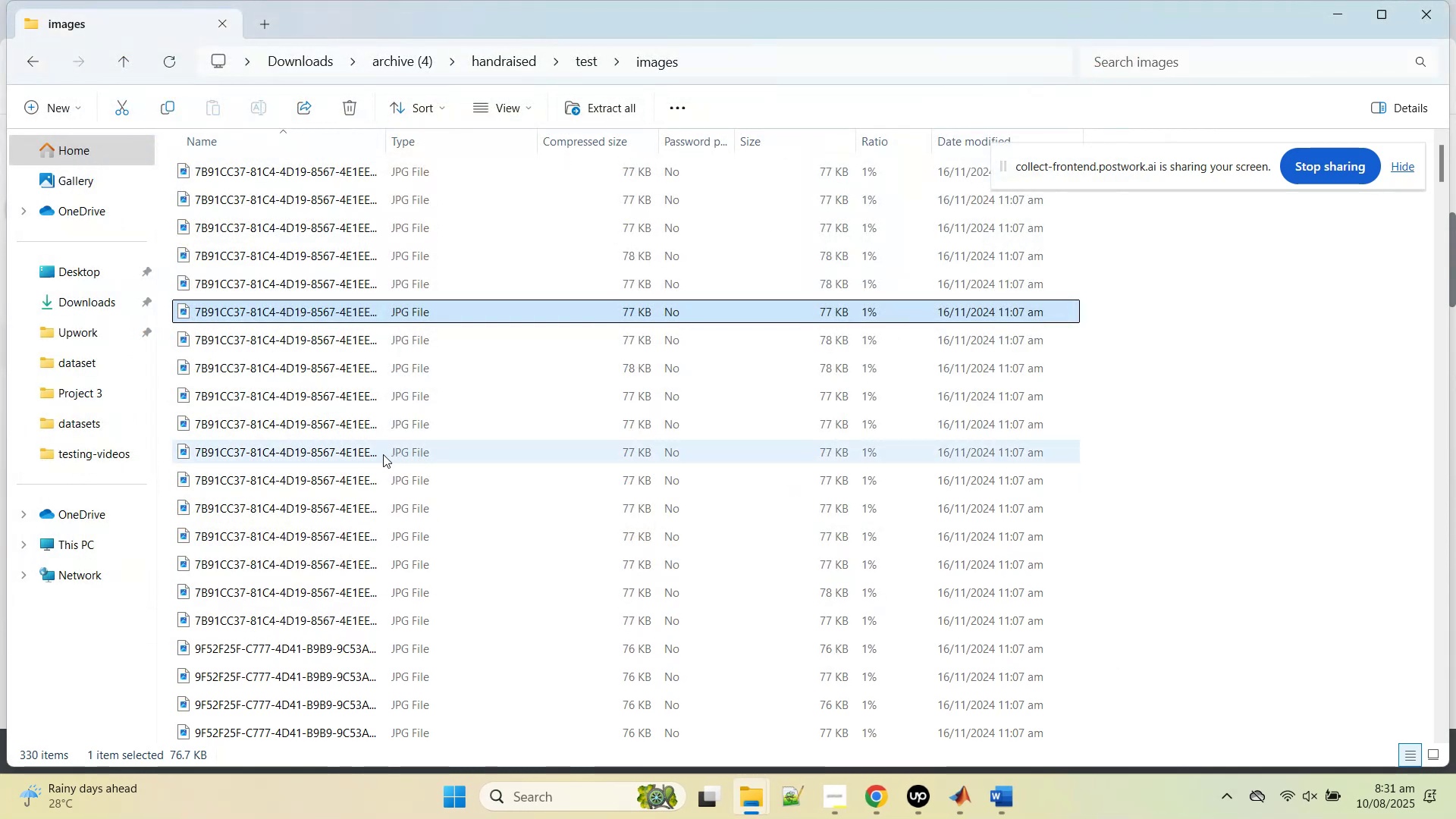 
double_click([383, 454])
 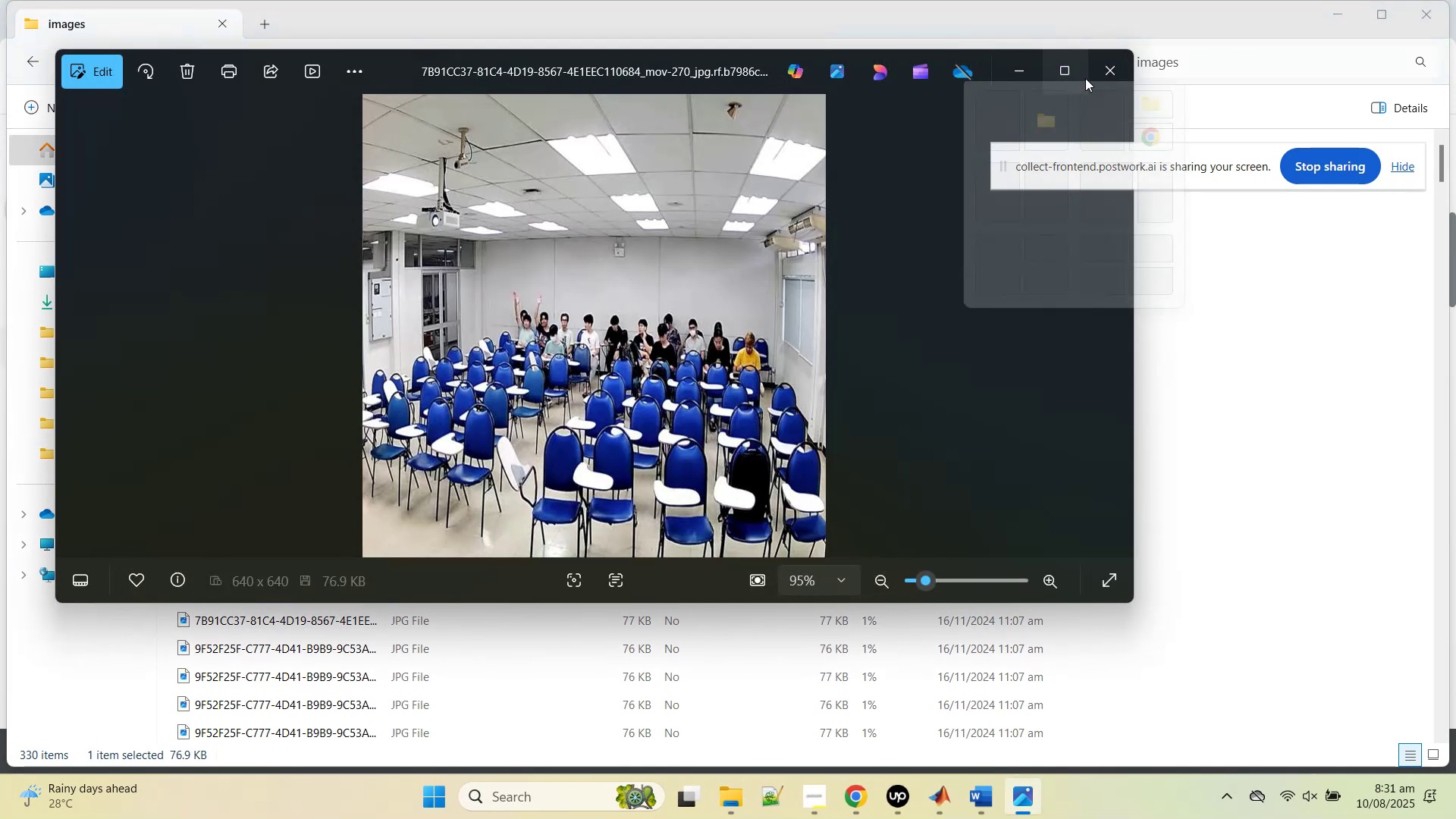 
left_click([1096, 73])
 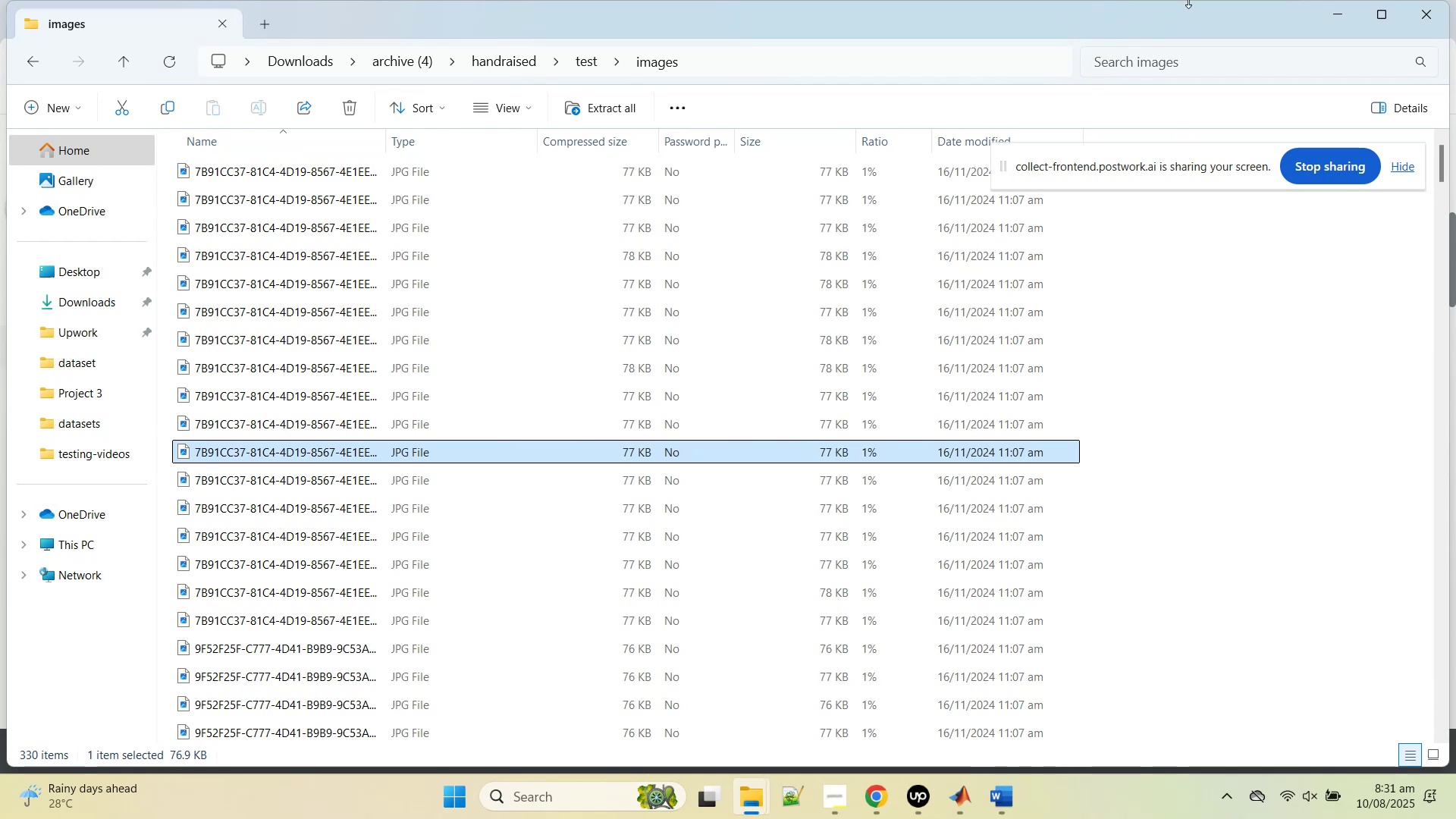 
wait(7.69)
 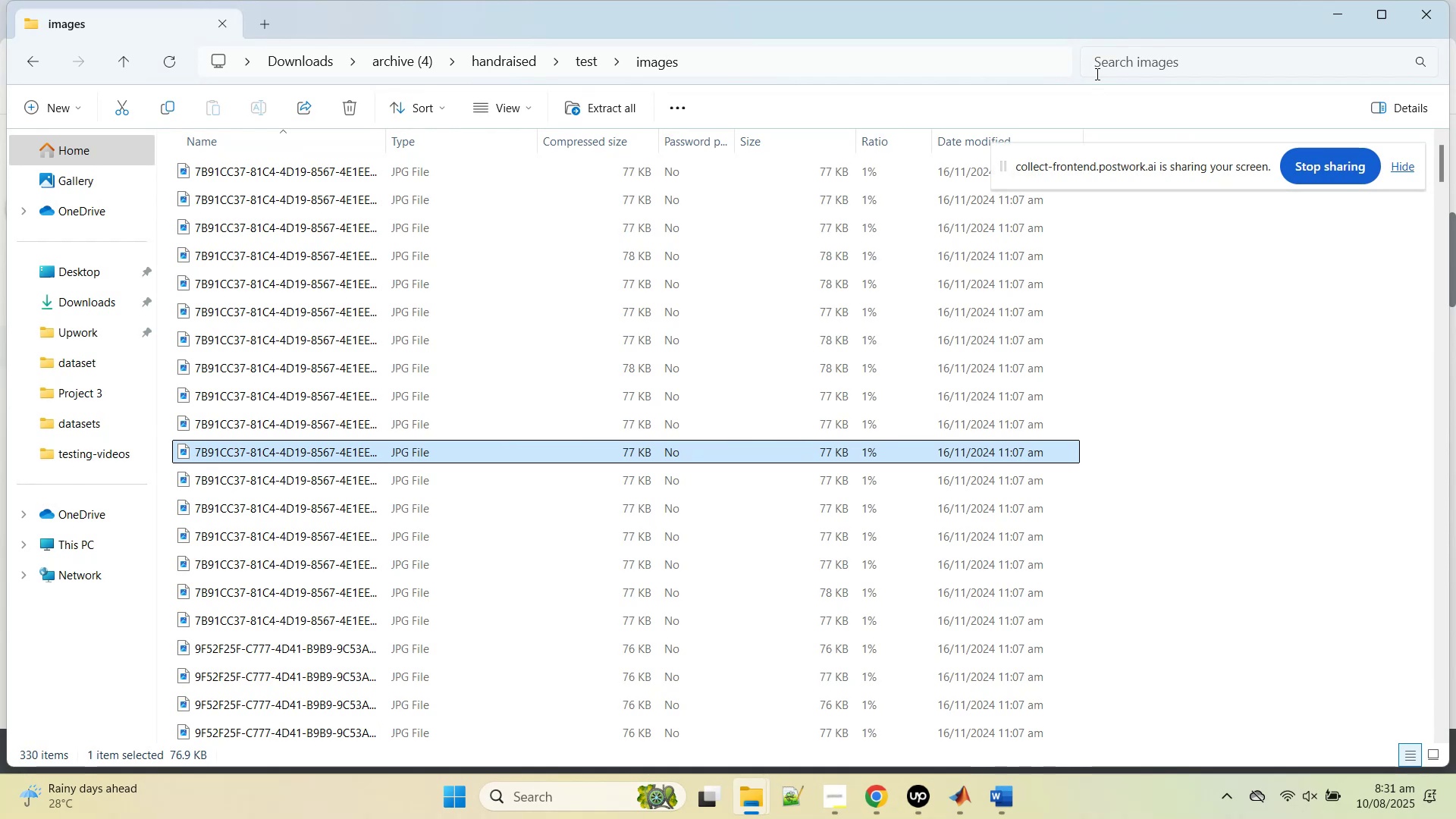 
left_click([1431, 17])
 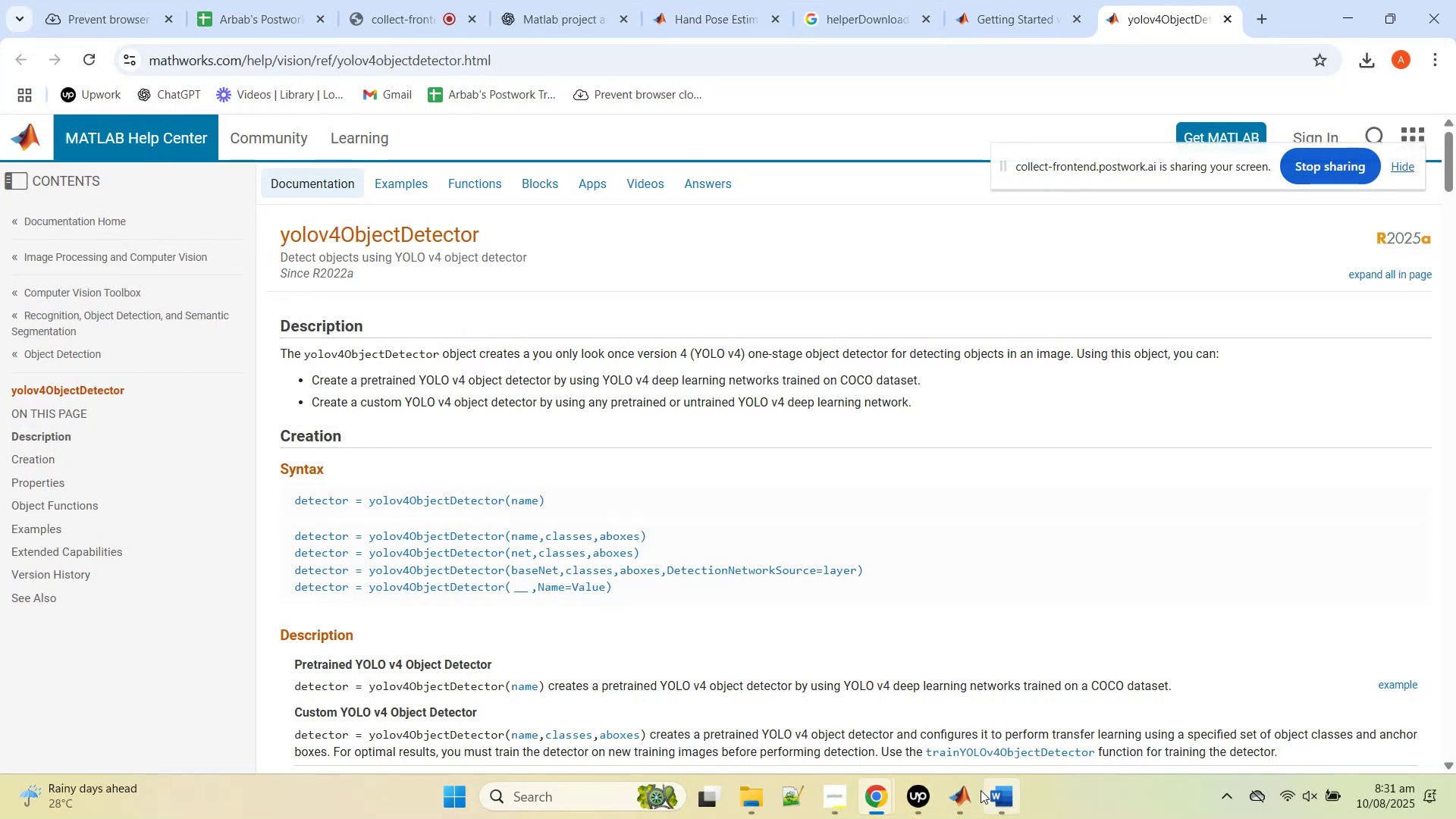 
wait(7.33)
 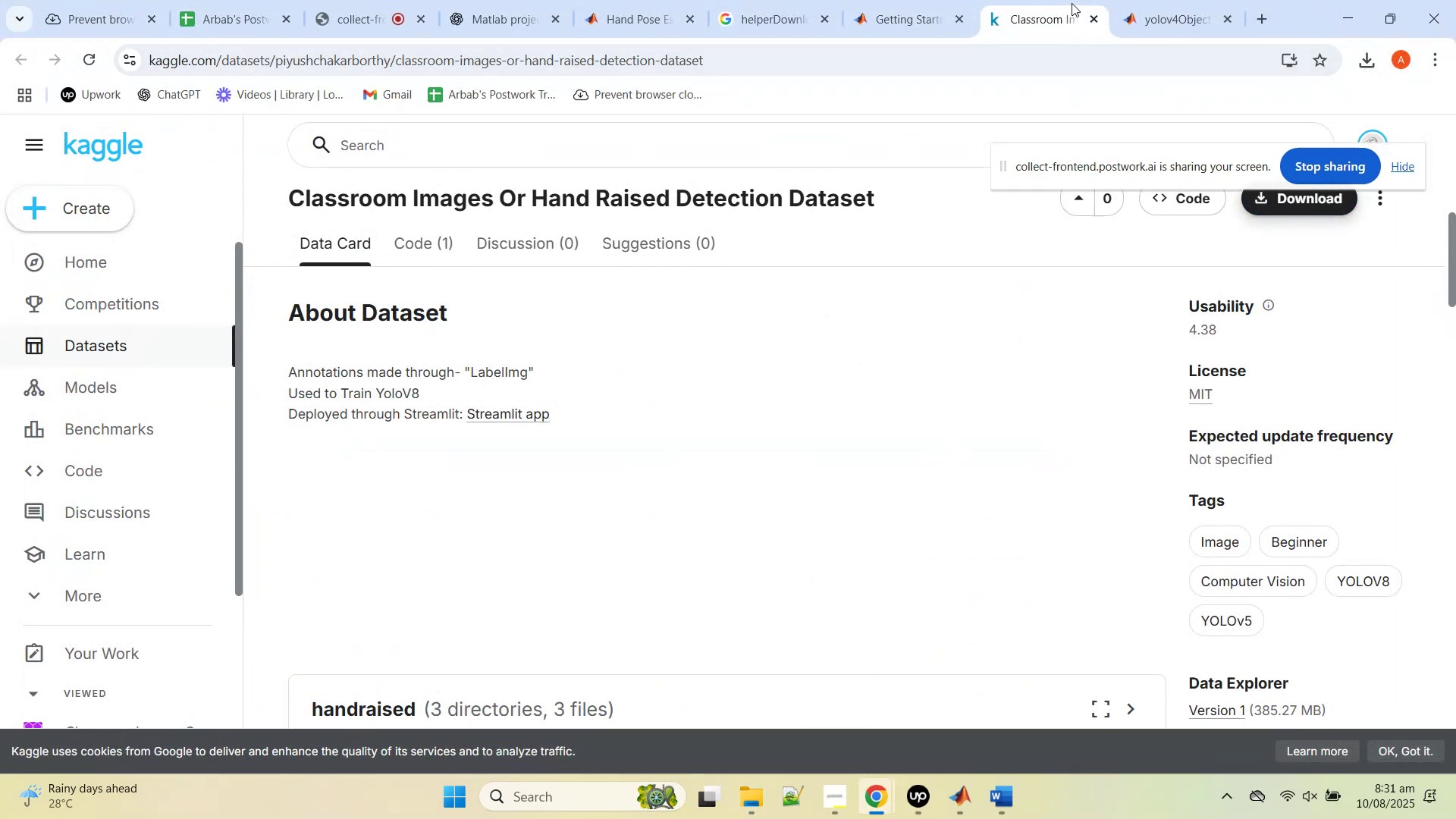 
left_click([989, 790])
 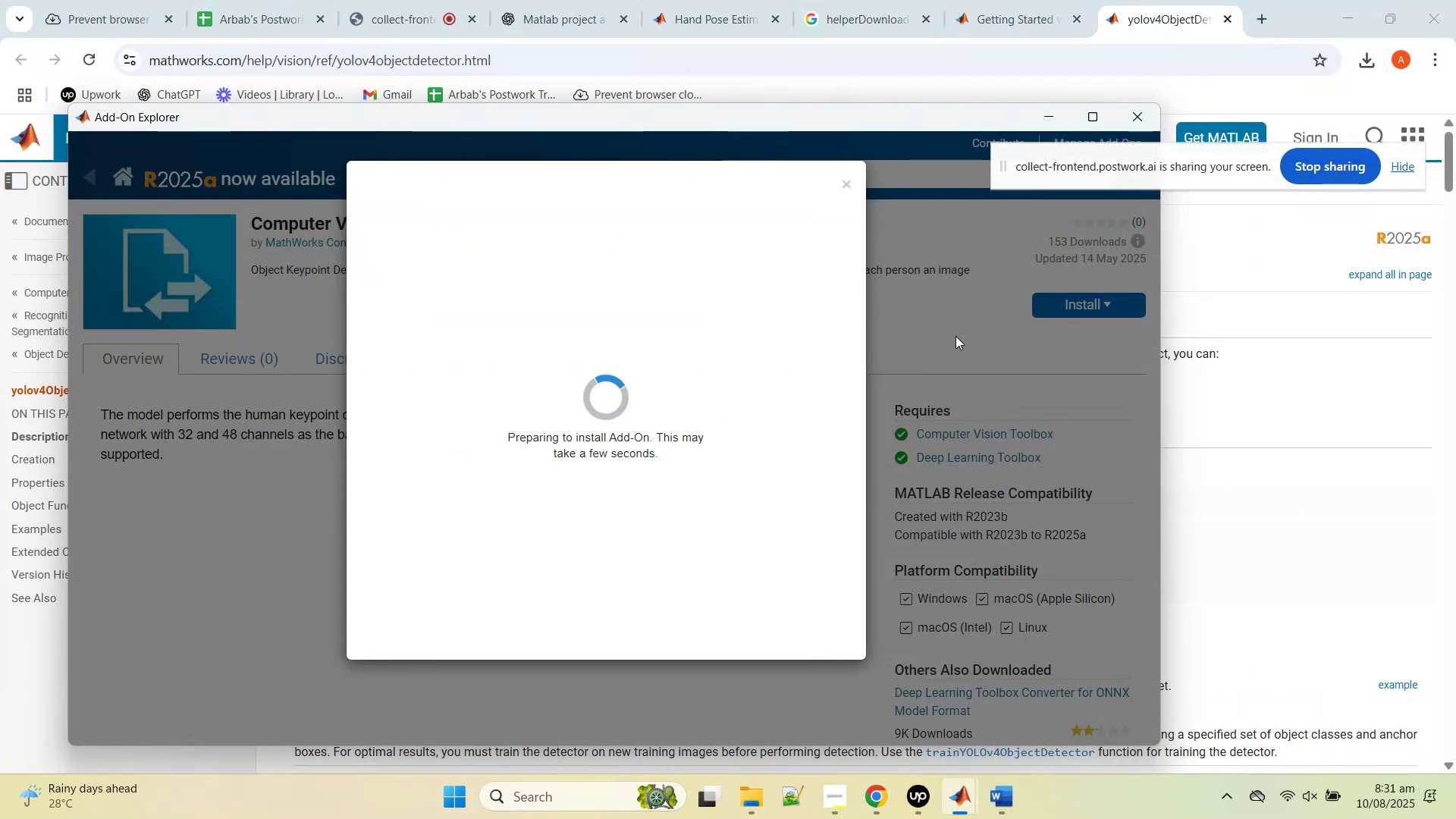 
left_click_drag(start_coordinate=[820, 112], to_coordinate=[821, 103])
 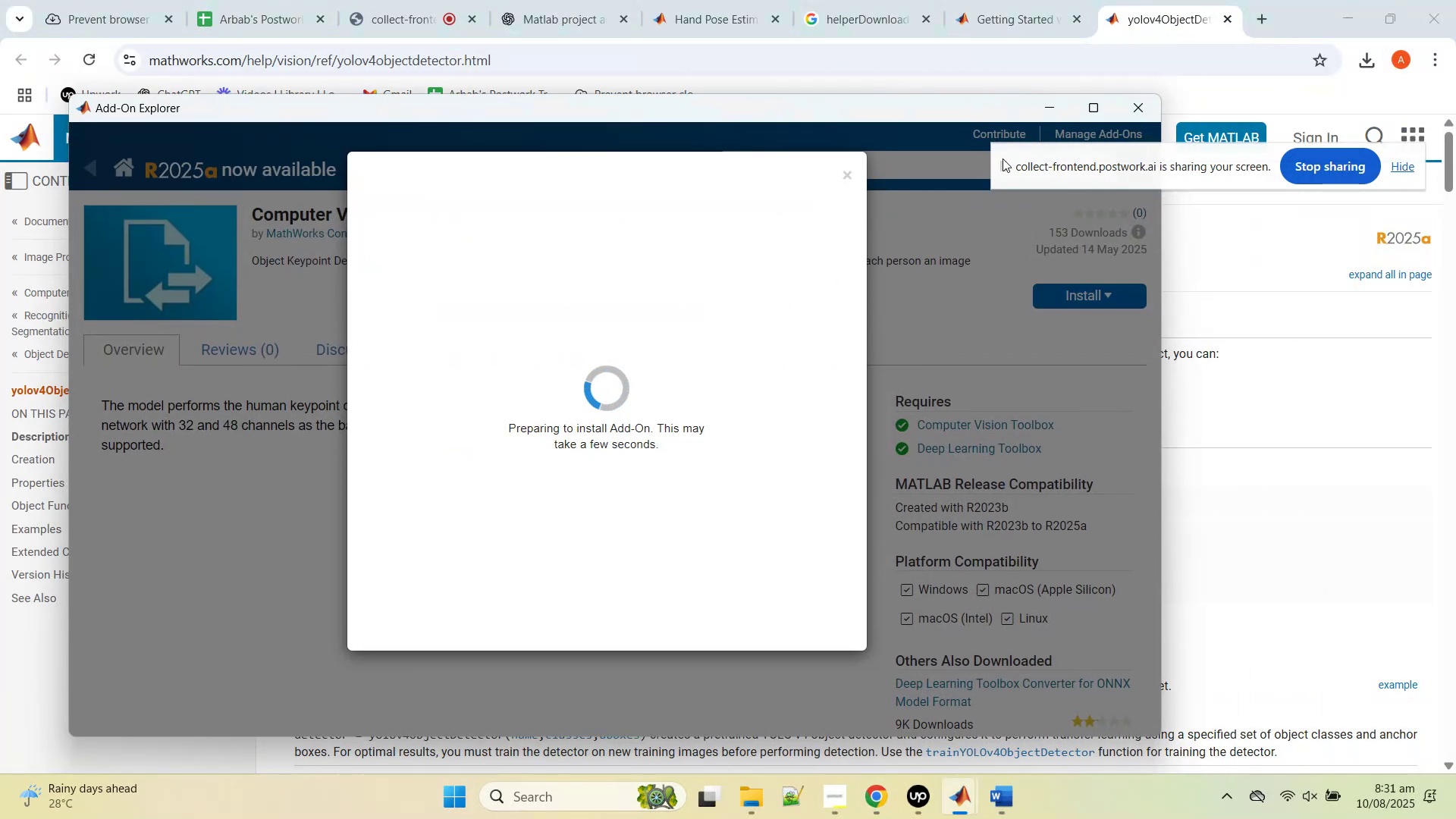 
left_click_drag(start_coordinate=[1008, 164], to_coordinate=[1039, 82])
 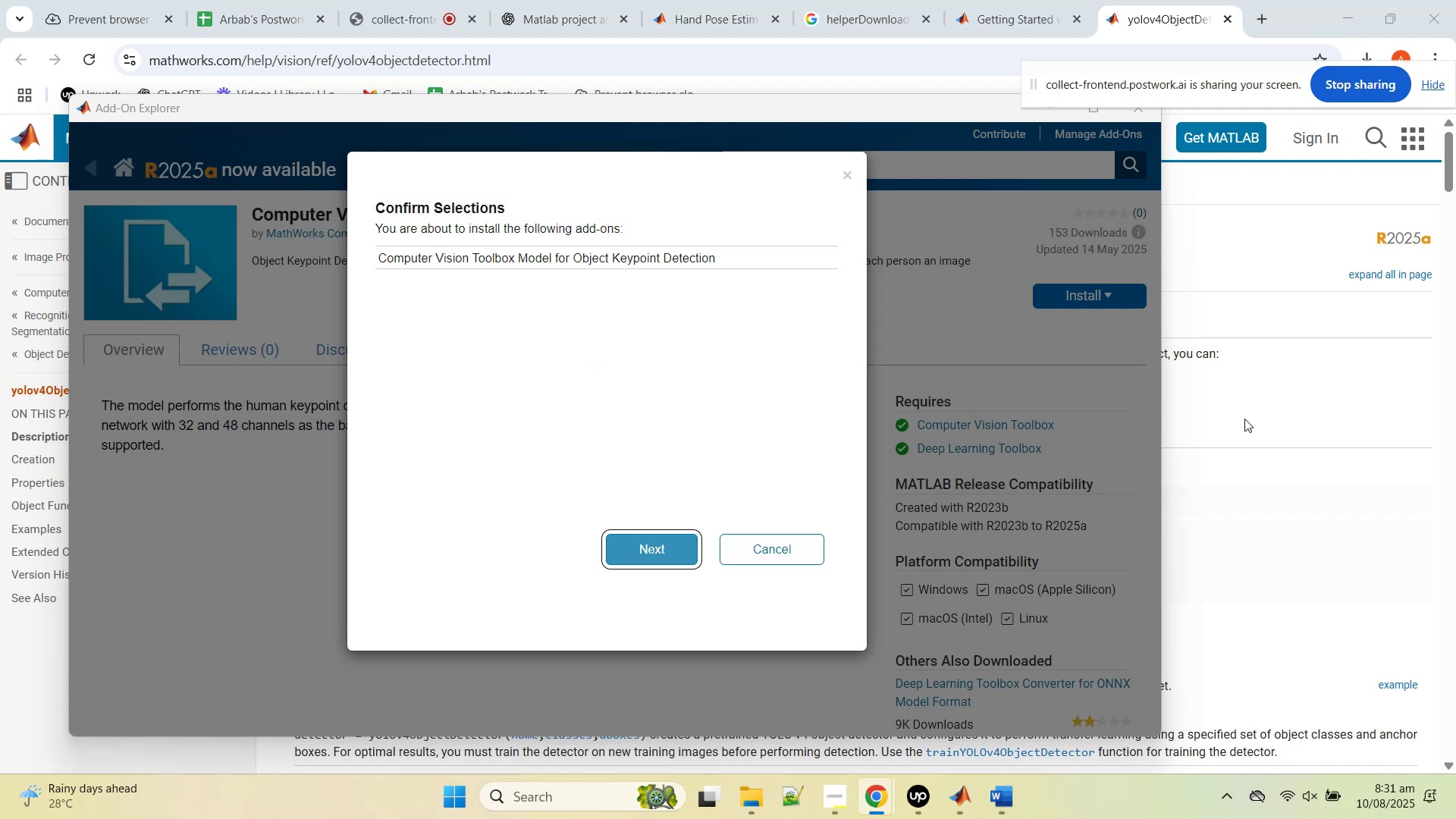 
wait(5.02)
 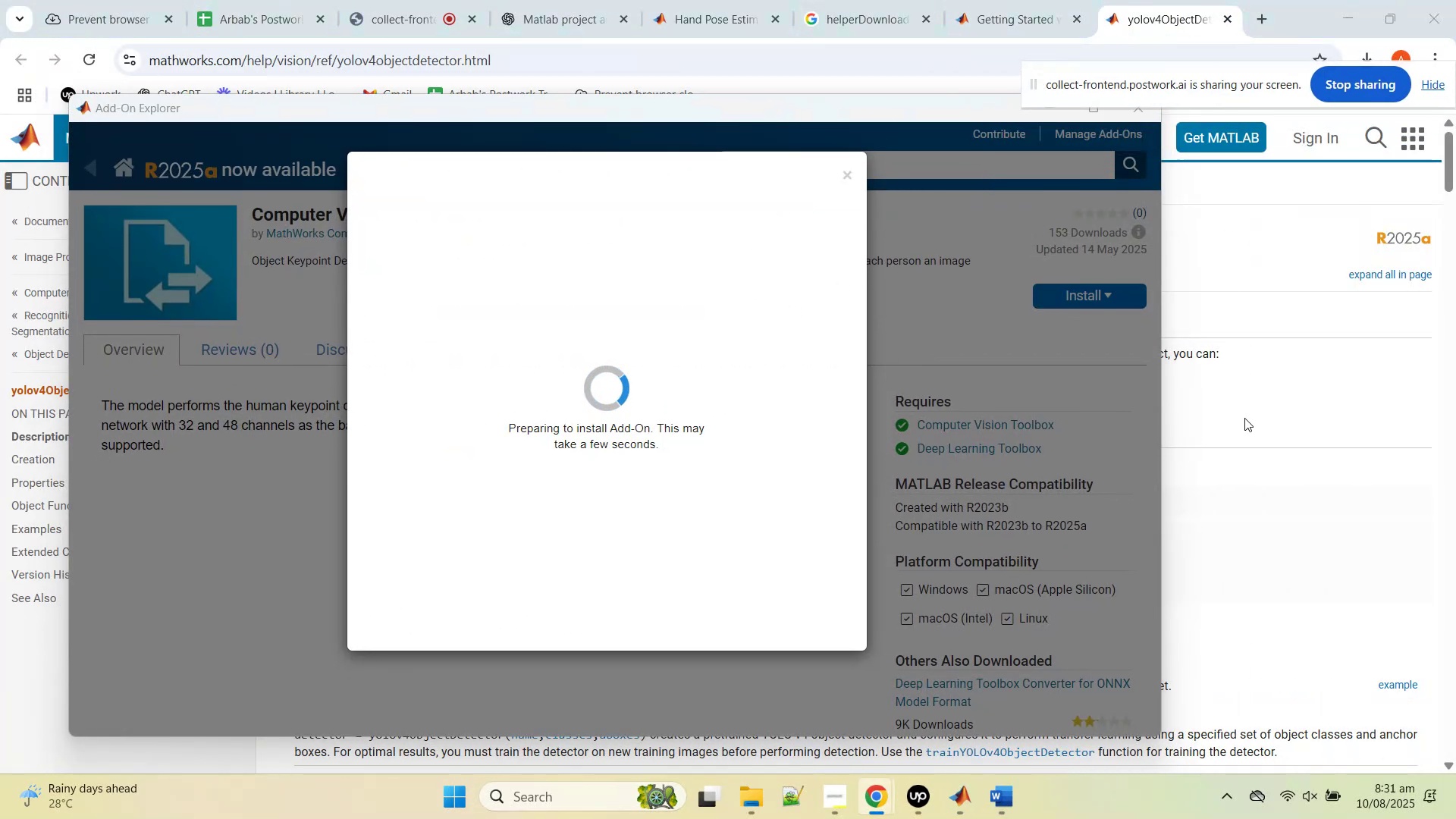 
left_click([650, 538])
 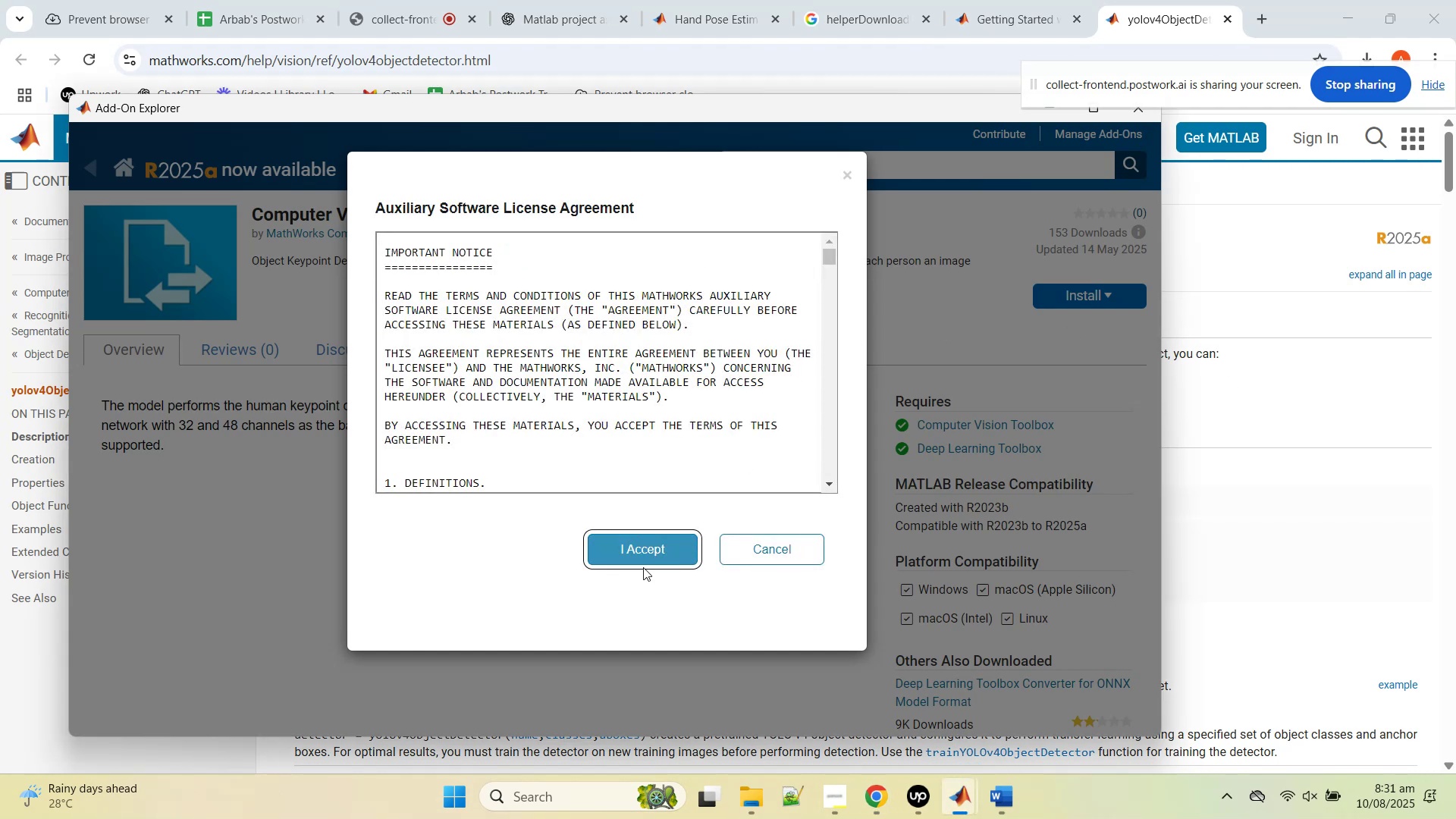 
left_click([639, 548])
 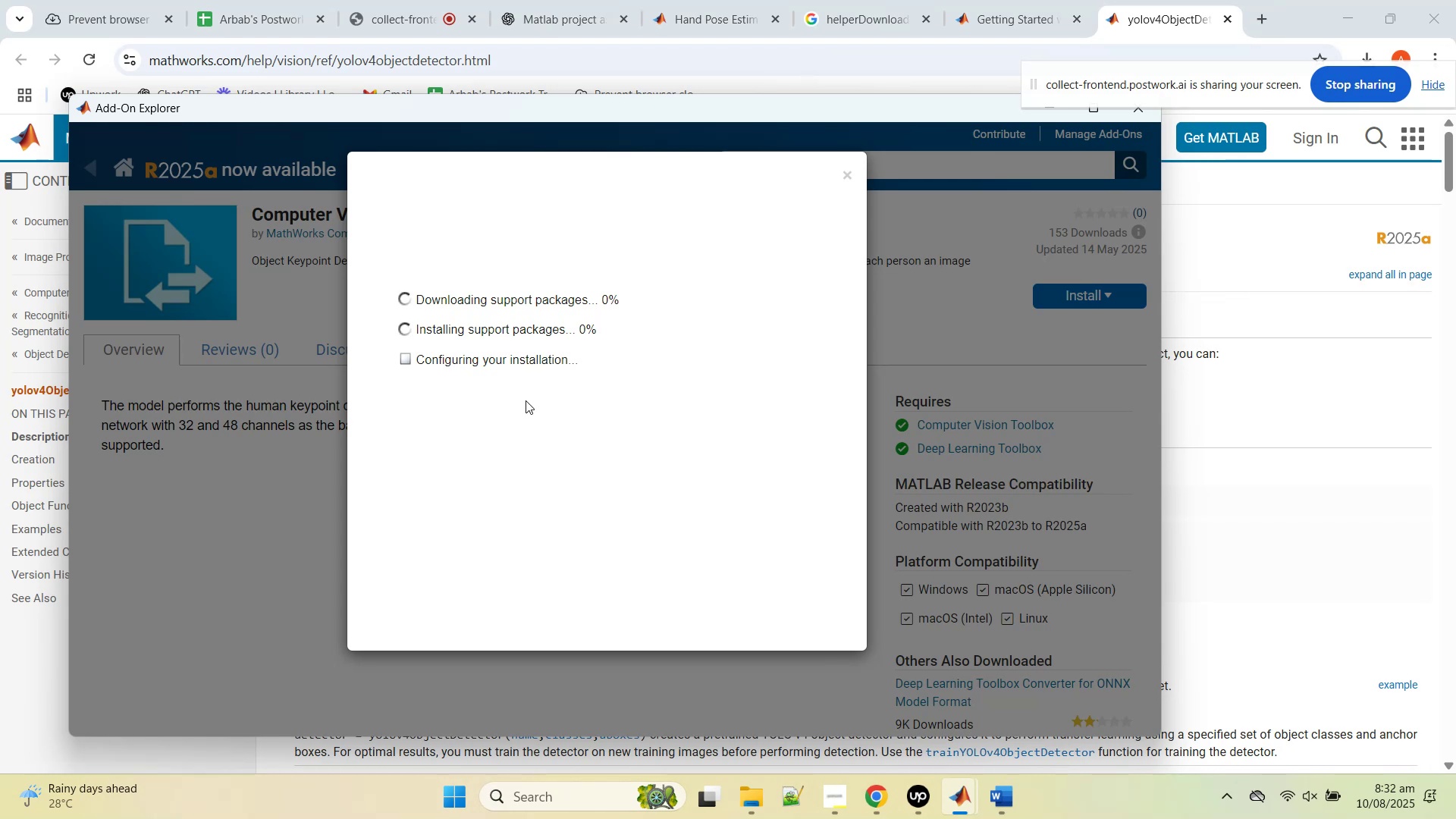 
wait(19.02)
 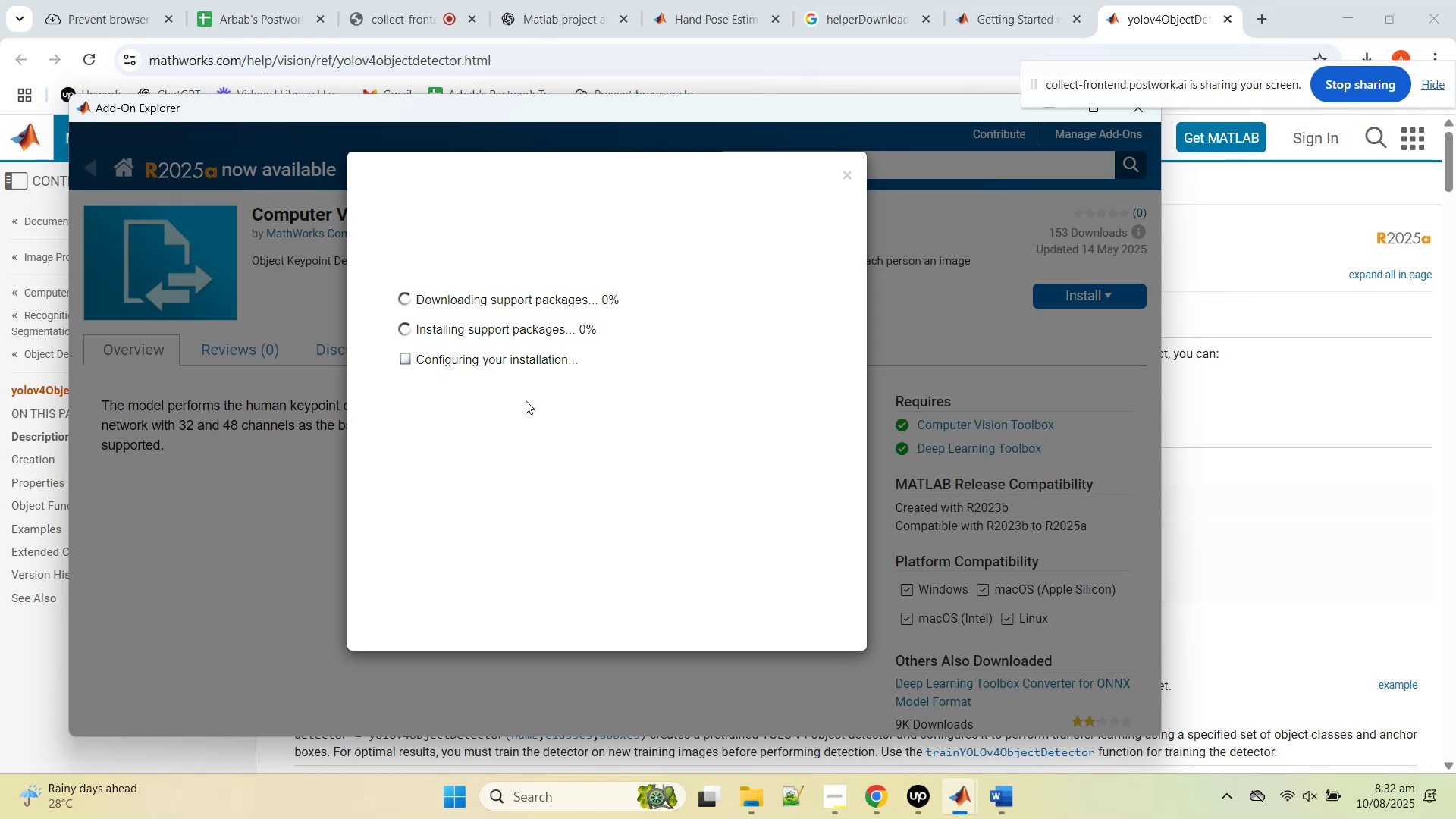 
left_click([519, 399])
 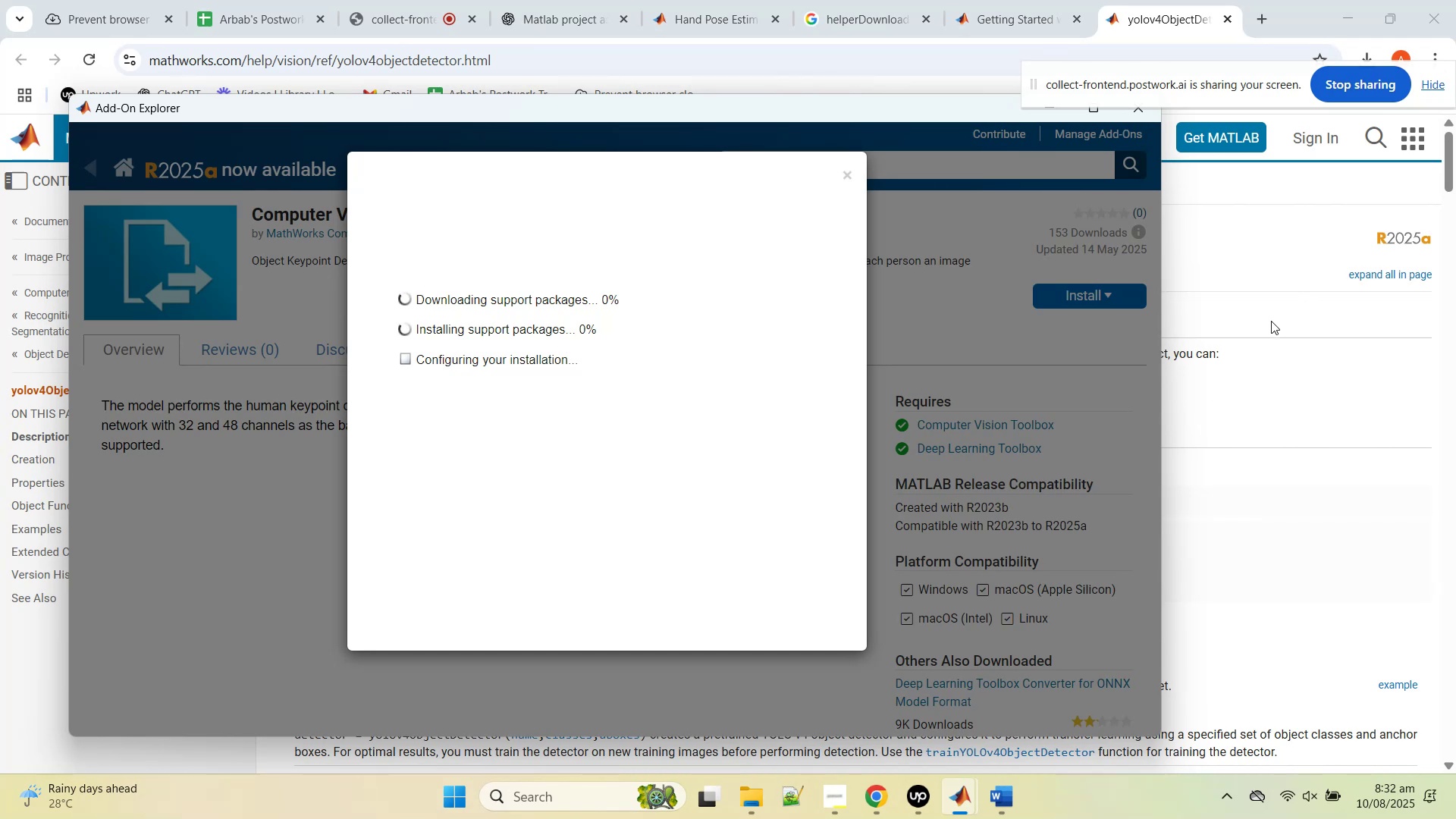 
wait(11.78)
 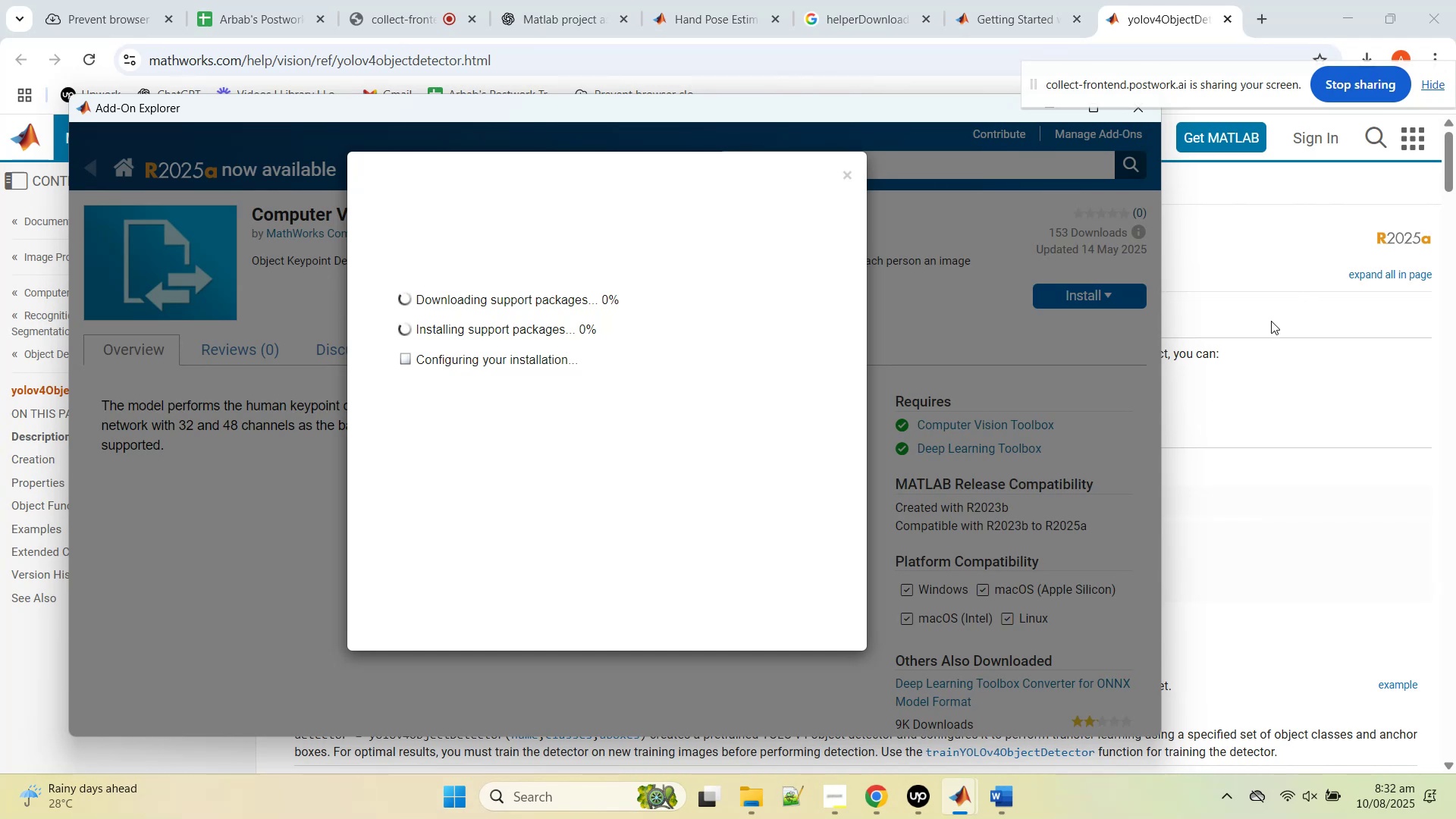 
left_click([1272, 310])
 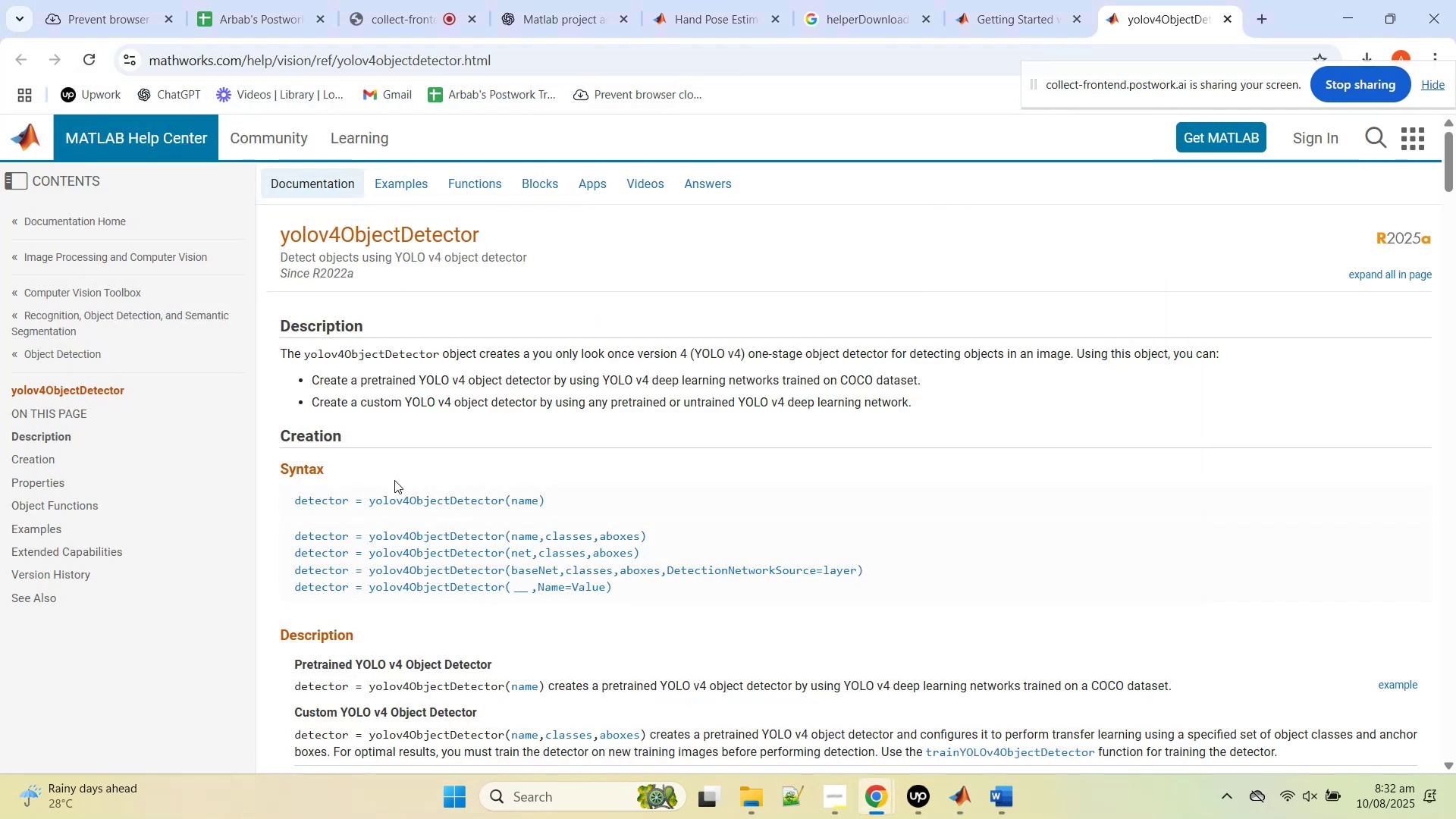 
scroll: coordinate [478, 532], scroll_direction: down, amount: 5.0
 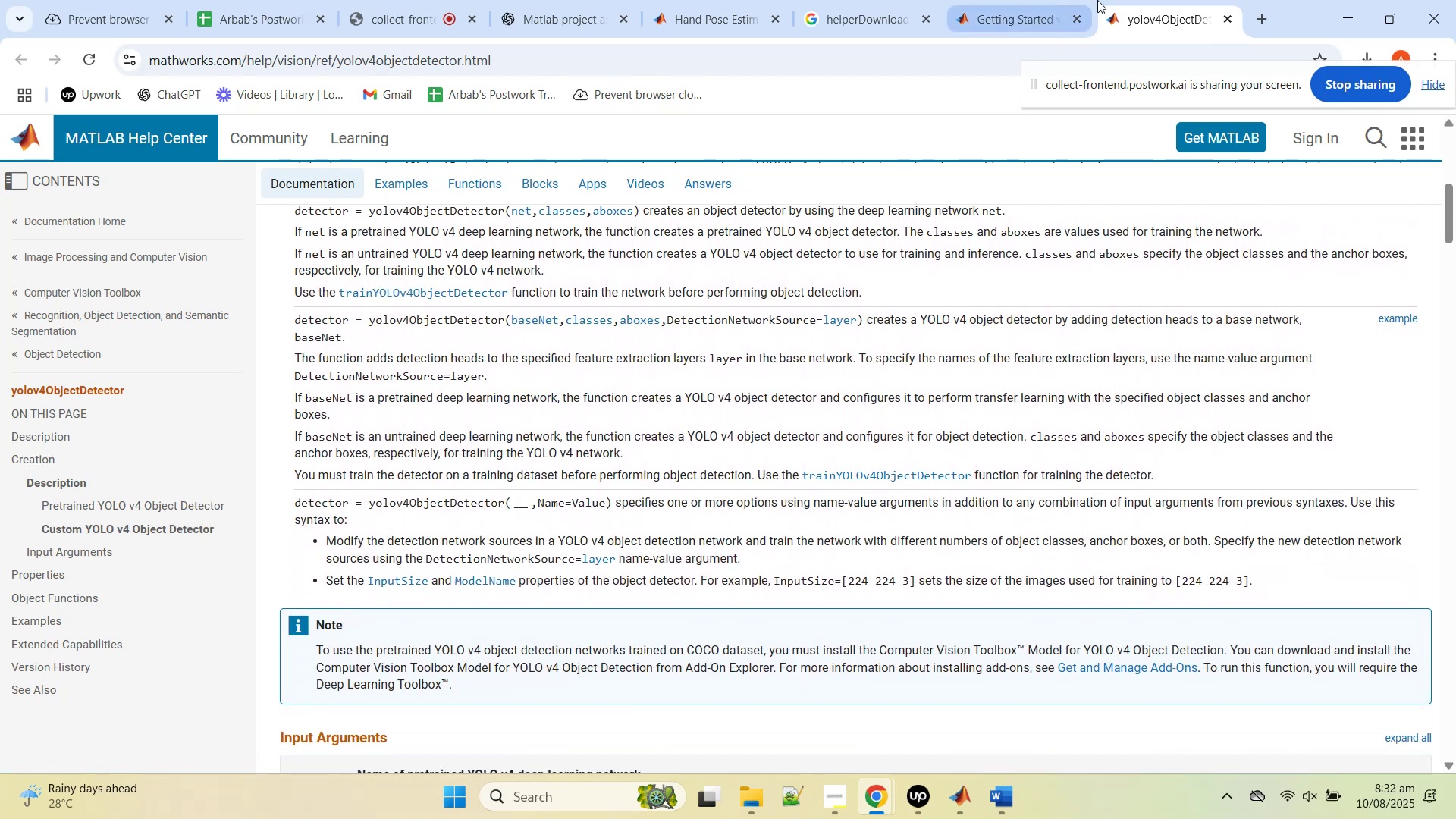 
middle_click([1161, 0])
 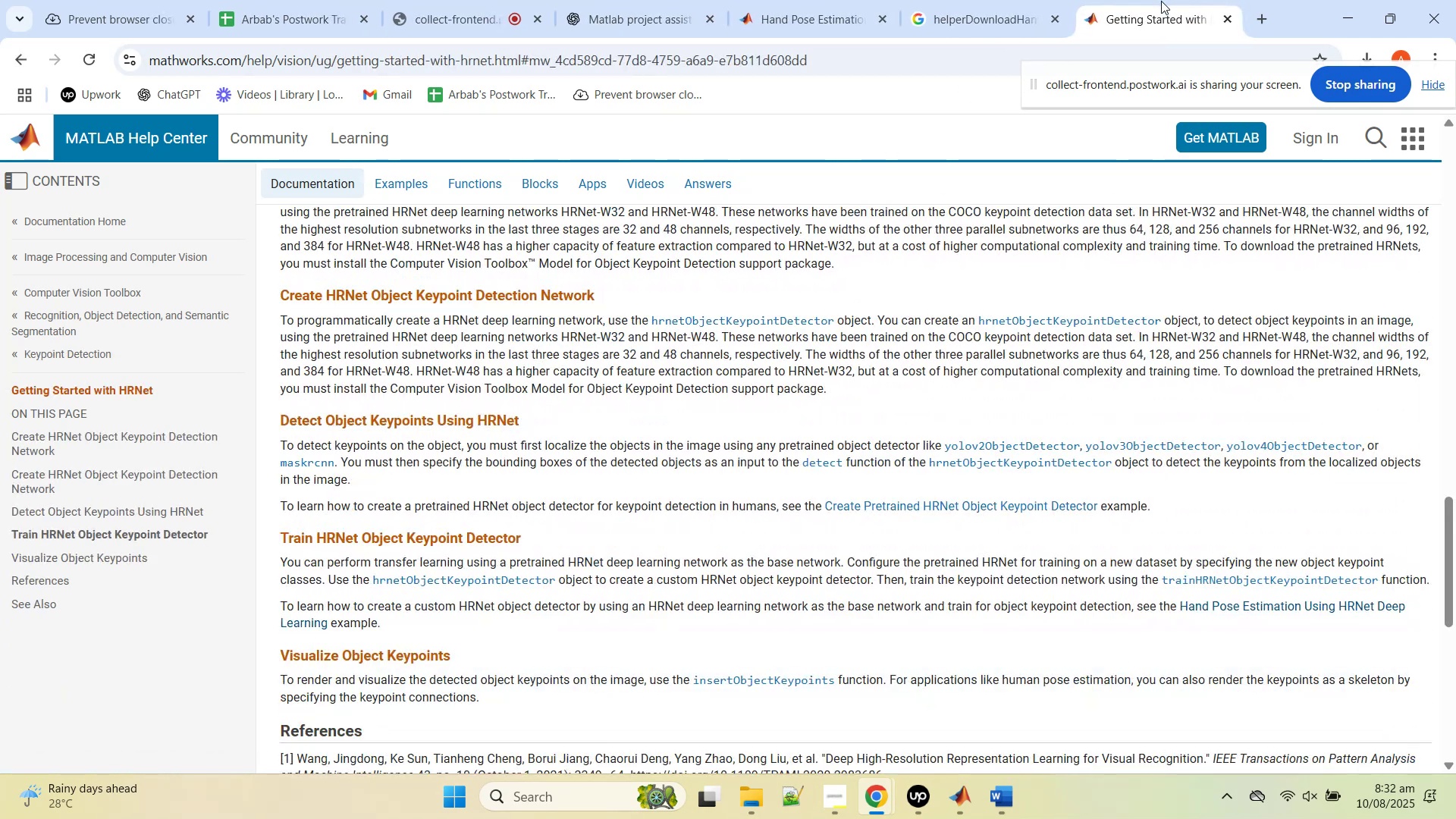 
middle_click([1161, 0])
 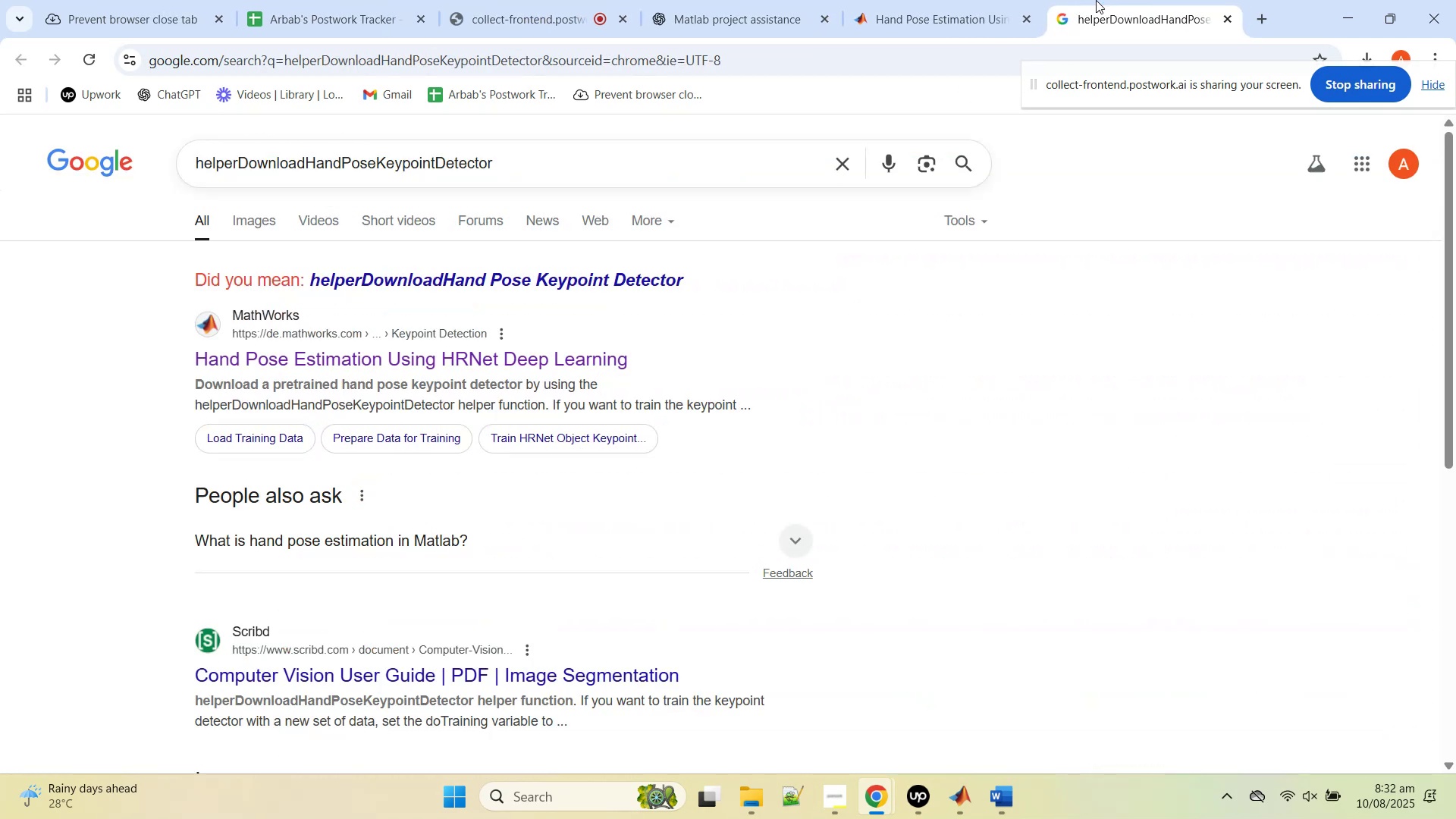 
middle_click([1096, 0])
 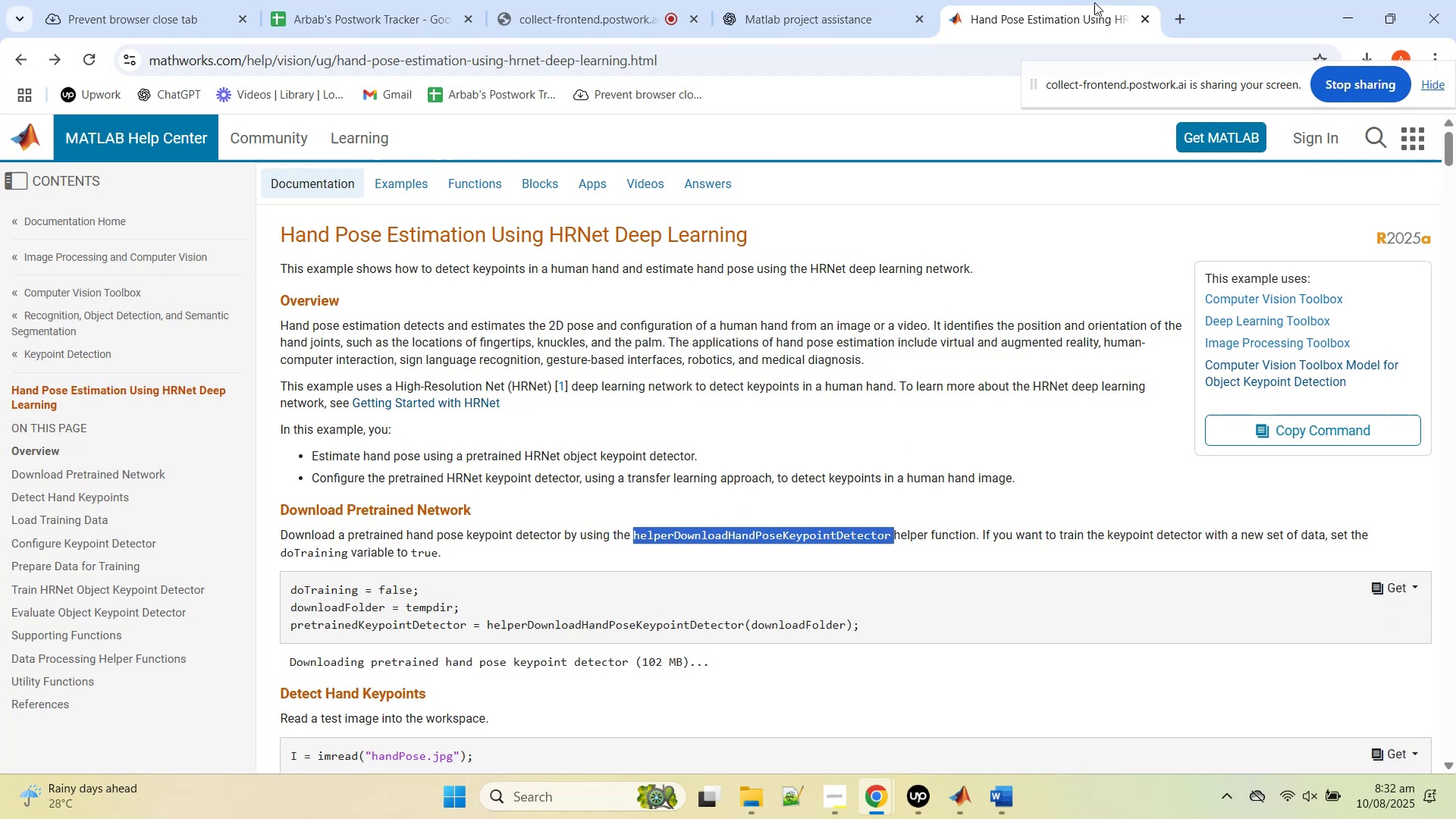 
scroll: coordinate [760, 504], scroll_direction: up, amount: 2.0
 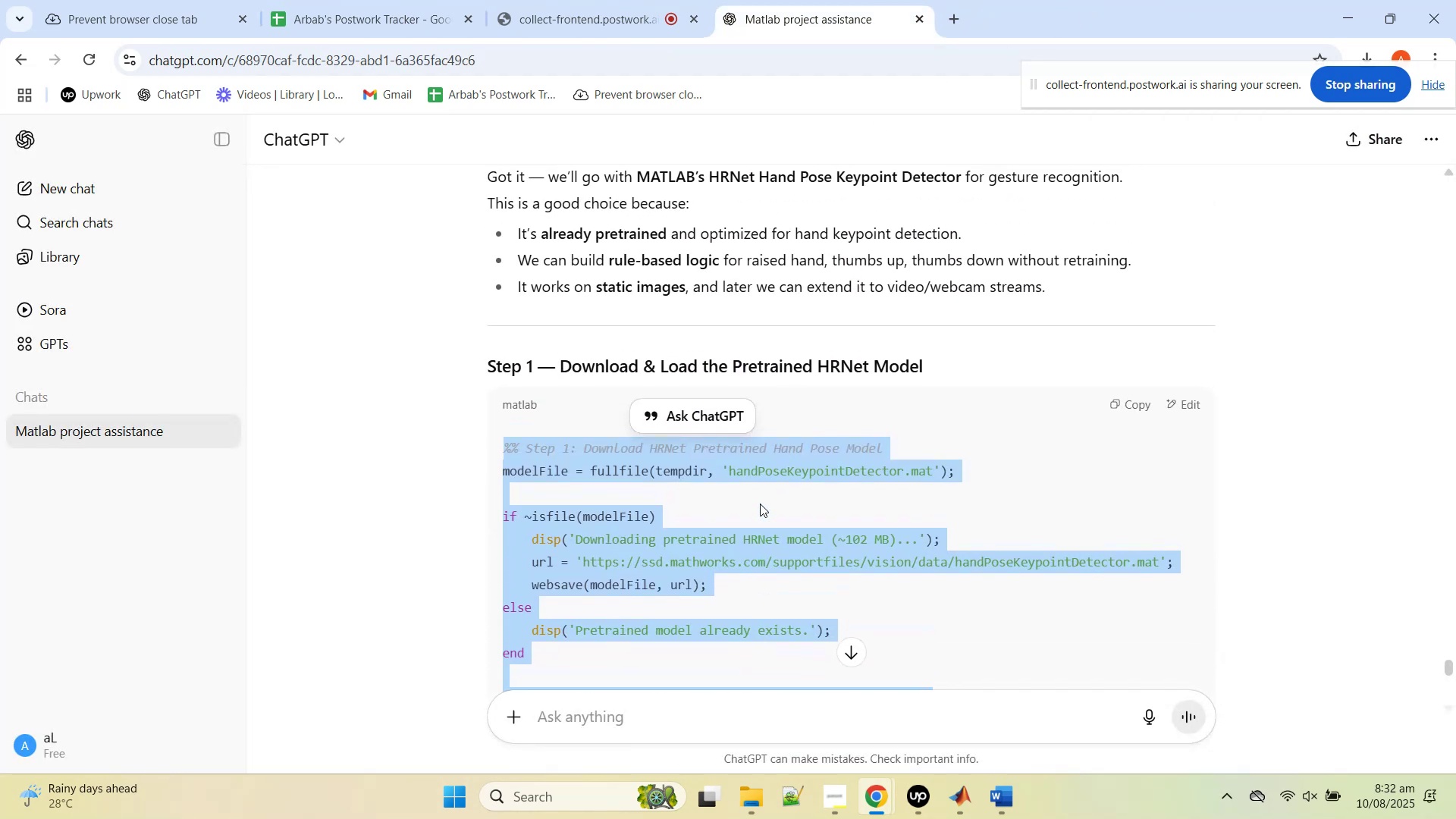 
scroll: coordinate [760, 504], scroll_direction: down, amount: 1.0
 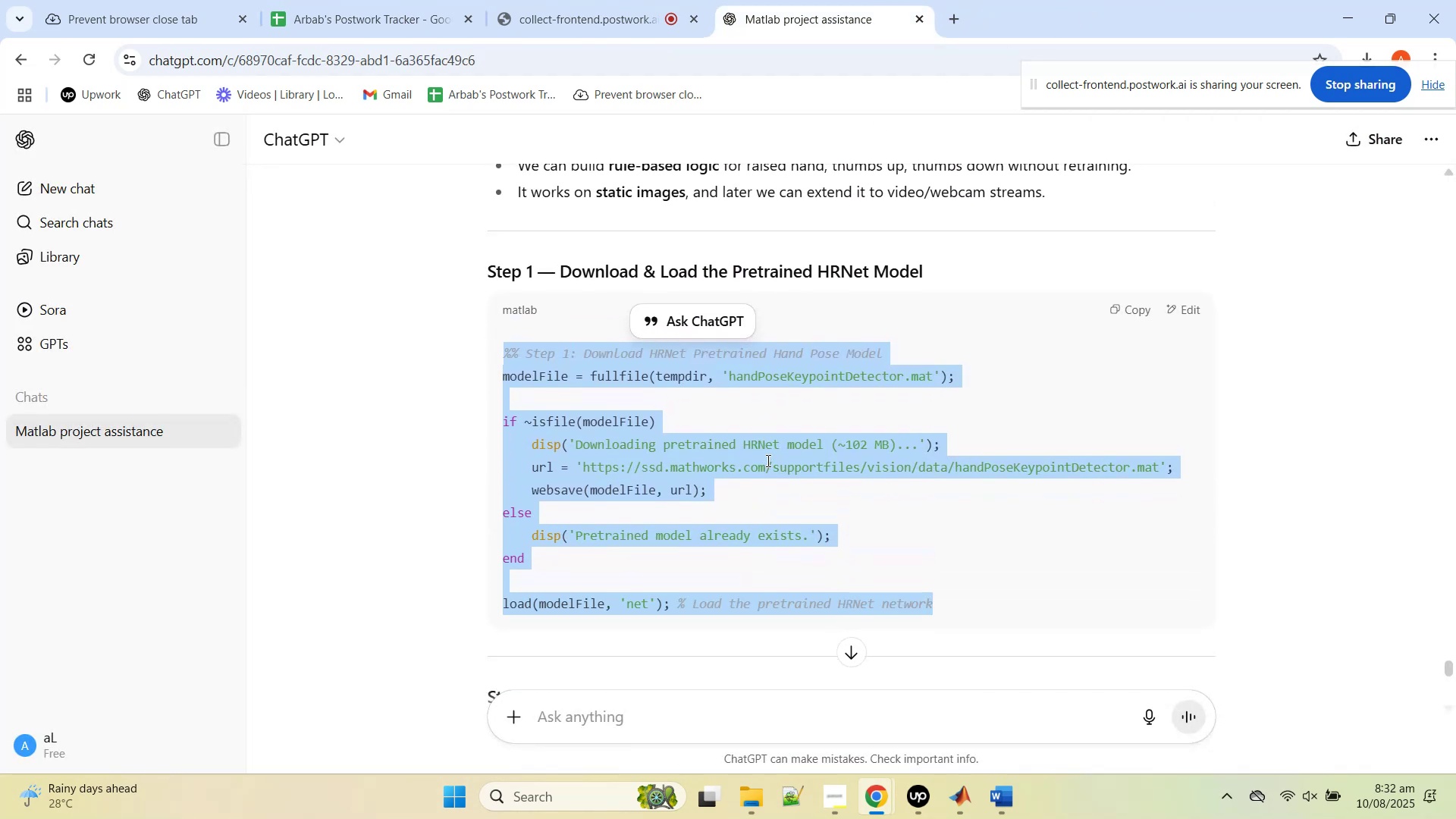 
double_click([767, 461])
 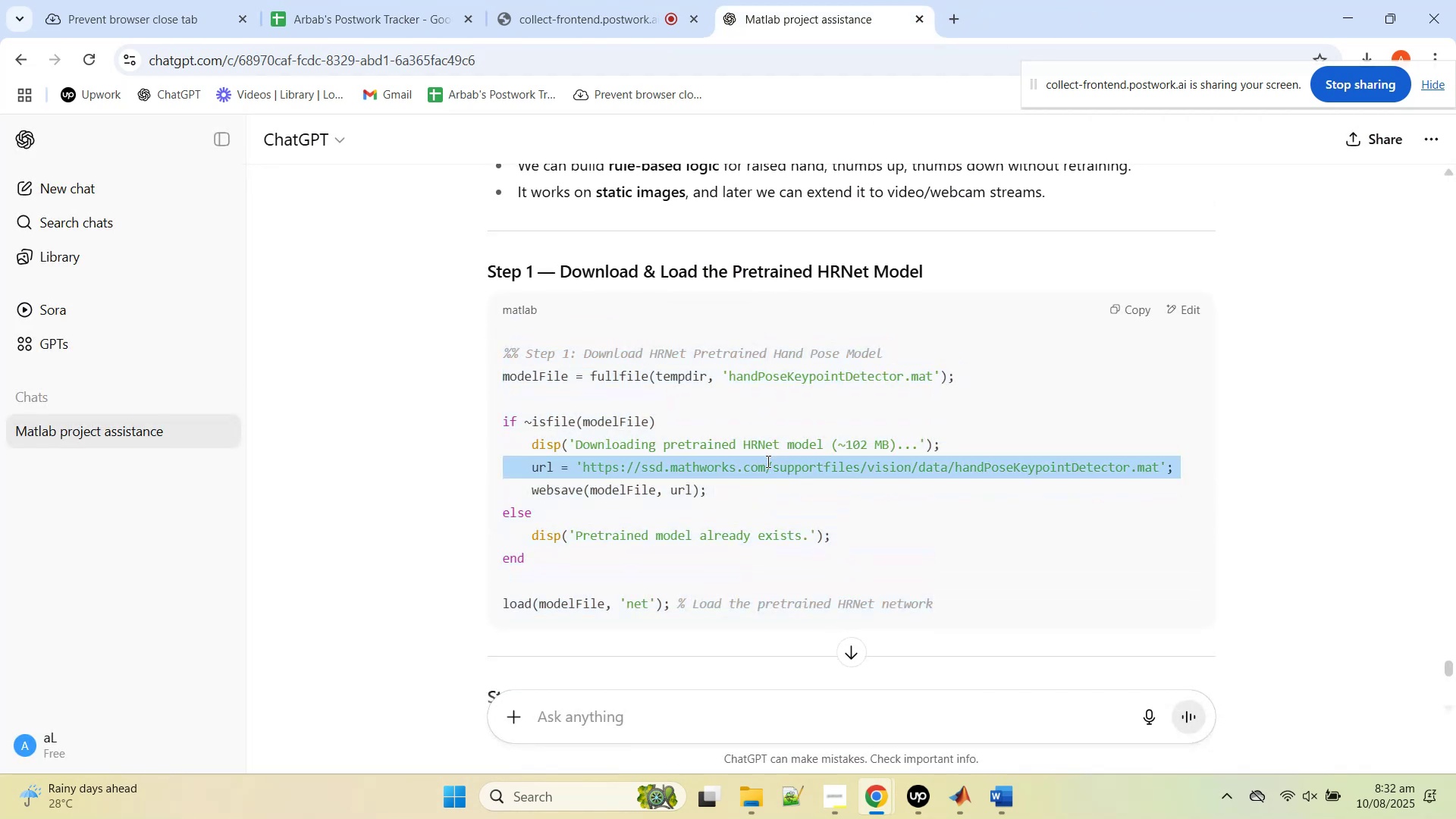 
triple_click([767, 461])
 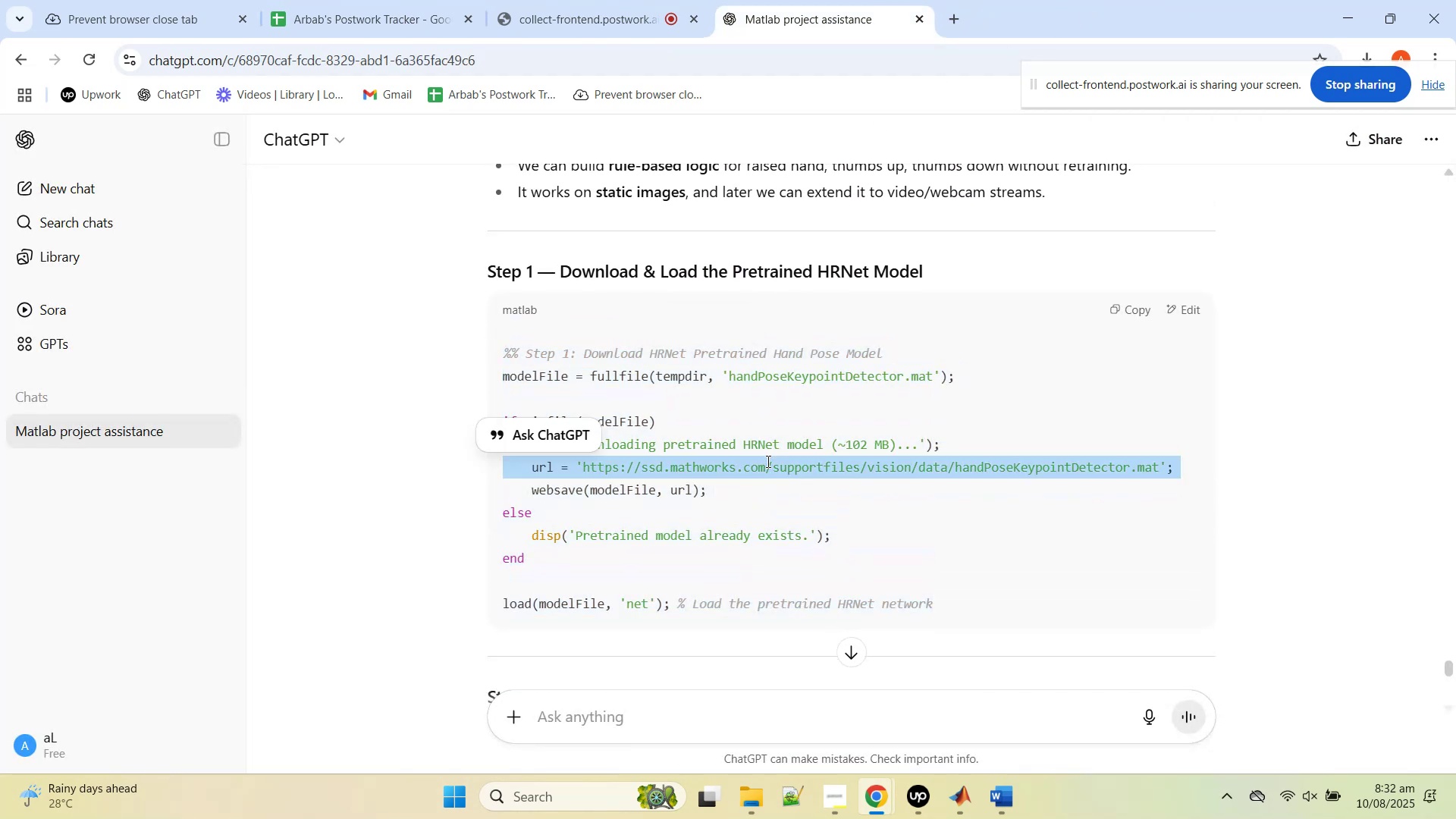 
scroll: coordinate [767, 473], scroll_direction: down, amount: 3.0
 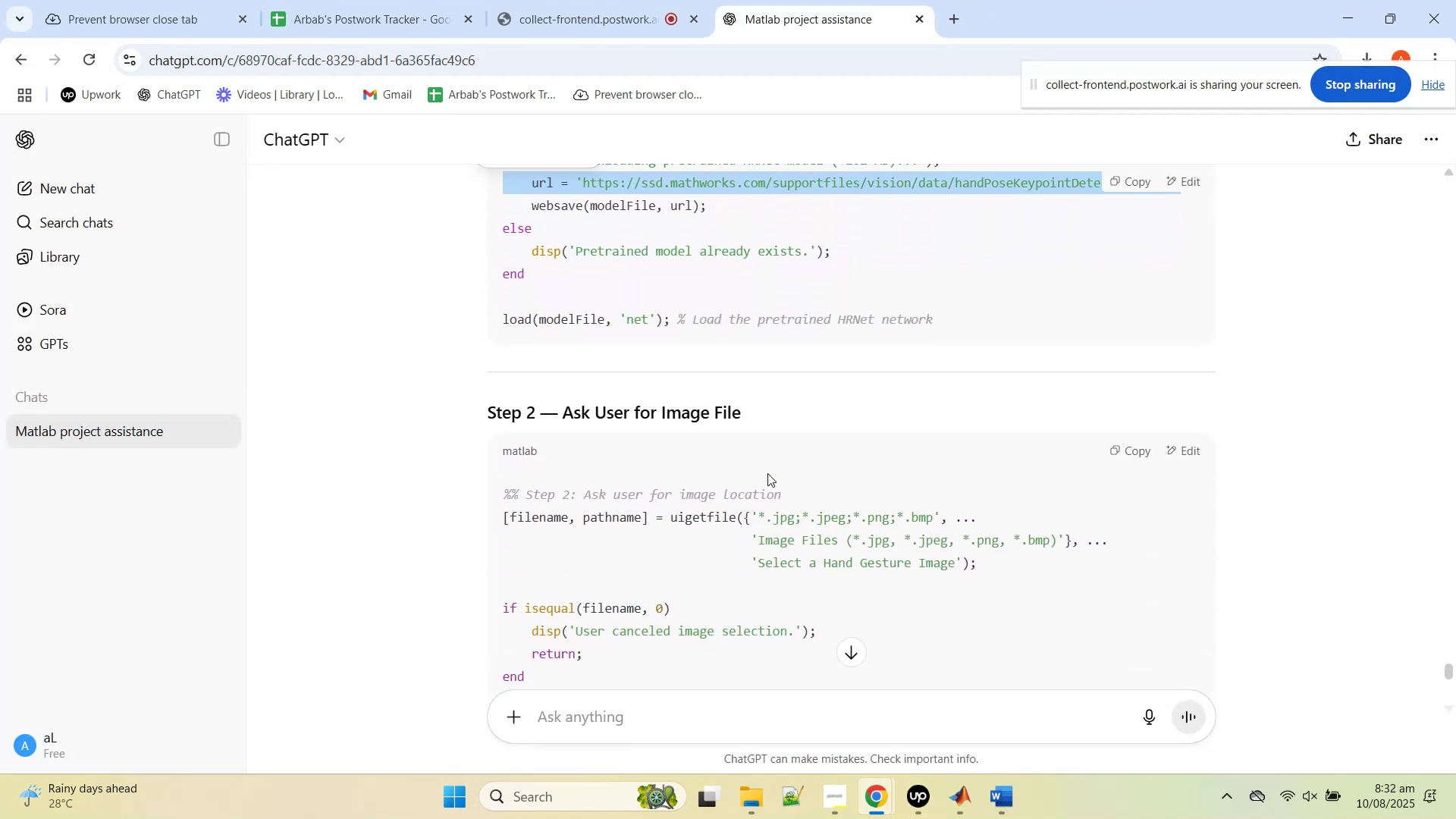 
scroll: coordinate [767, 473], scroll_direction: up, amount: 2.0
 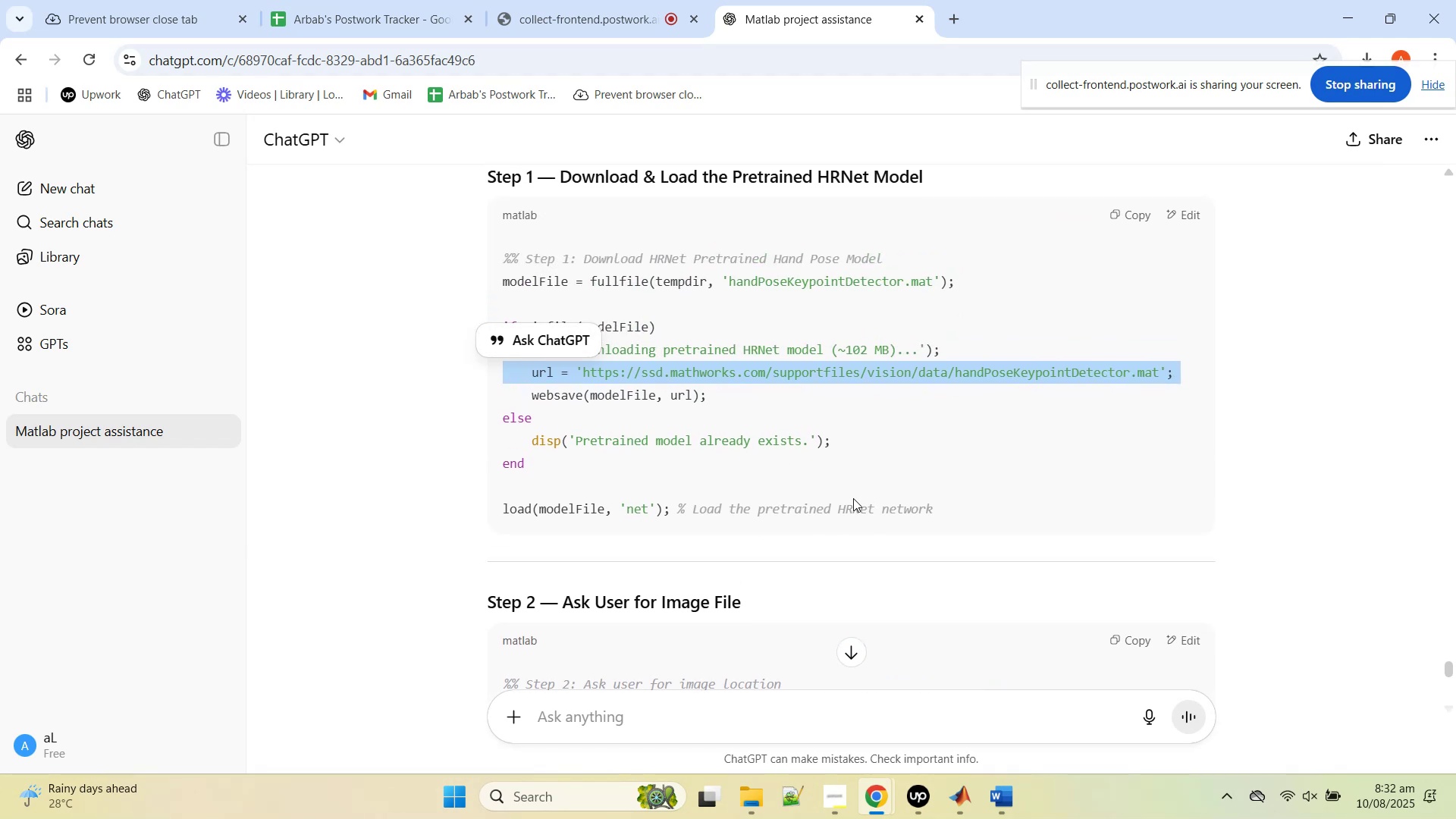 
wait(8.1)
 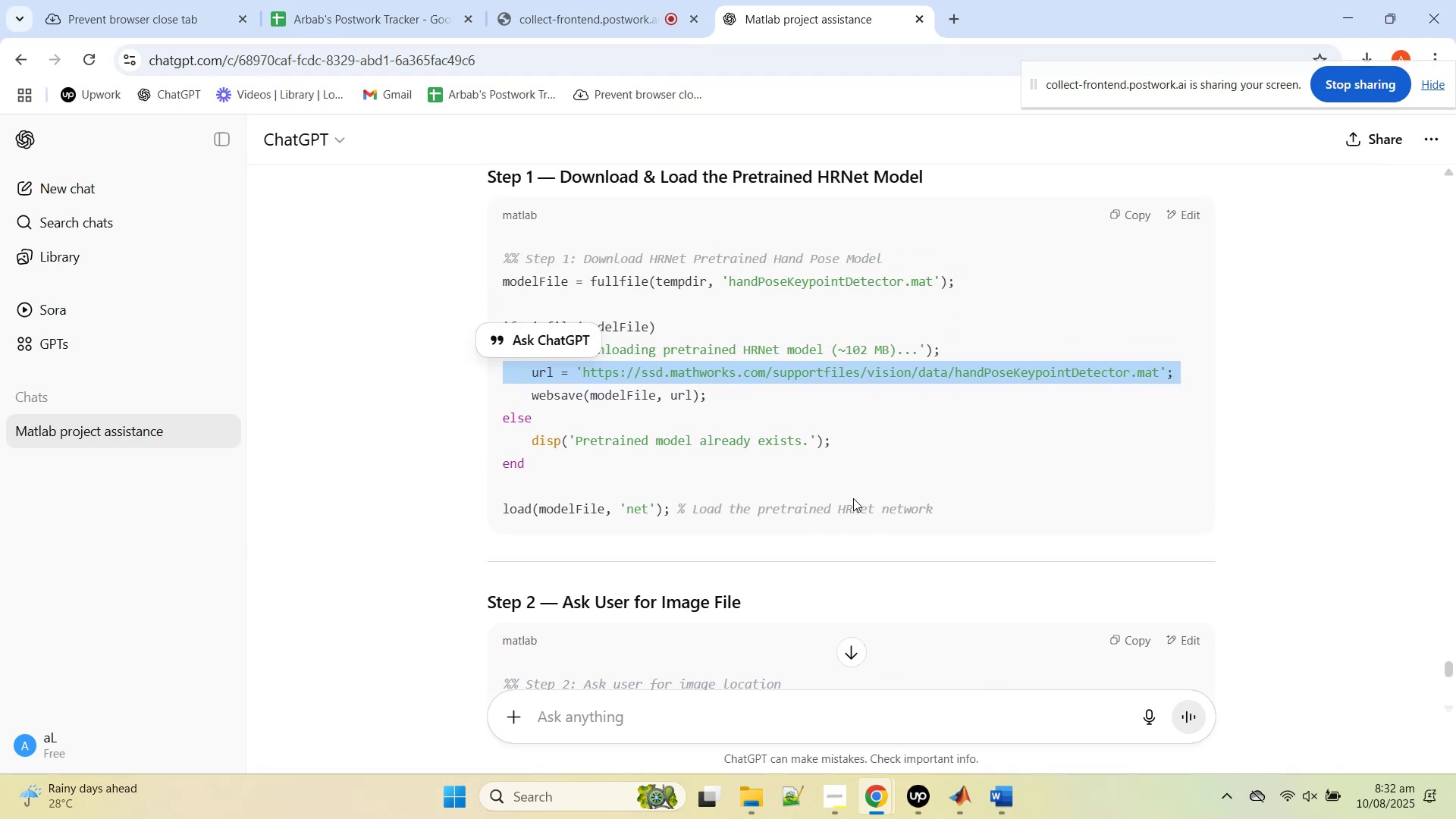 
left_click([1037, 733])
 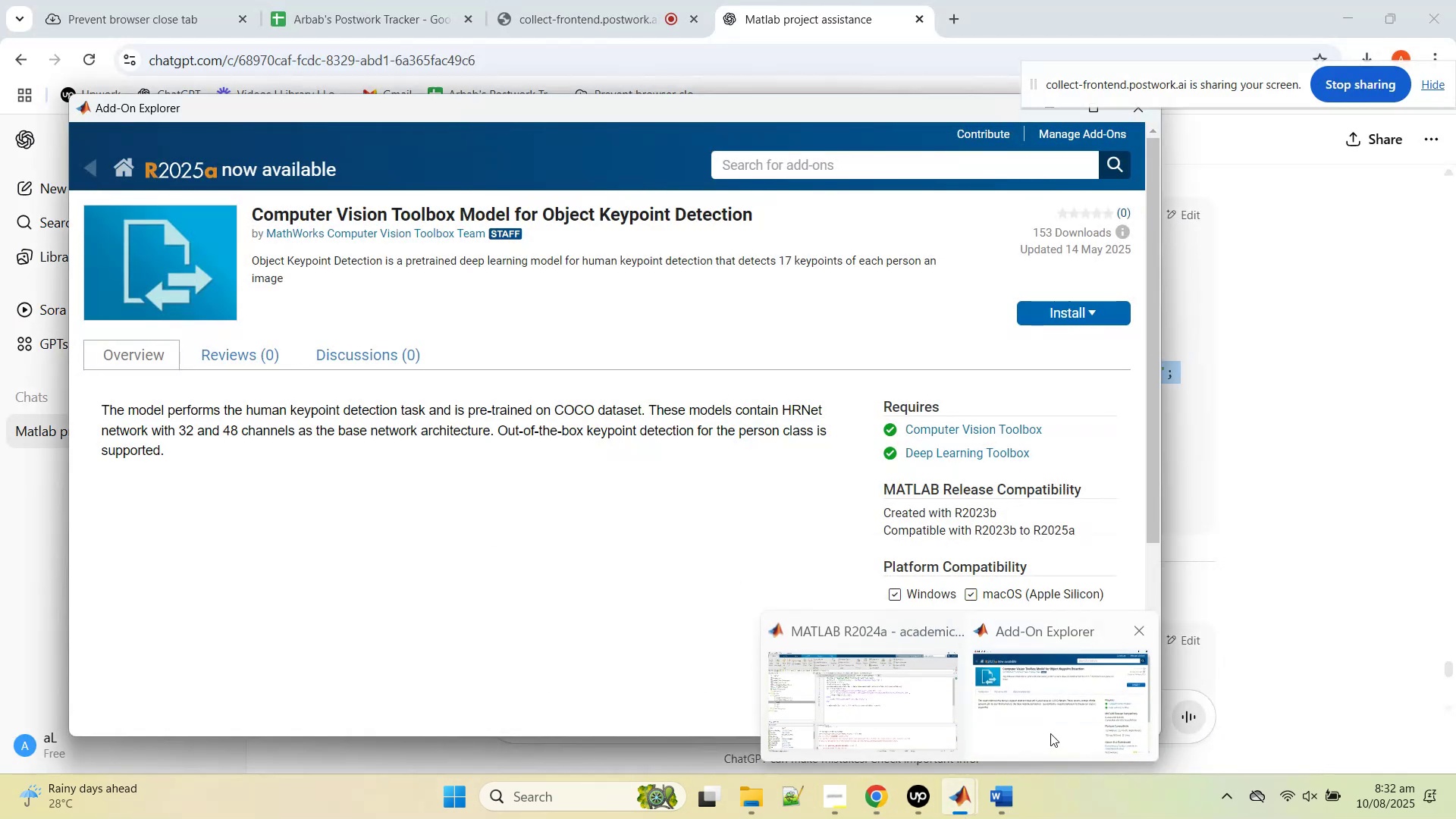 
left_click([1050, 732])
 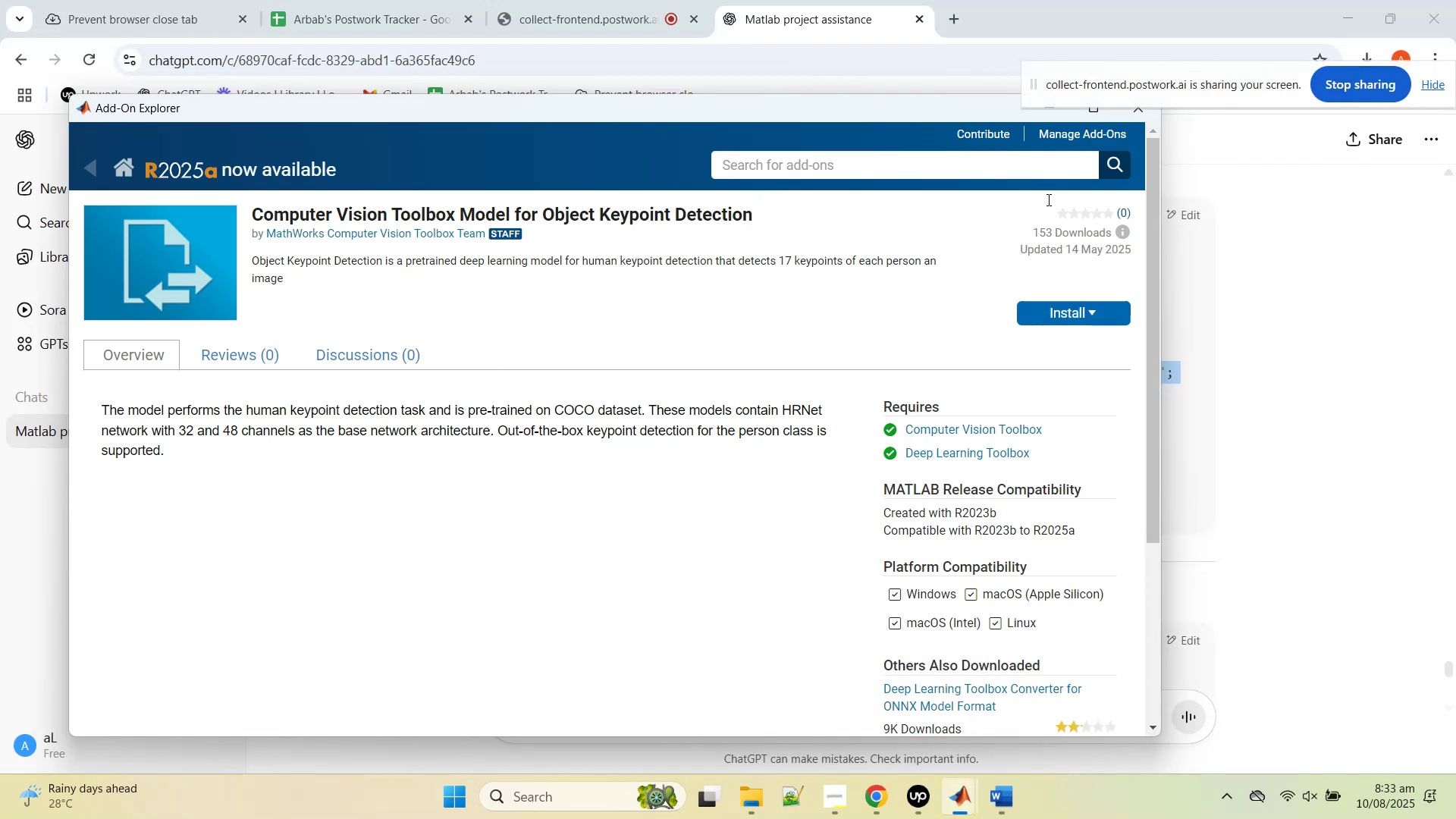 
left_click([1087, 311])
 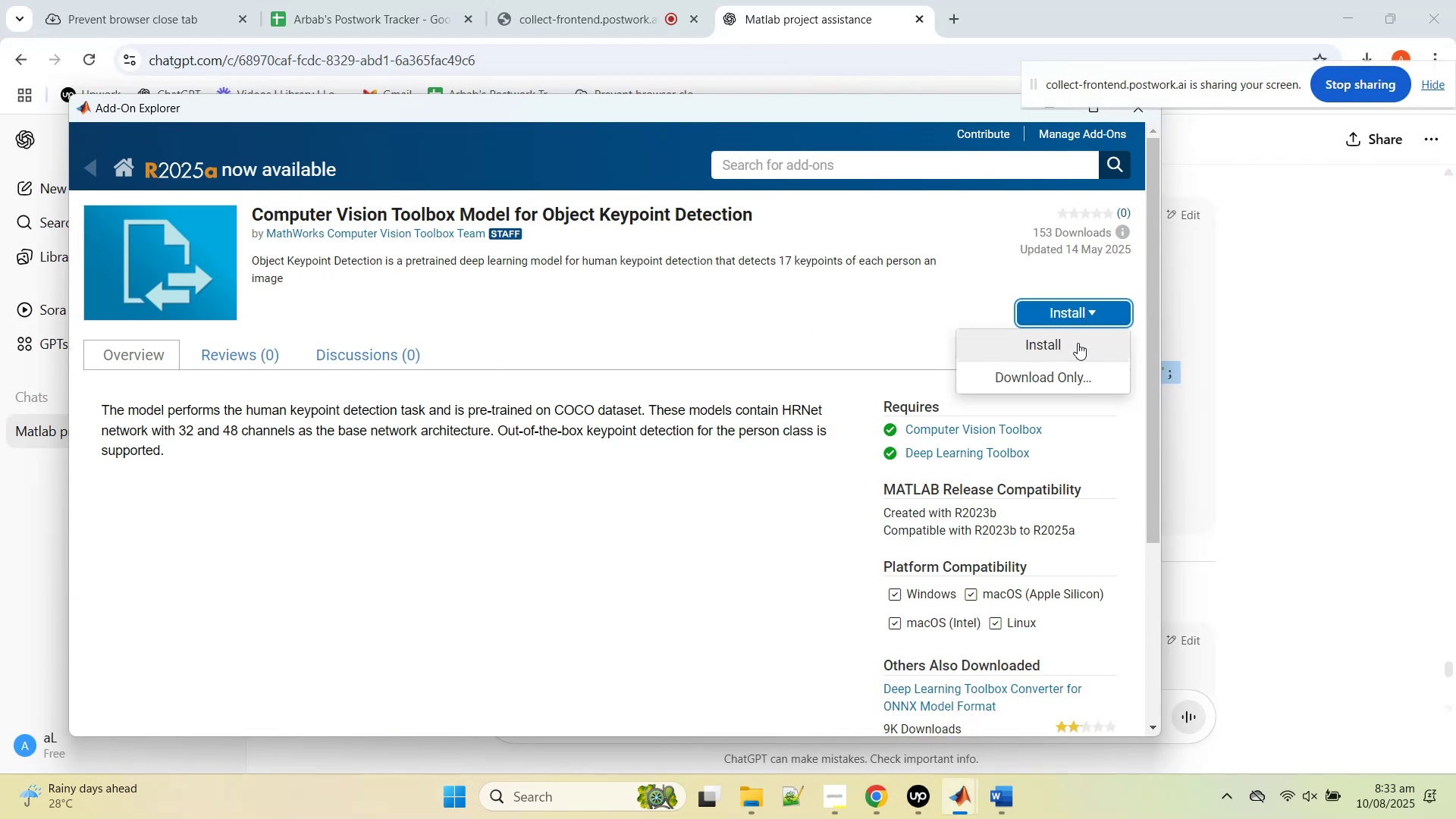 
left_click([1078, 343])
 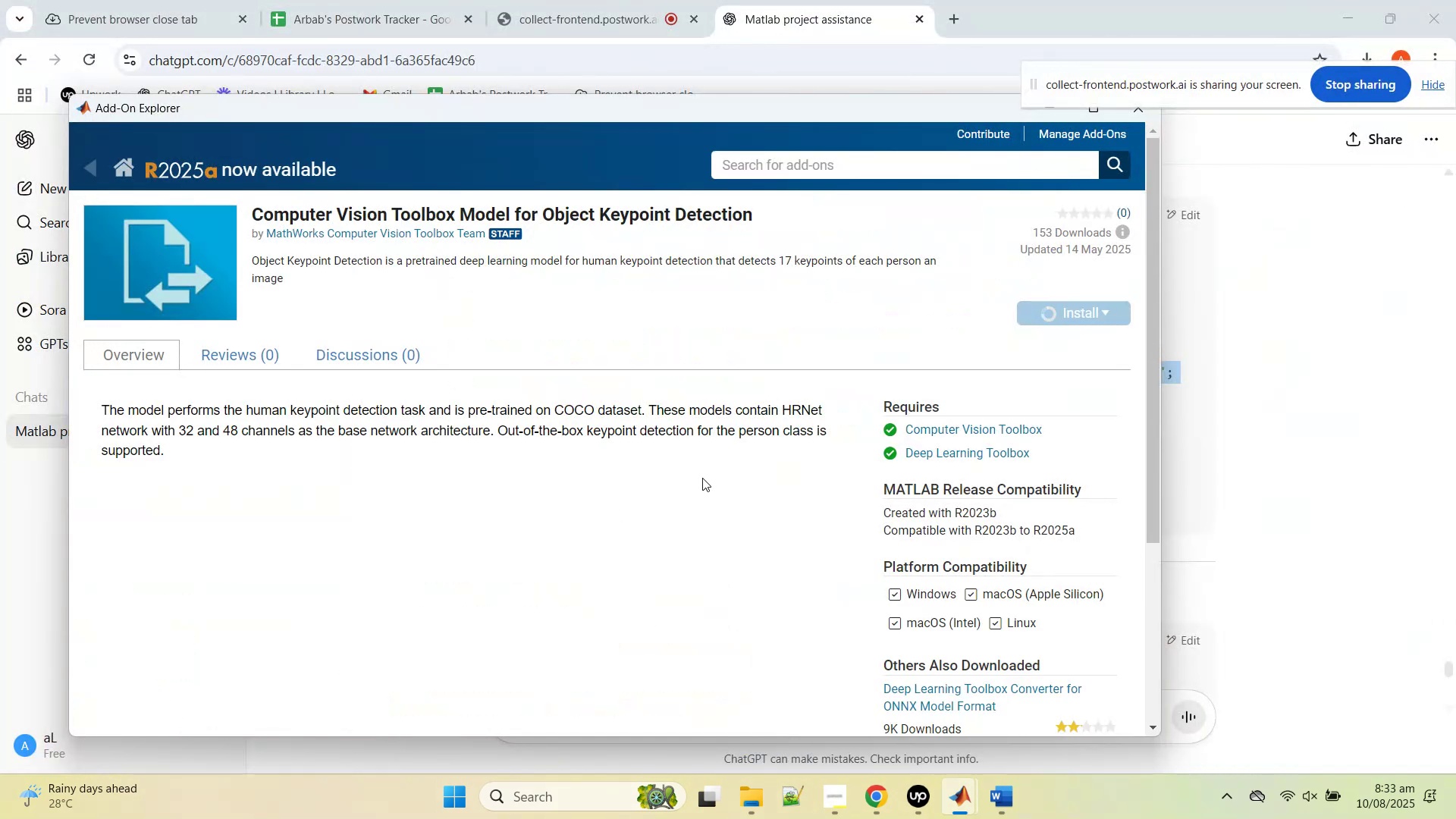 
wait(12.9)
 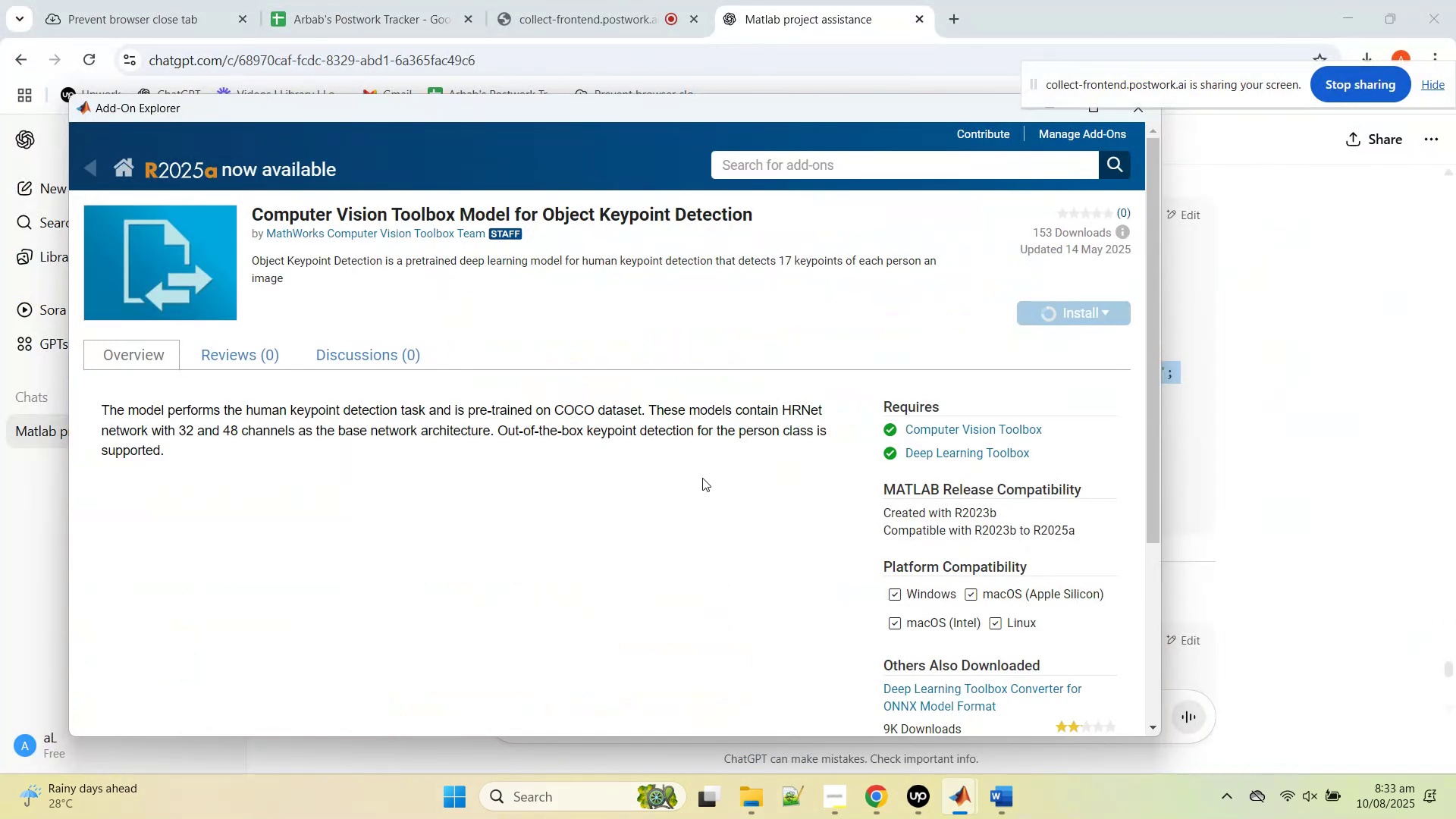 
left_click([274, 350])
 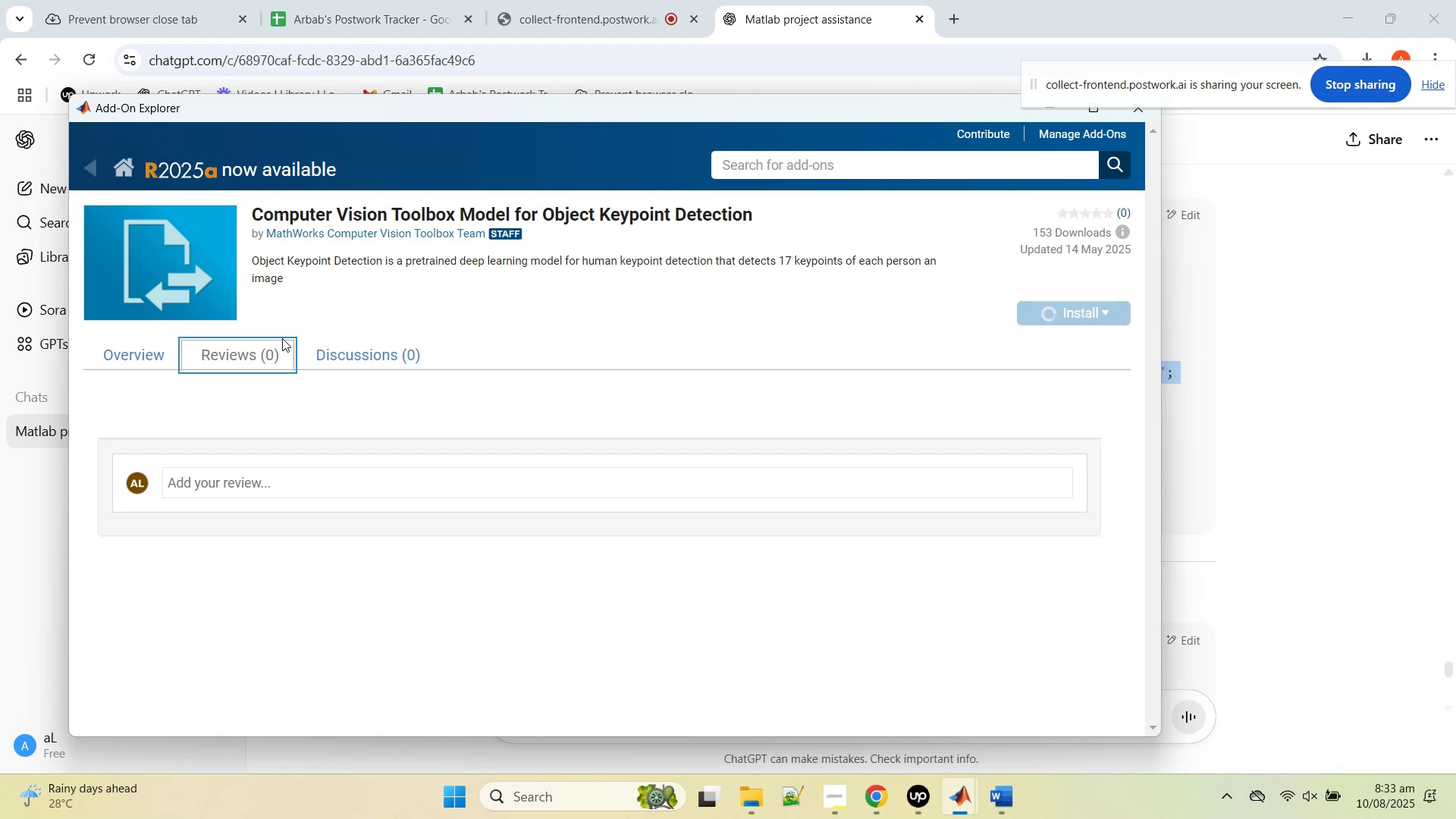 
left_click([118, 359])
 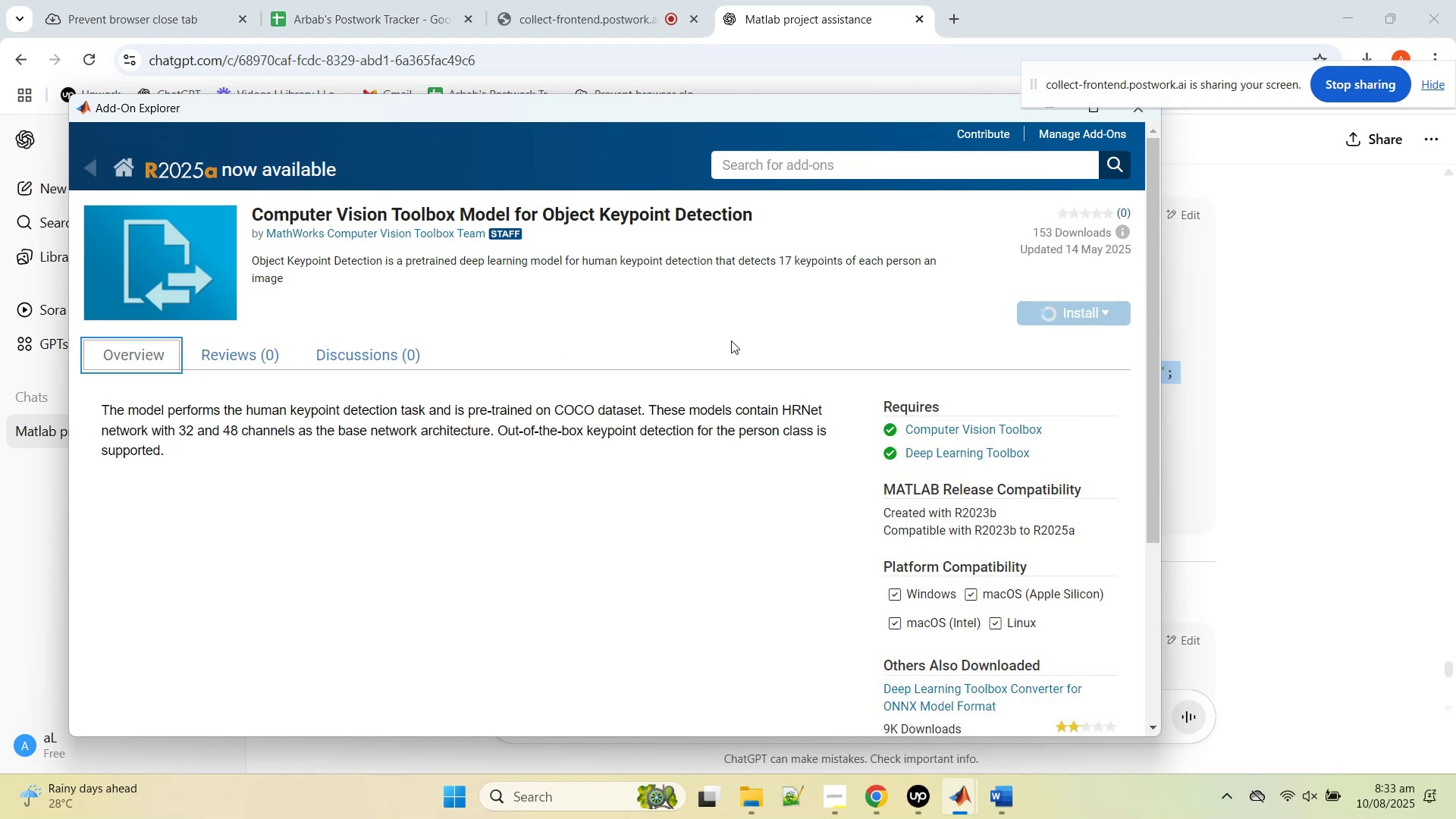 
scroll: coordinate [838, 508], scroll_direction: down, amount: 10.0
 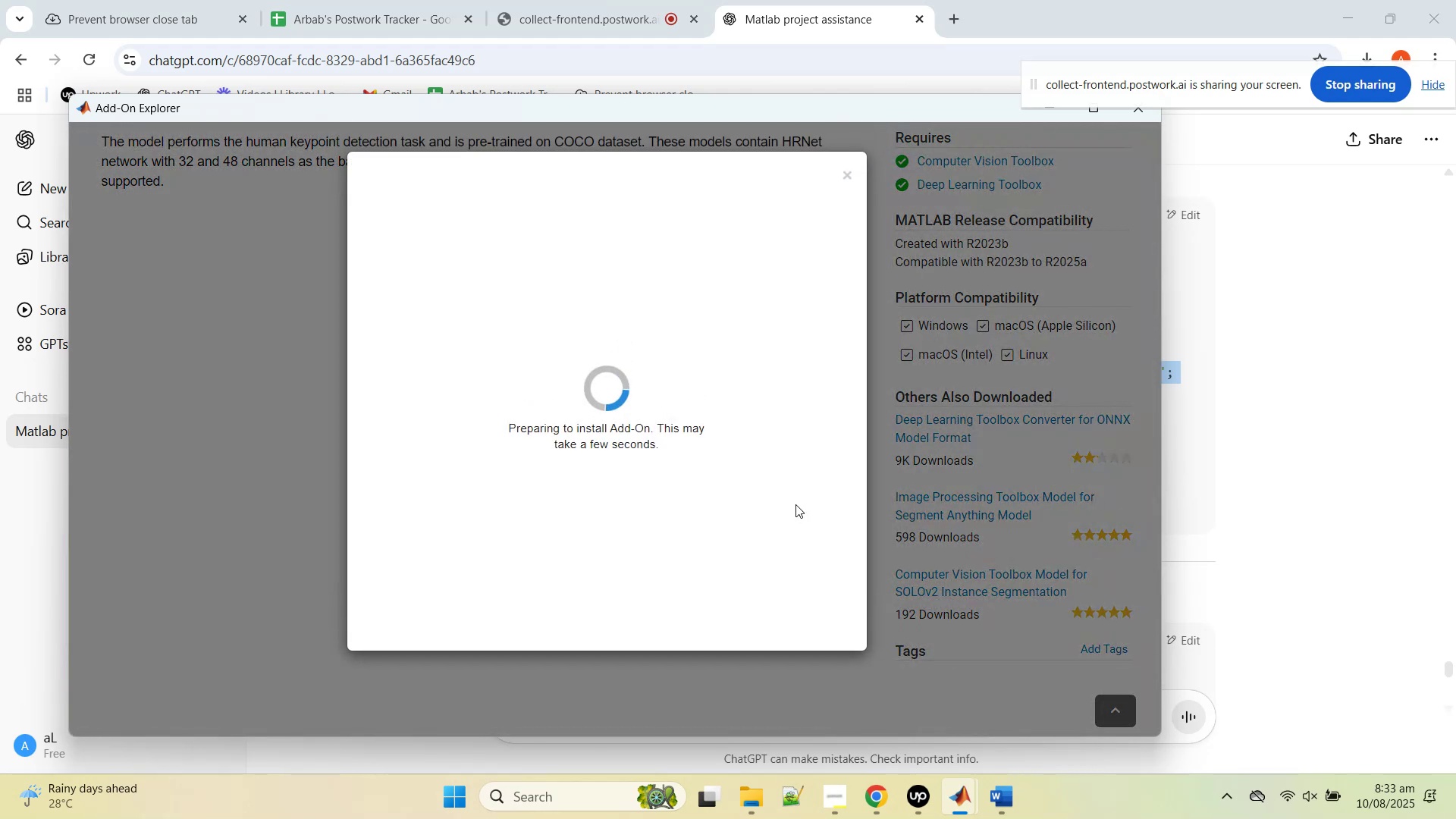 
wait(12.21)
 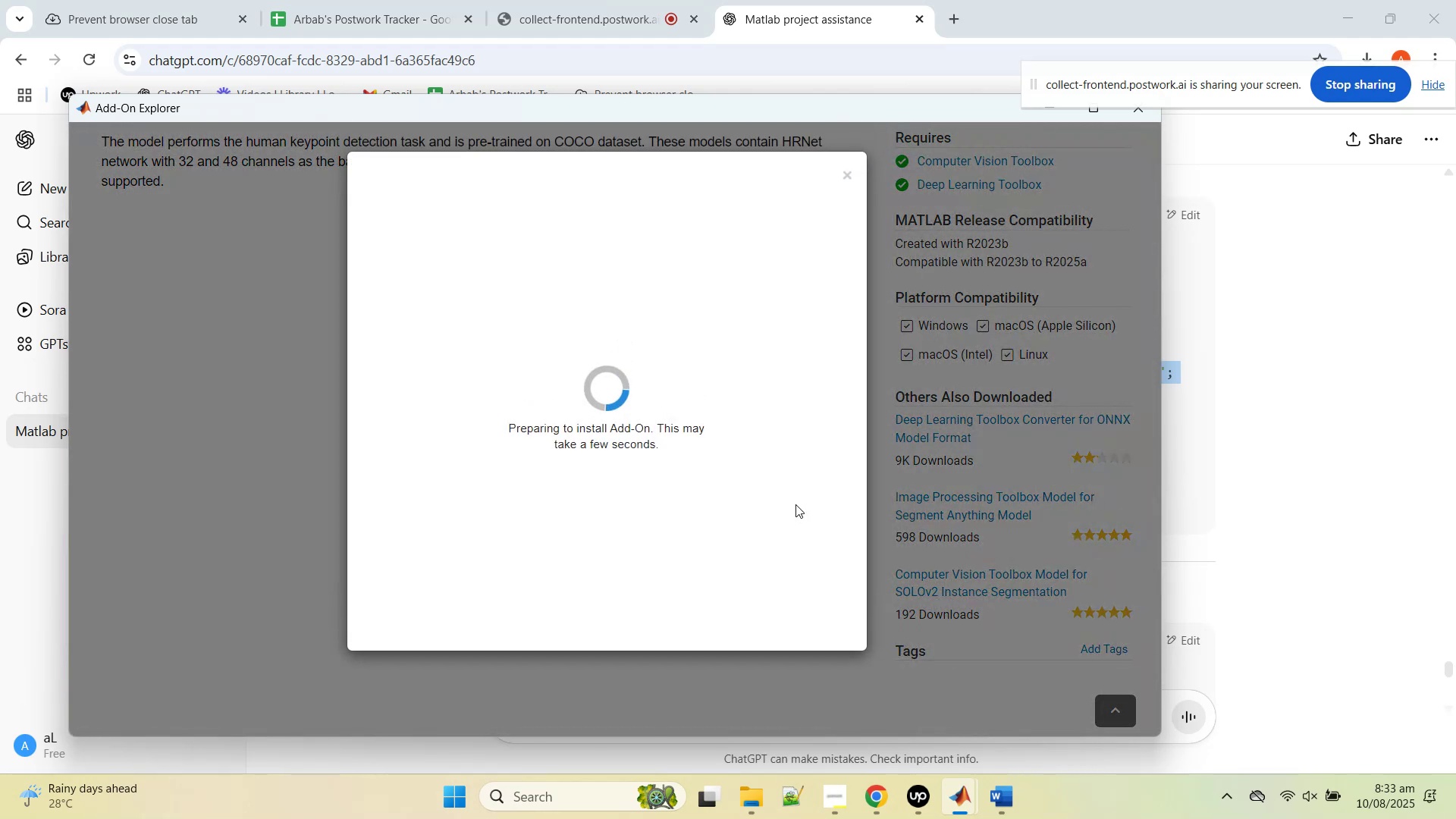 
left_click([843, 675])
 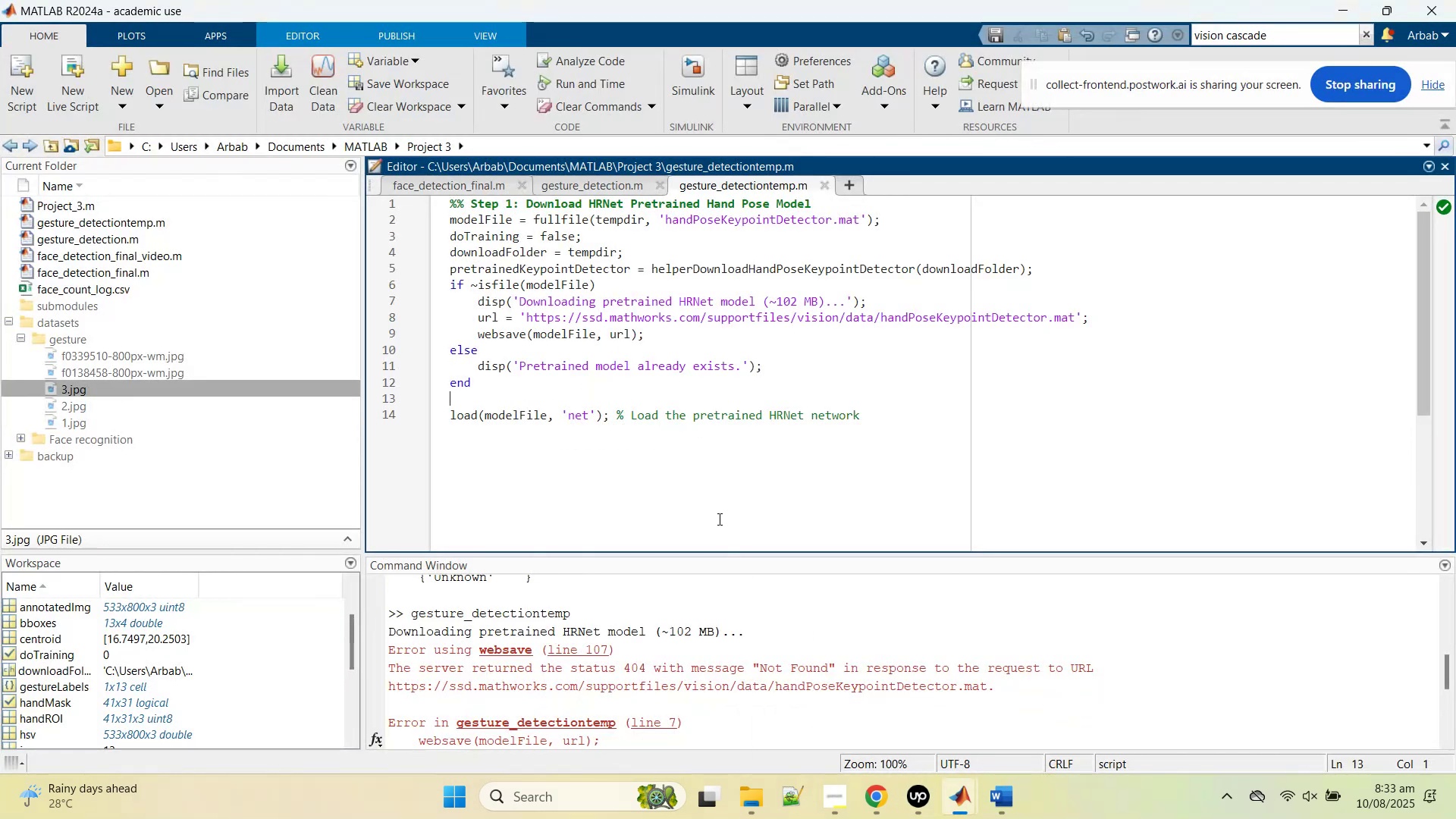 
scroll: coordinate [708, 438], scroll_direction: up, amount: 4.0
 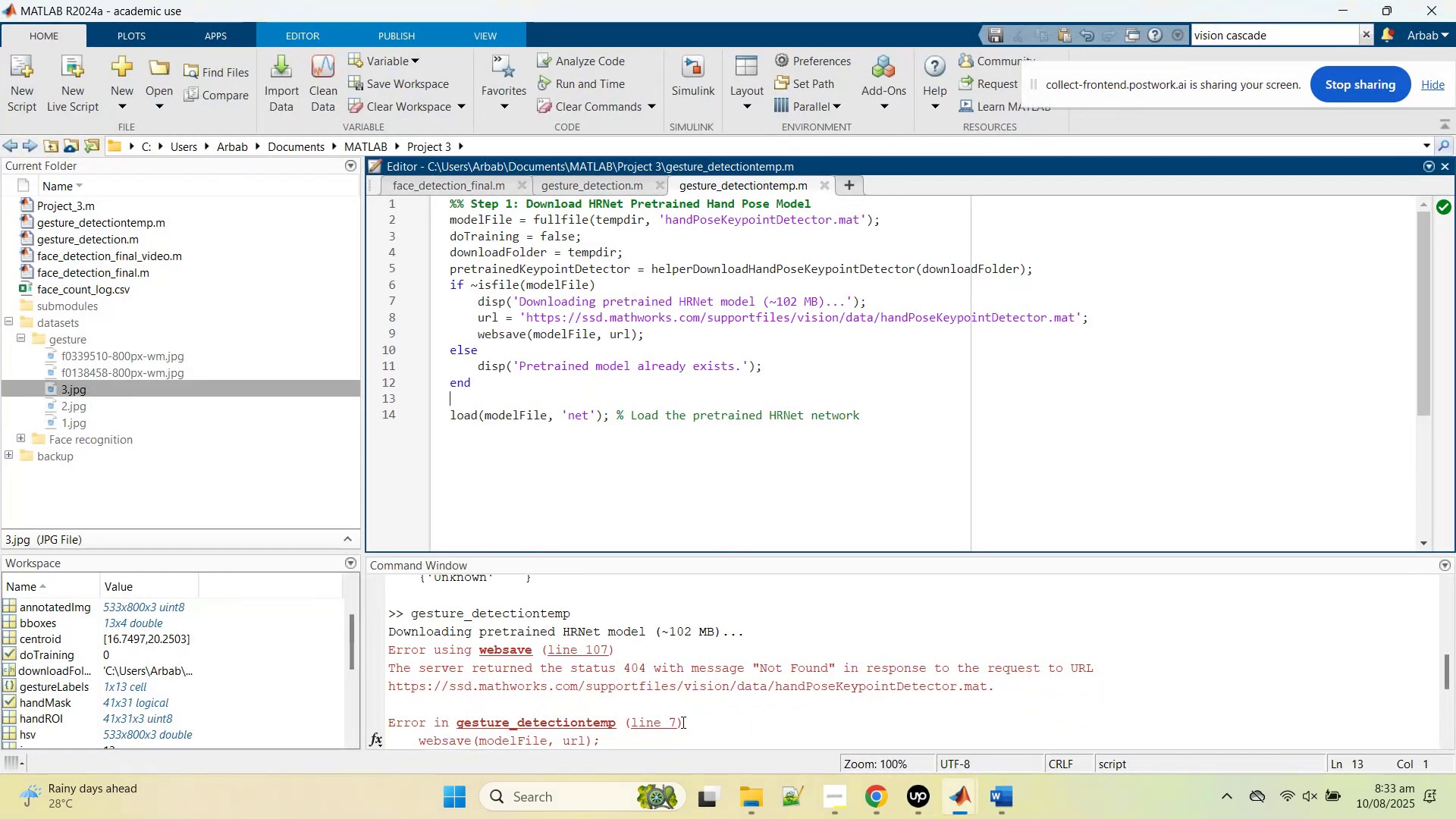 
scroll: coordinate [691, 664], scroll_direction: down, amount: 6.0
 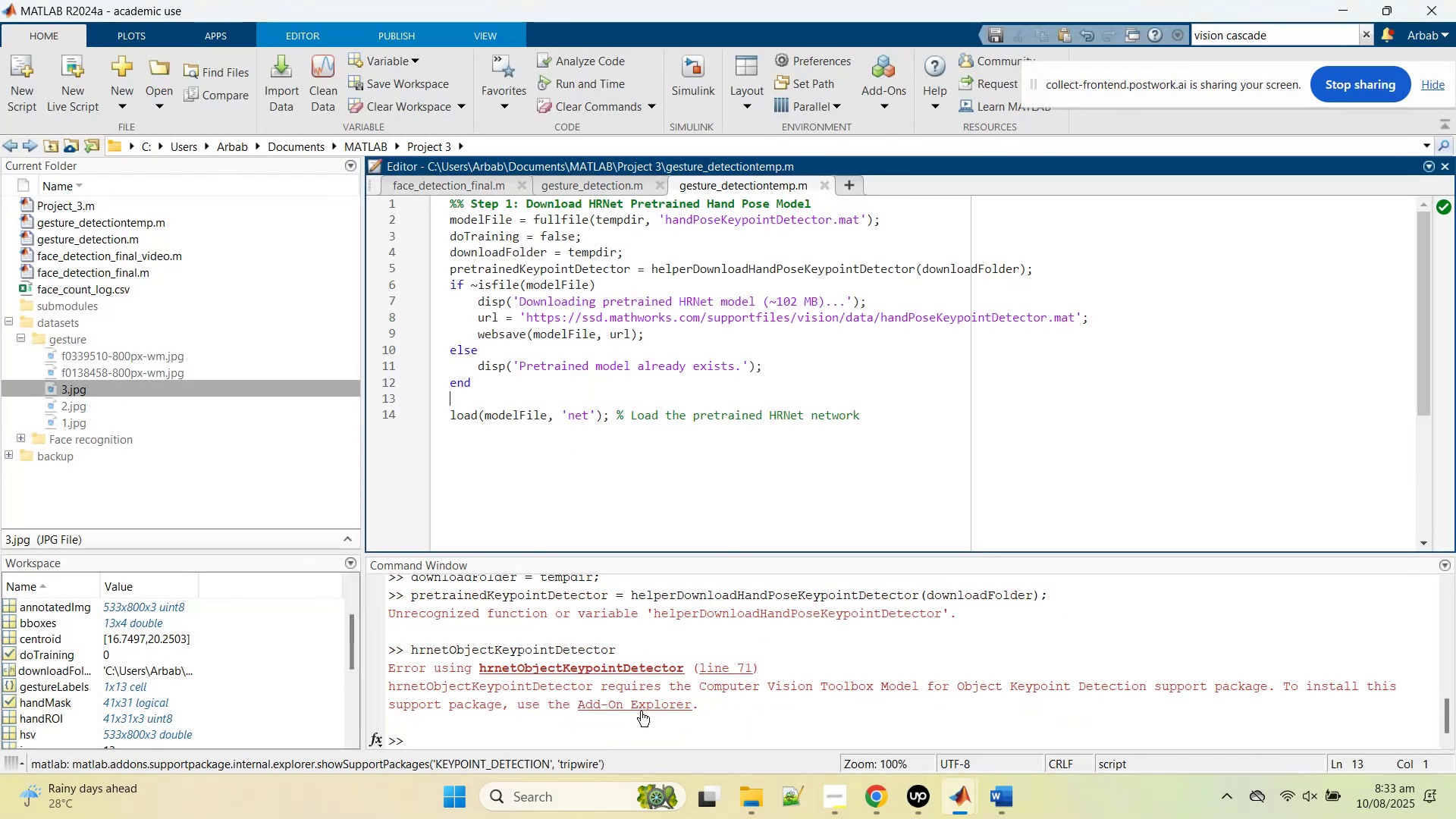 
left_click([639, 717])
 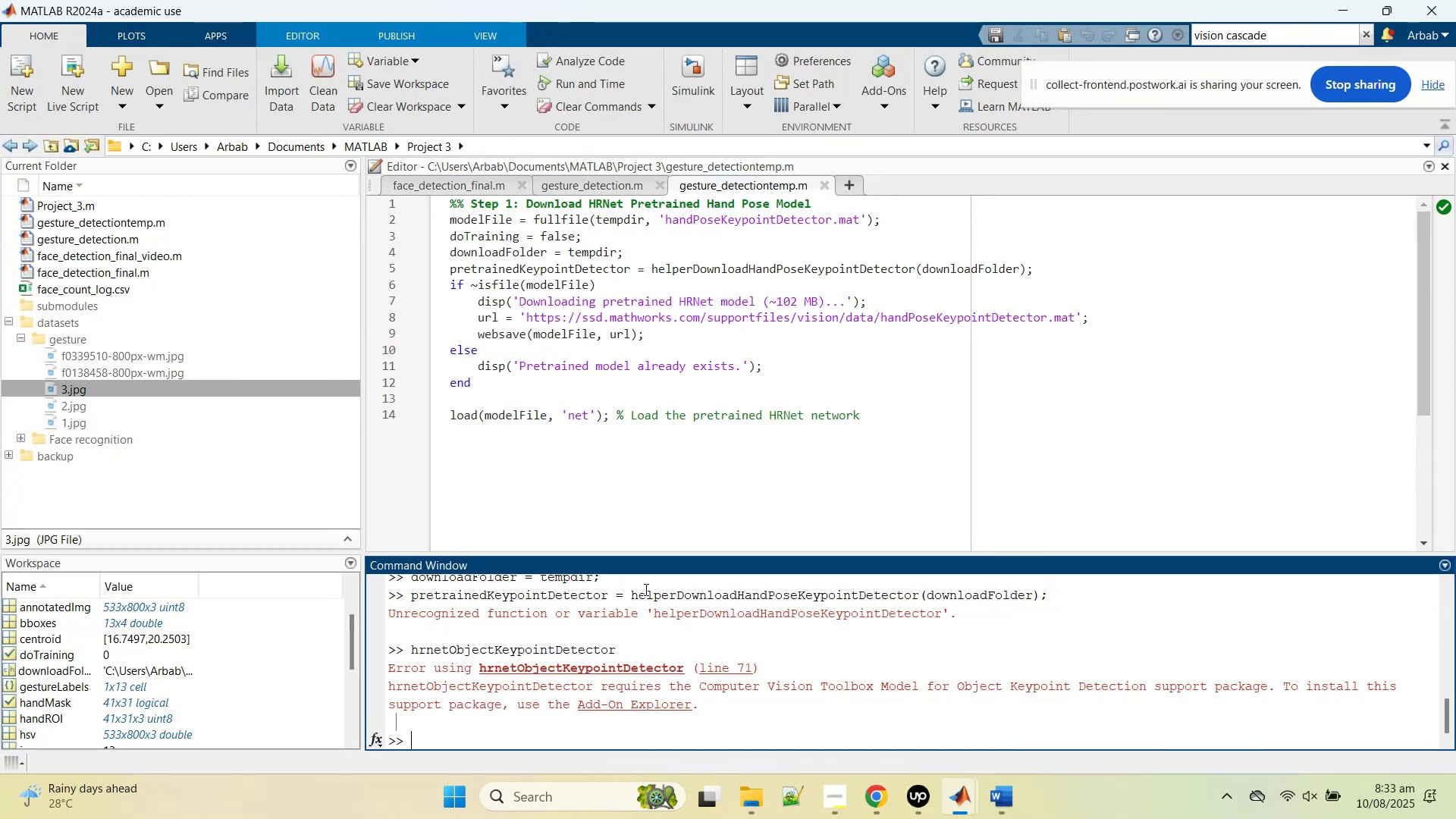 
key(ArrowUp)
 